 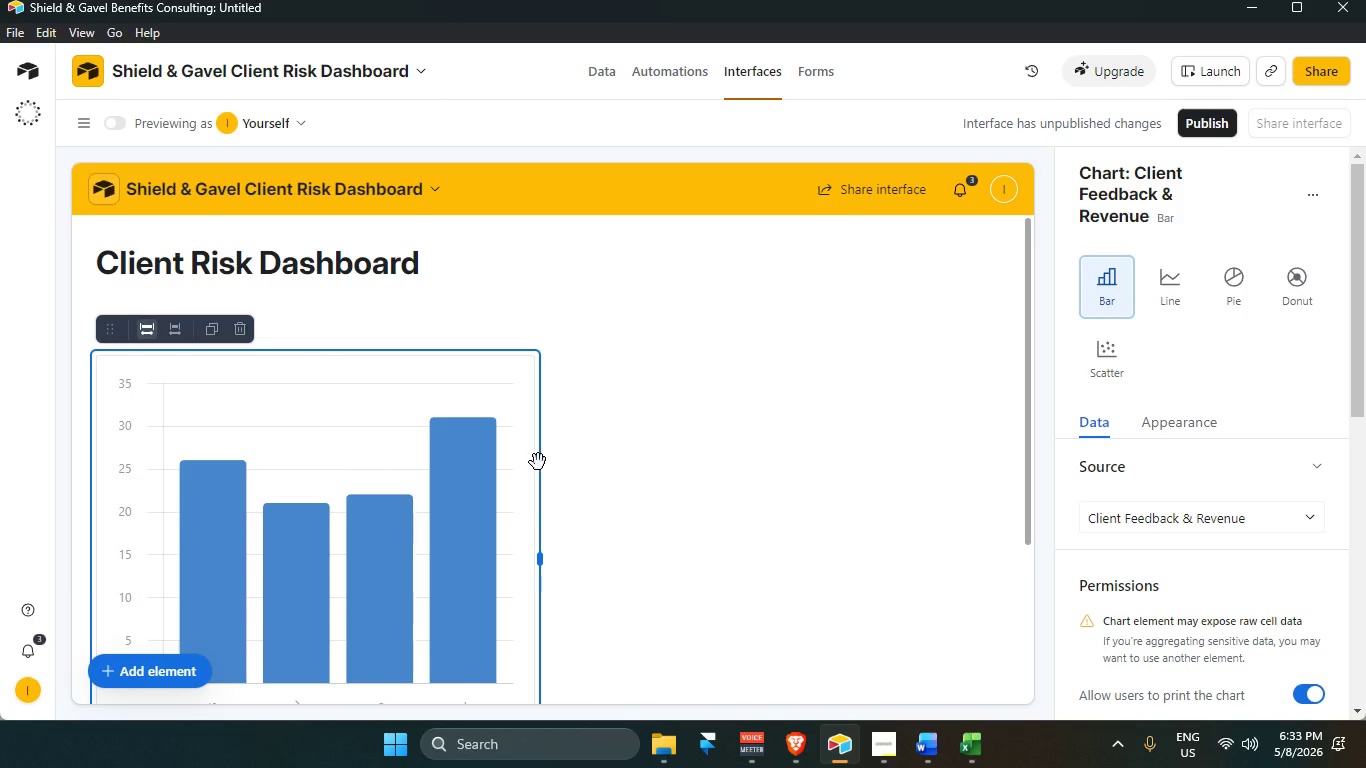 
key(Alt+Tab)
 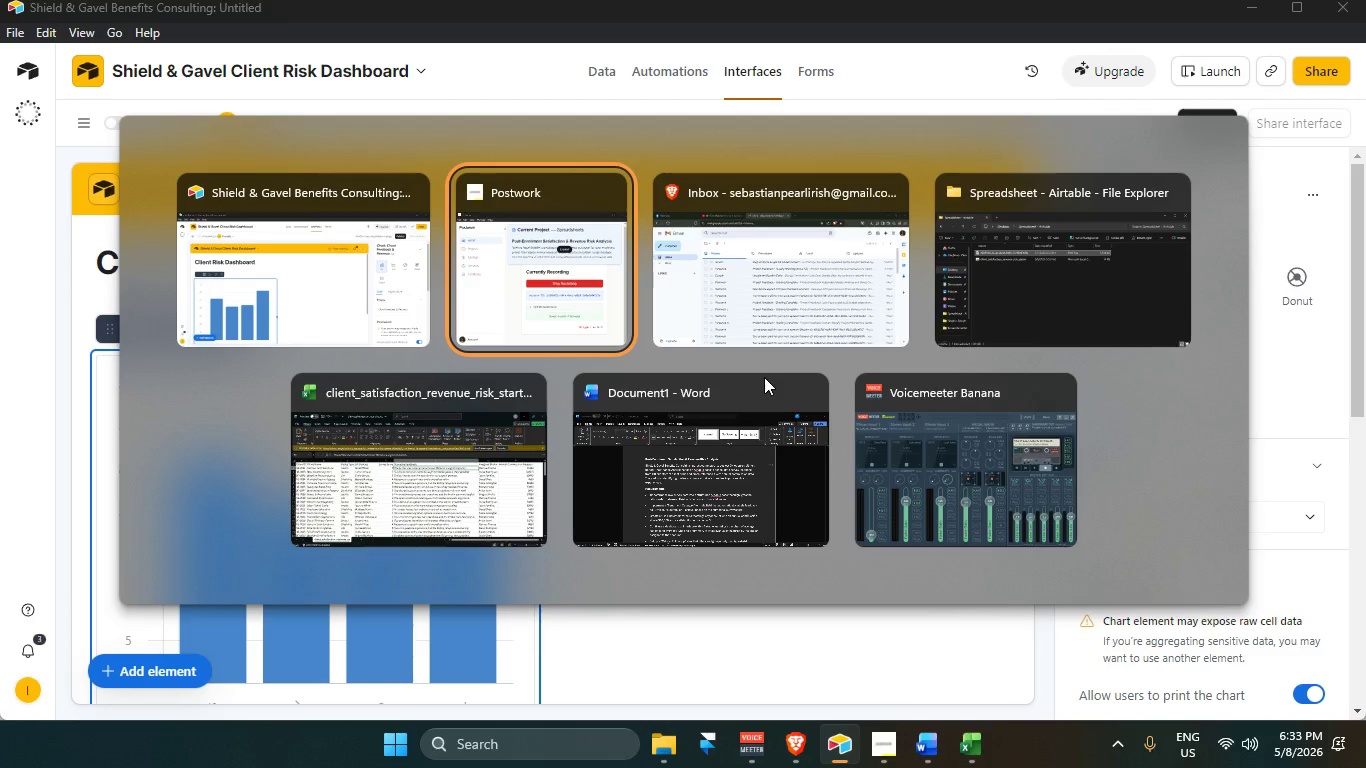 
key(Alt+Tab)
 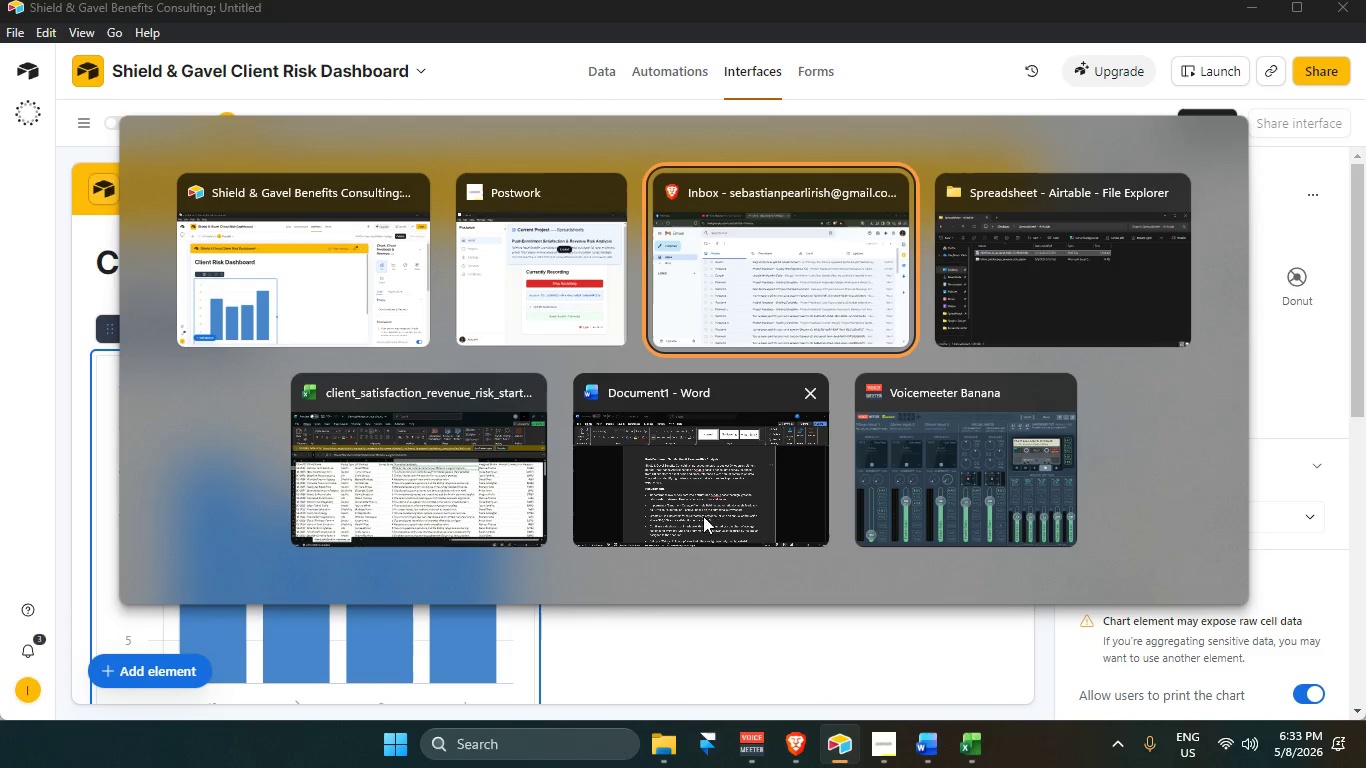 
left_click([707, 521])
 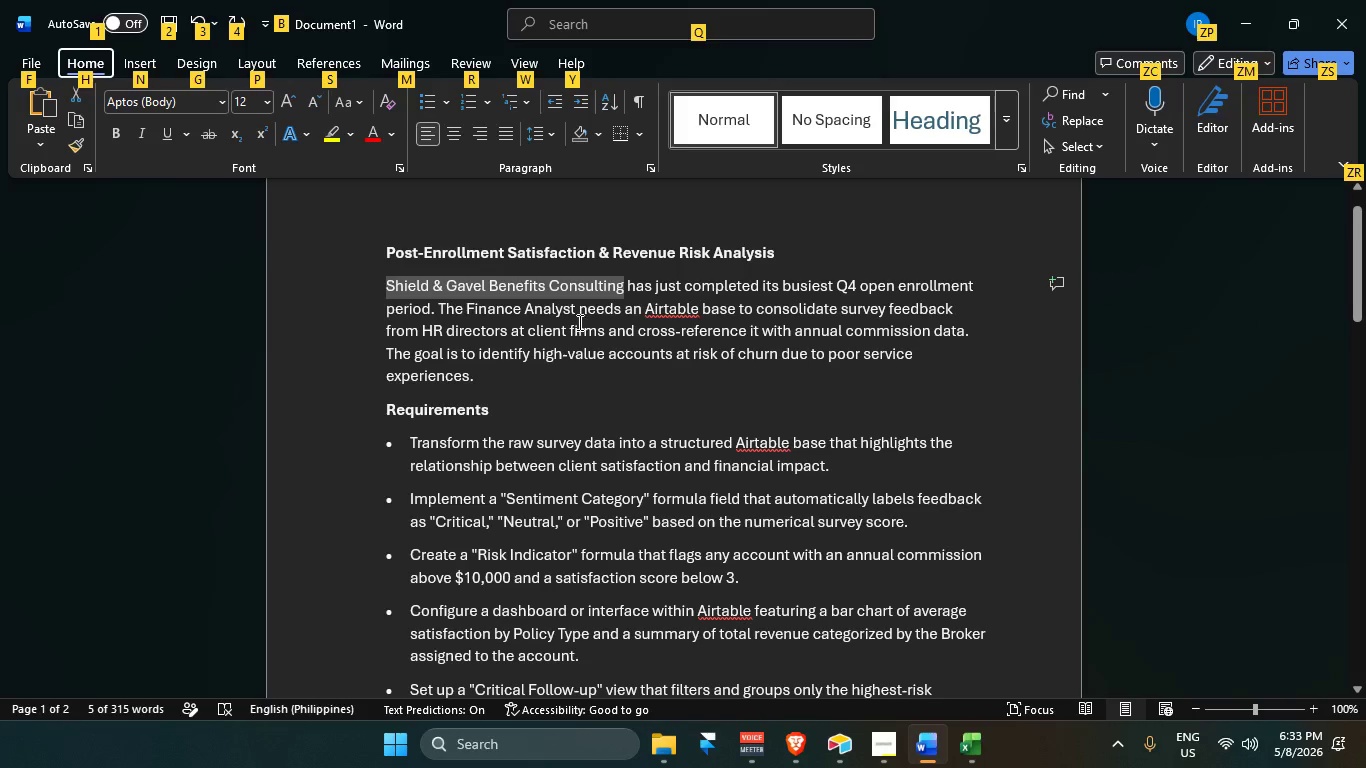 
hold_key(key=ControlLeft, duration=1.14)
scroll: coordinate [742, 351], scroll_direction: up, amount: 1.0
 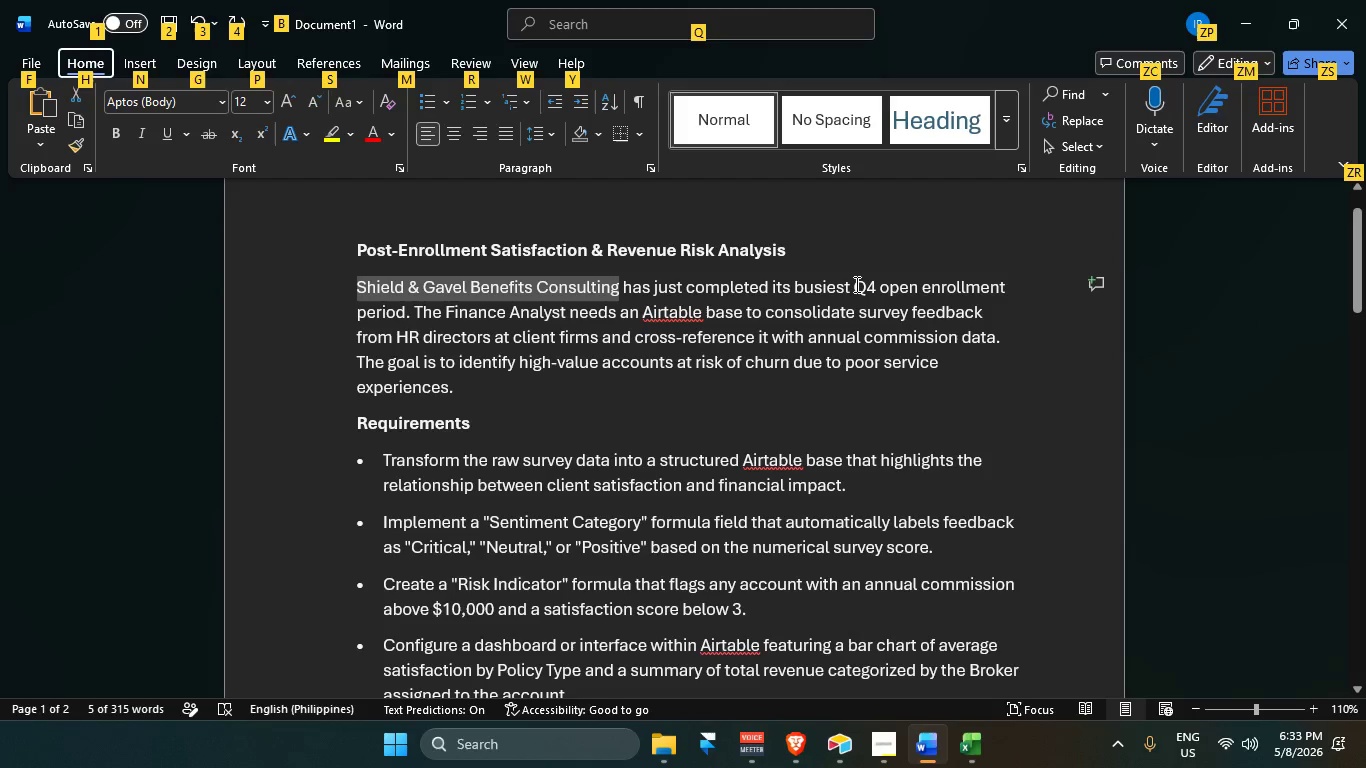 
left_click_drag(start_coordinate=[853, 284], to_coordinate=[1018, 292])
 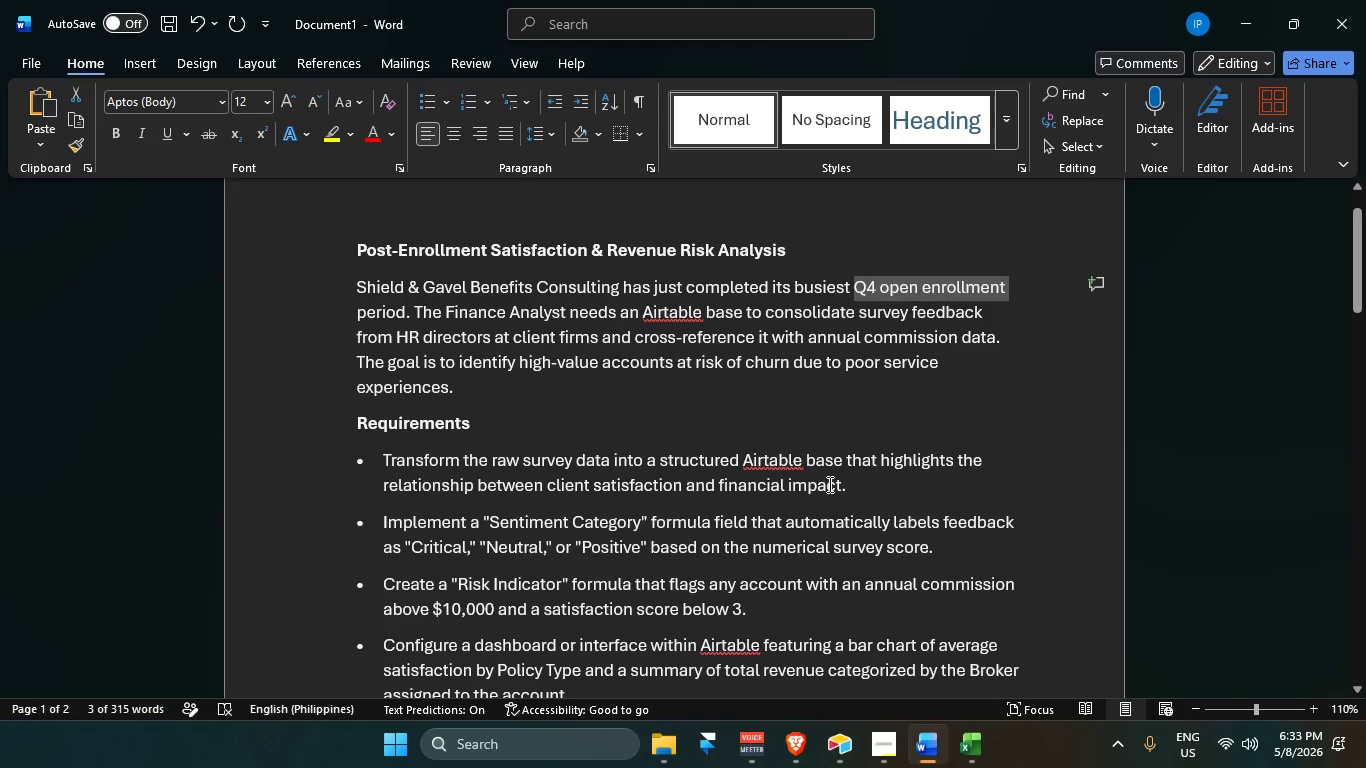 
left_click([828, 484])
 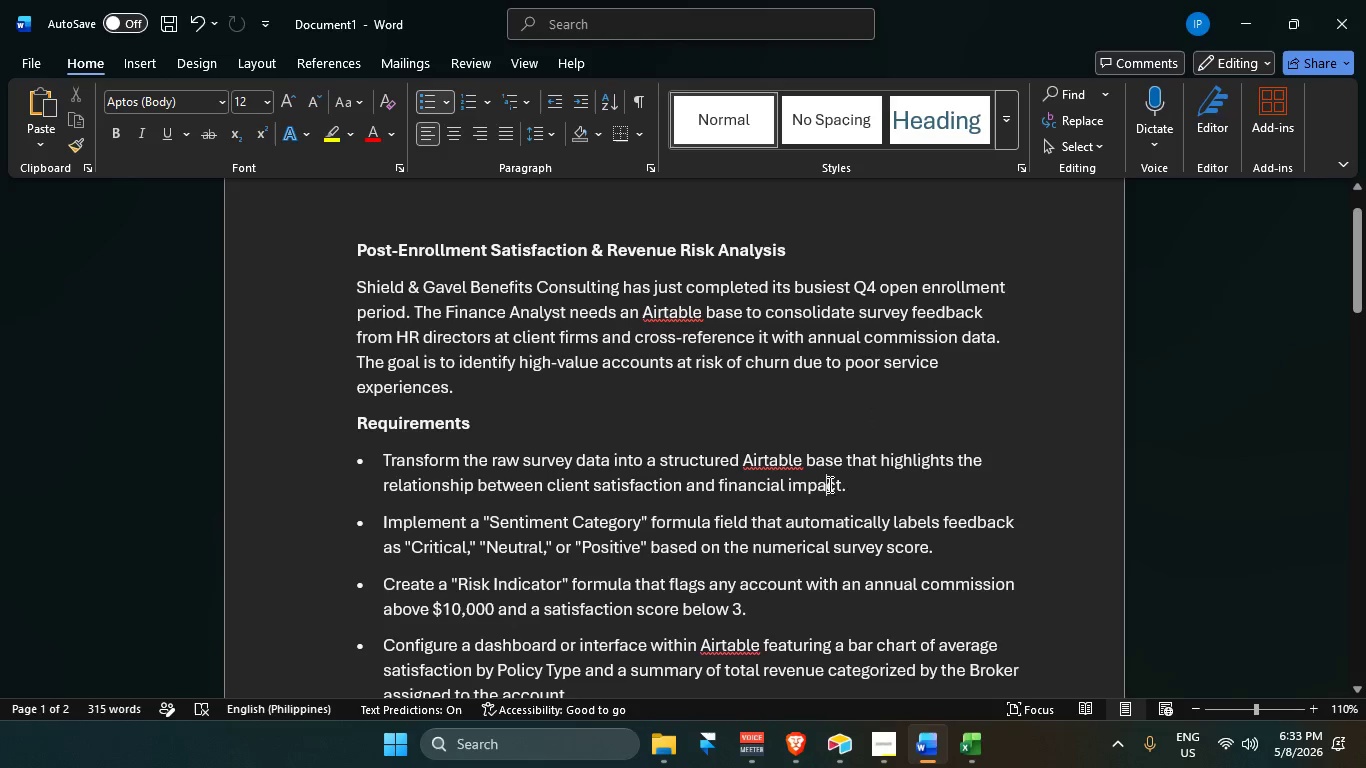 
key(Alt+AltLeft)
 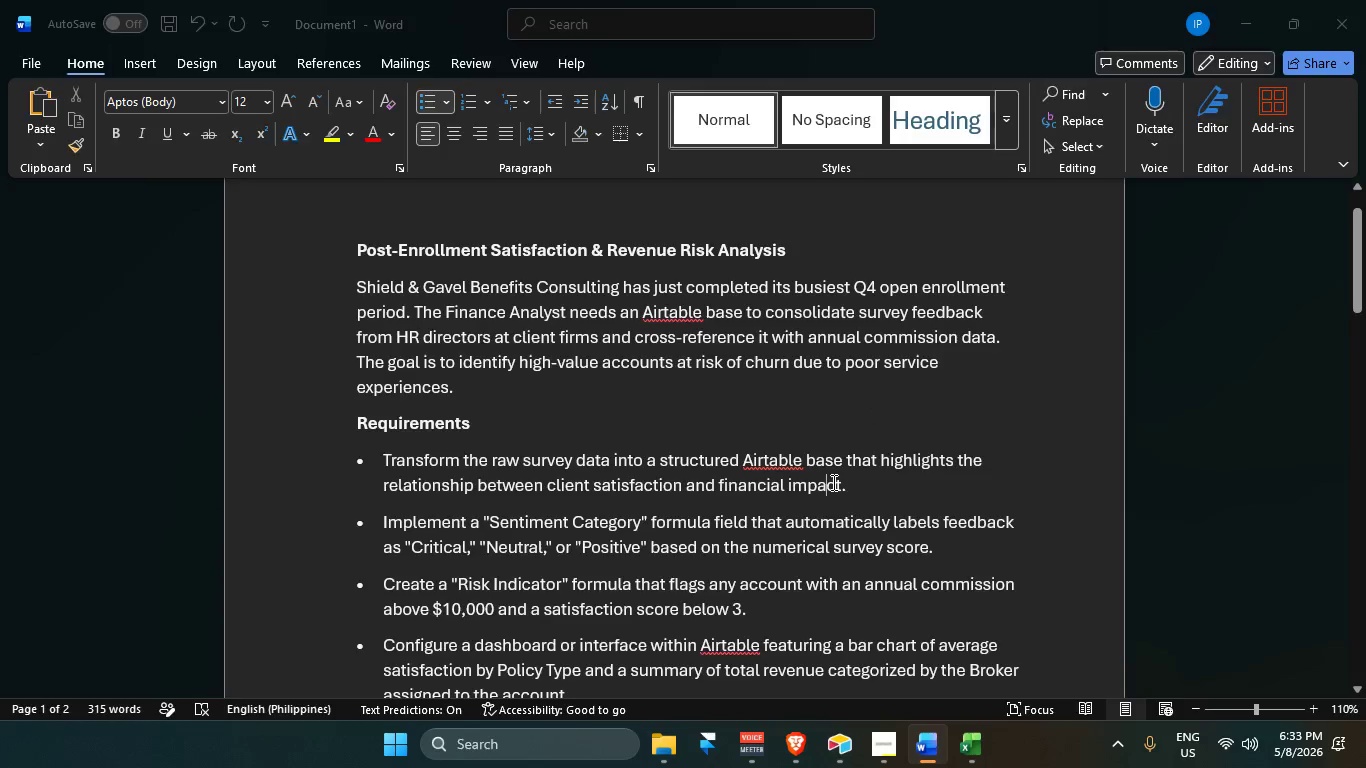 
key(Alt+Tab)
 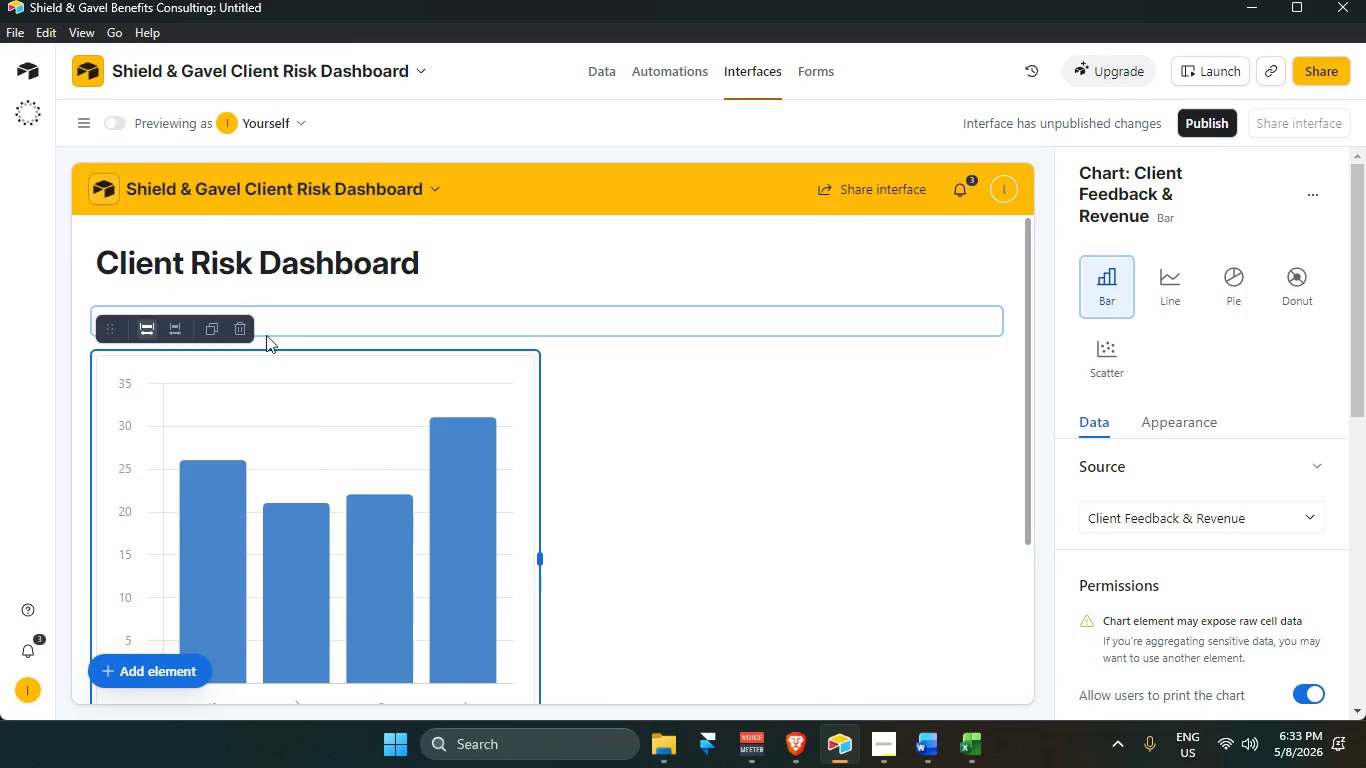 
left_click([298, 318])
 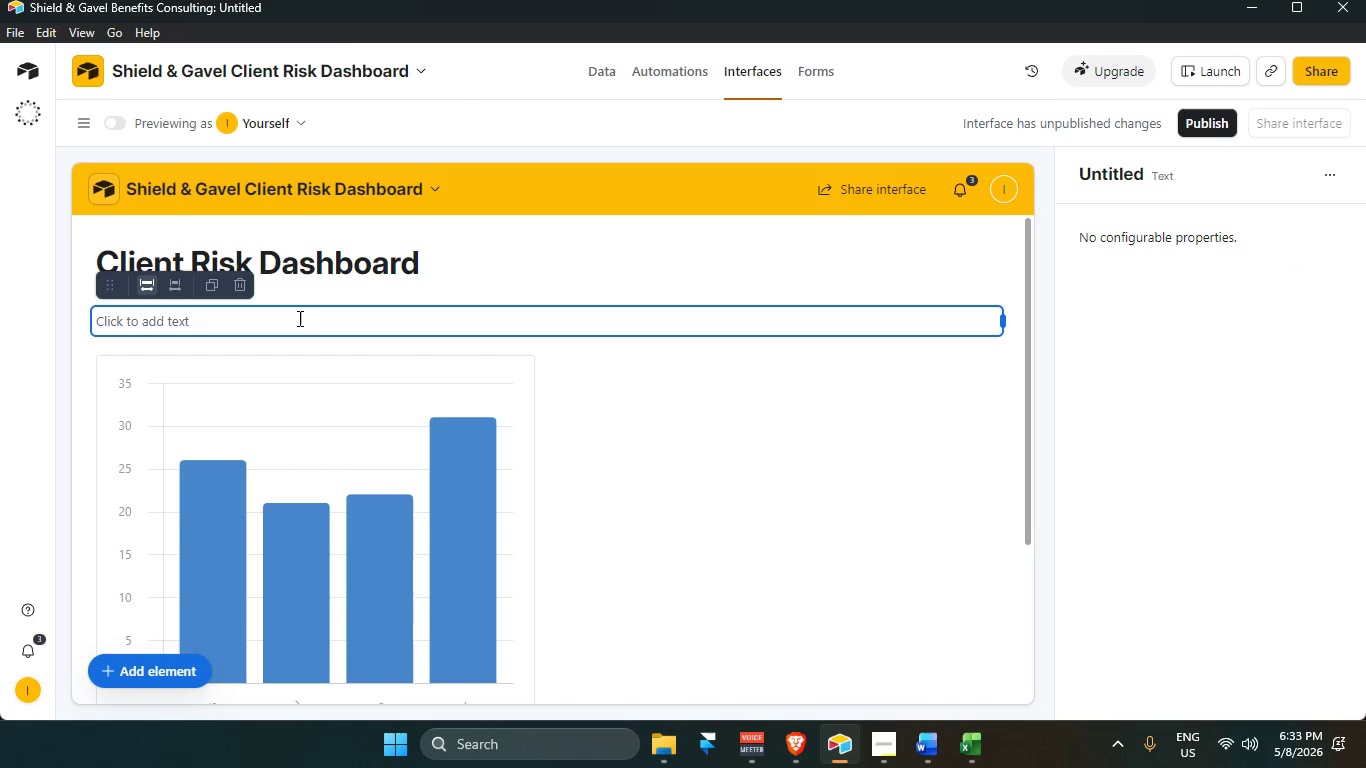 
left_click([298, 318])
 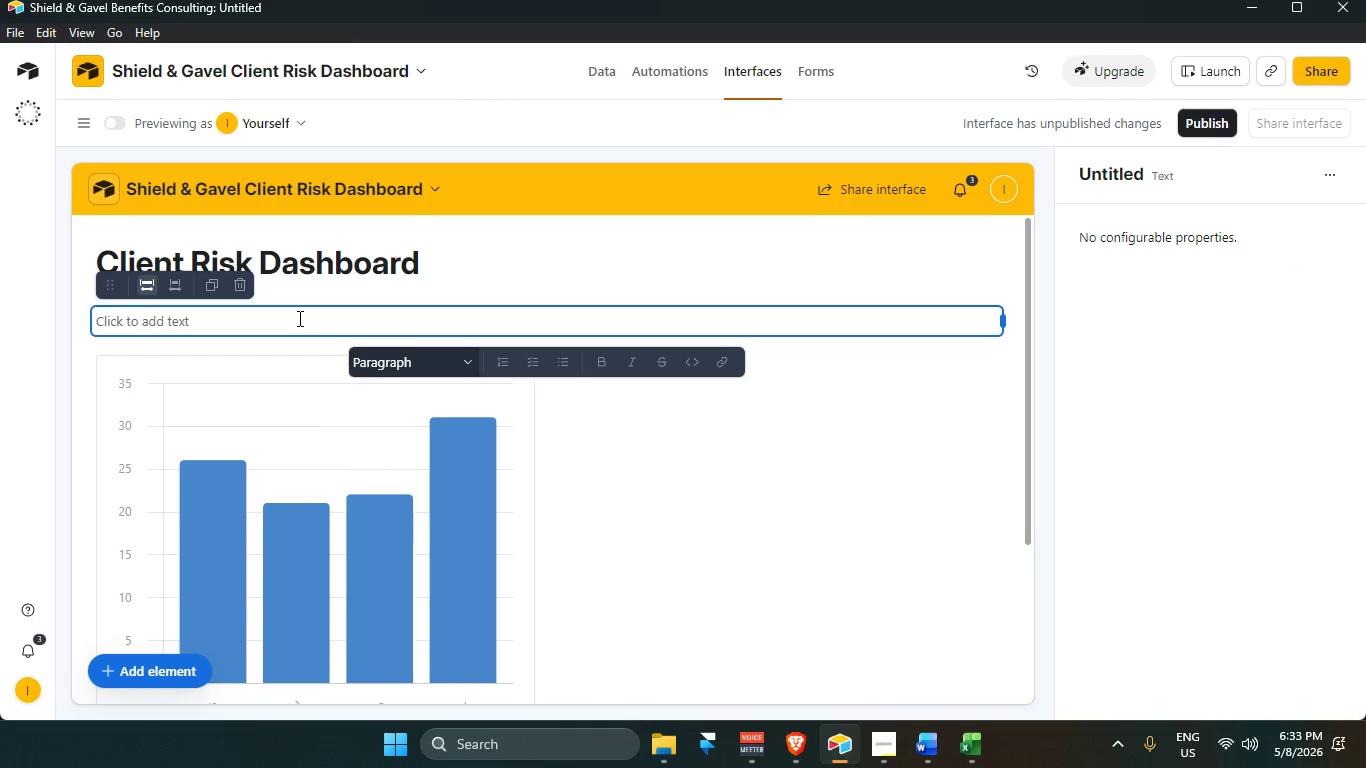 
type(Q$)
key(Backspace)
type(3)
key(Backspace)
type(4 open )
key(Backspace)
key(Backspace)
key(Backspace)
key(Backspace)
key(Backspace)
type(Openm)
key(Backspace)
type( Enrollment Feedbacks)
key(Backspace)
type( & Revenue Overview)
 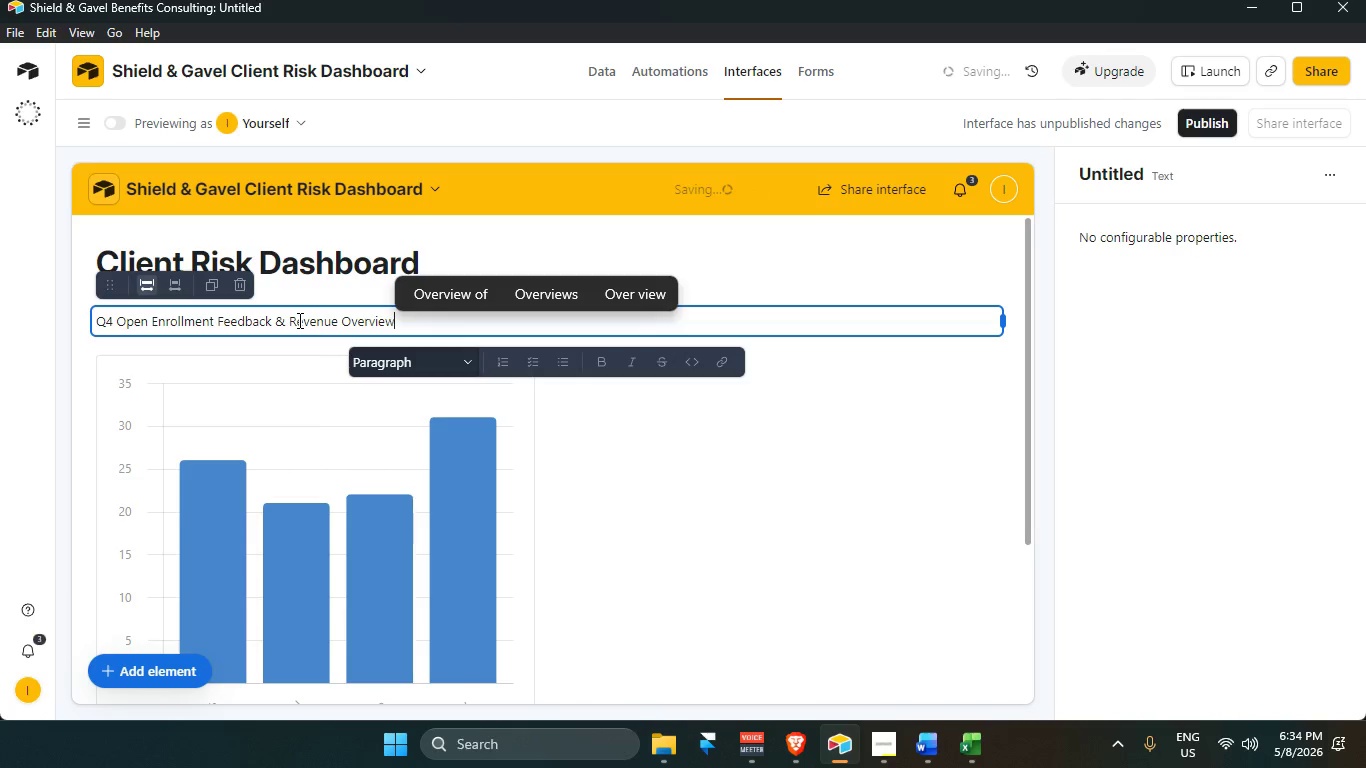 
left_click([749, 260])
 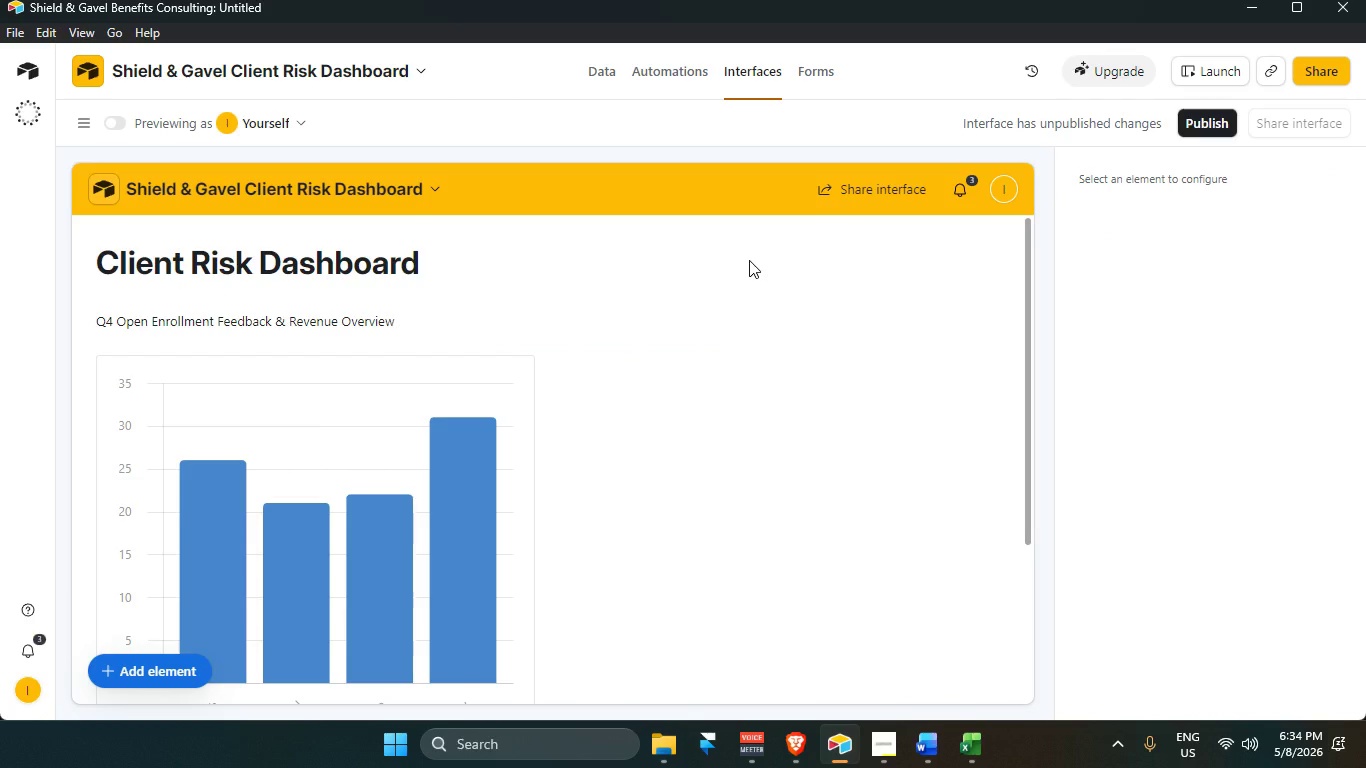 
wait(10.17)
 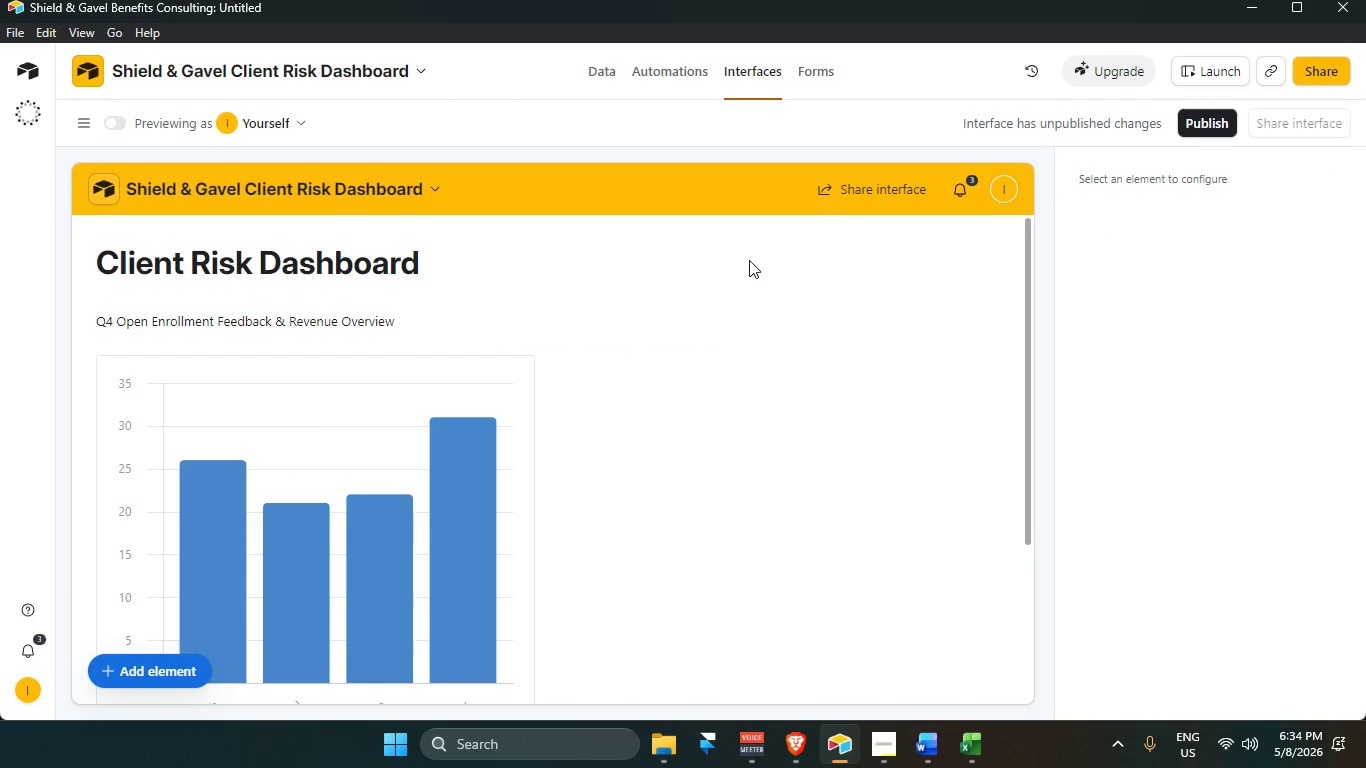 
left_click([373, 512])
 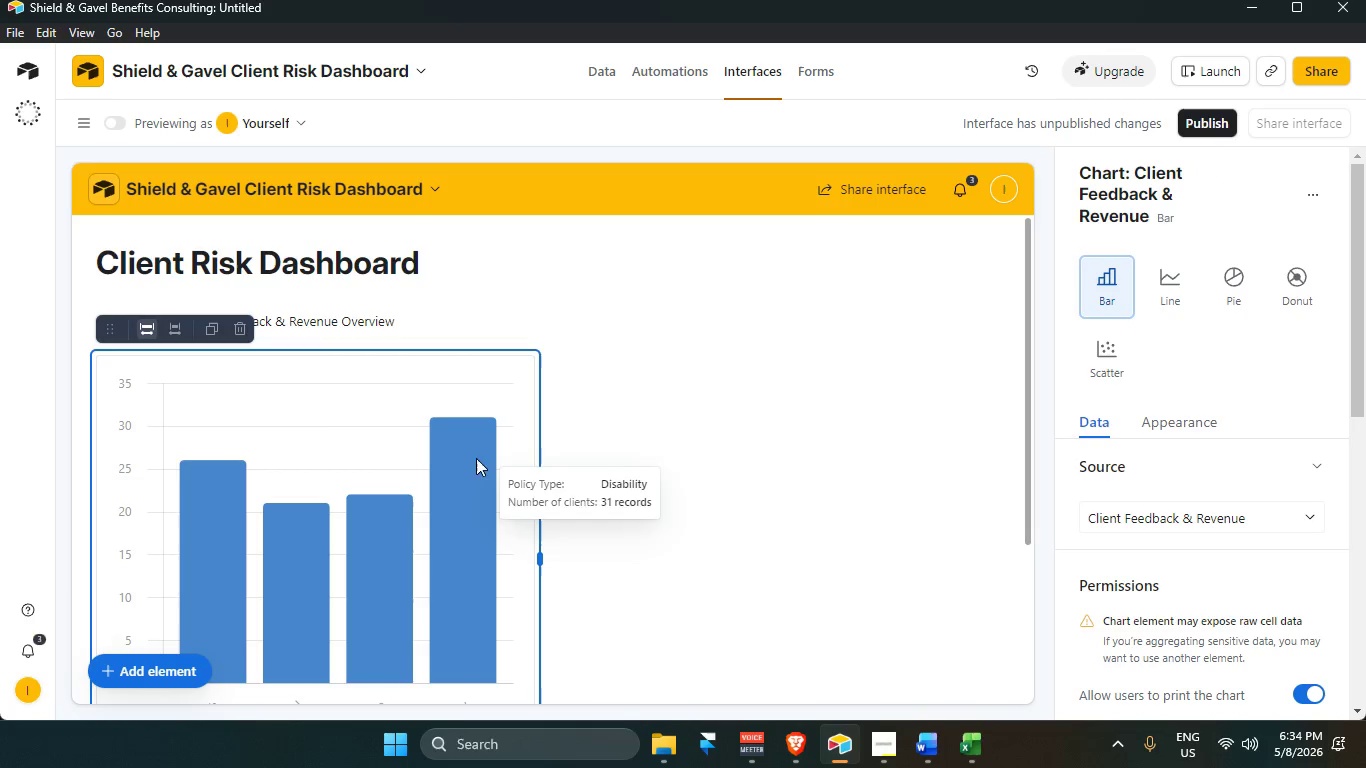 
mouse_move([266, 343])
 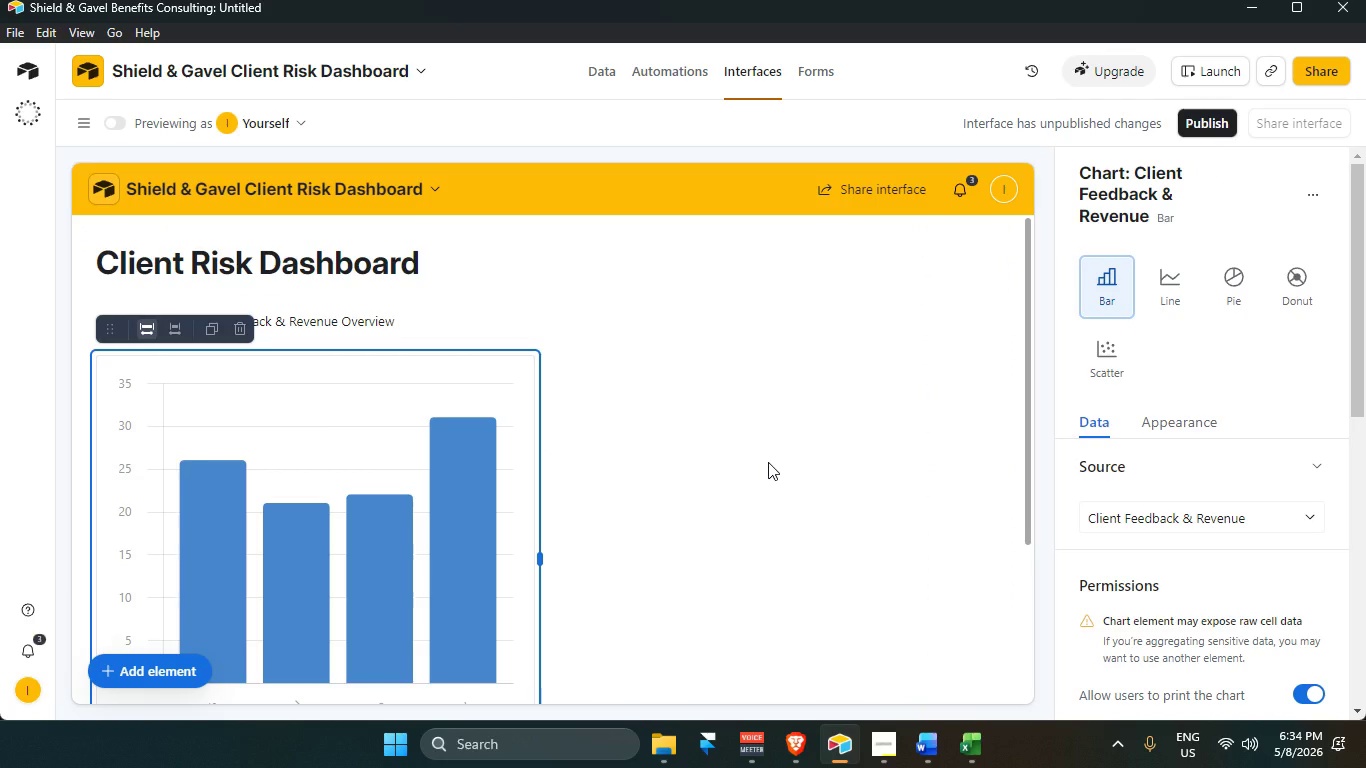 
wait(10.7)
 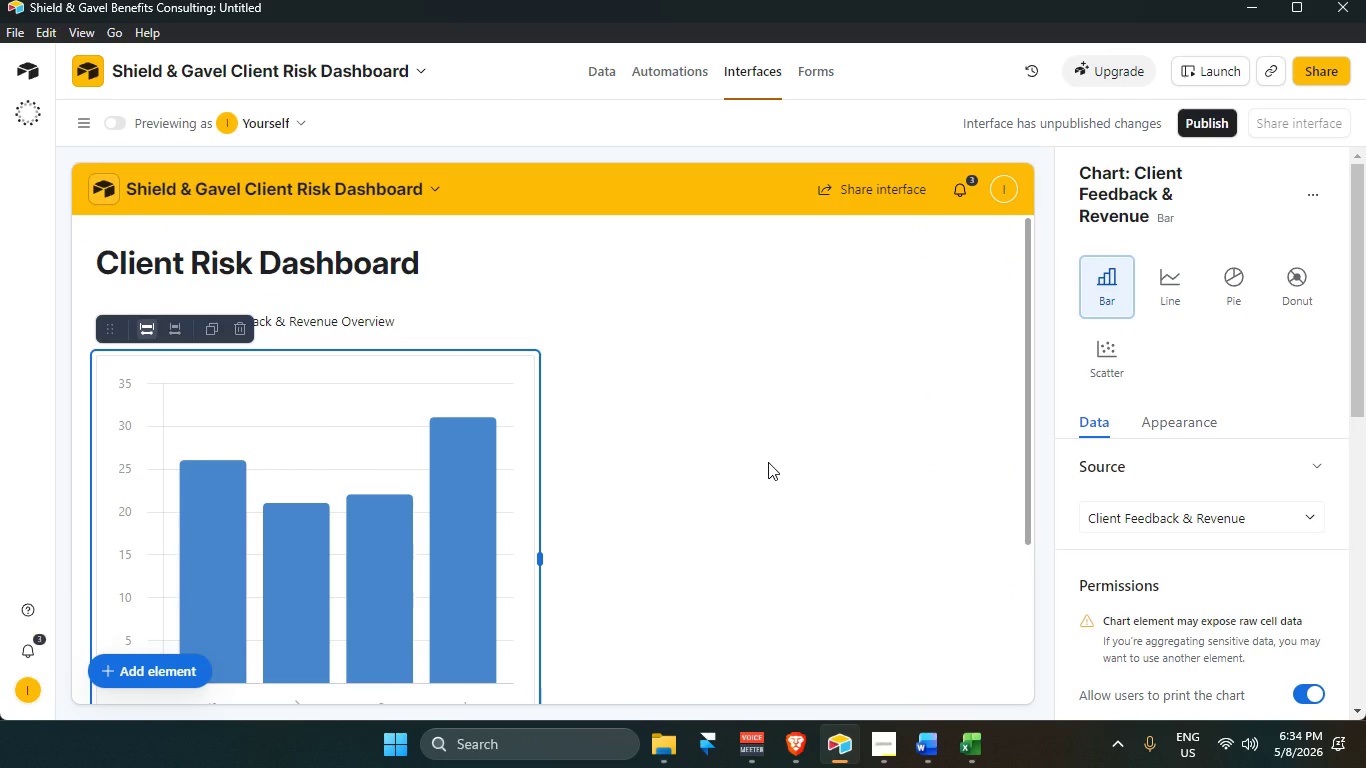 
scroll: coordinate [1254, 578], scroll_direction: down, amount: 10.0
 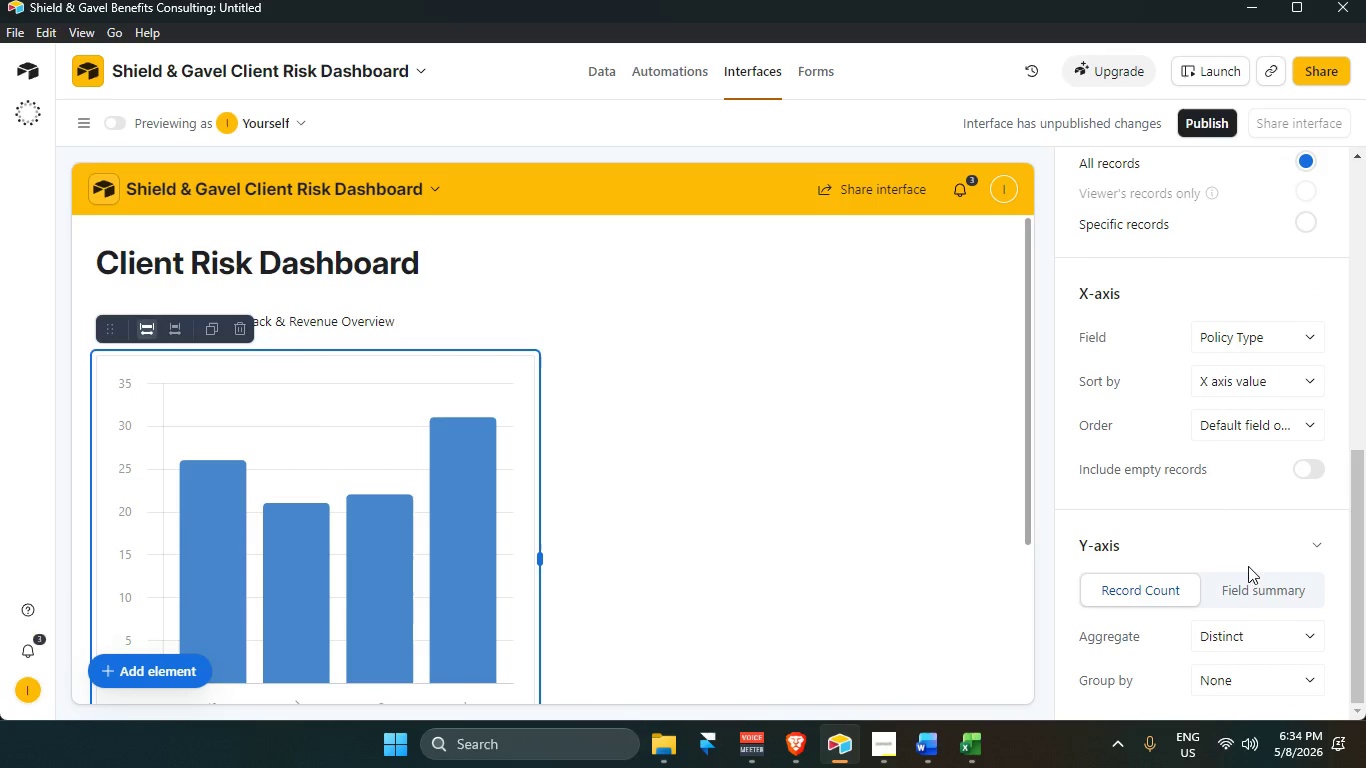 
mouse_move([1223, 637])
 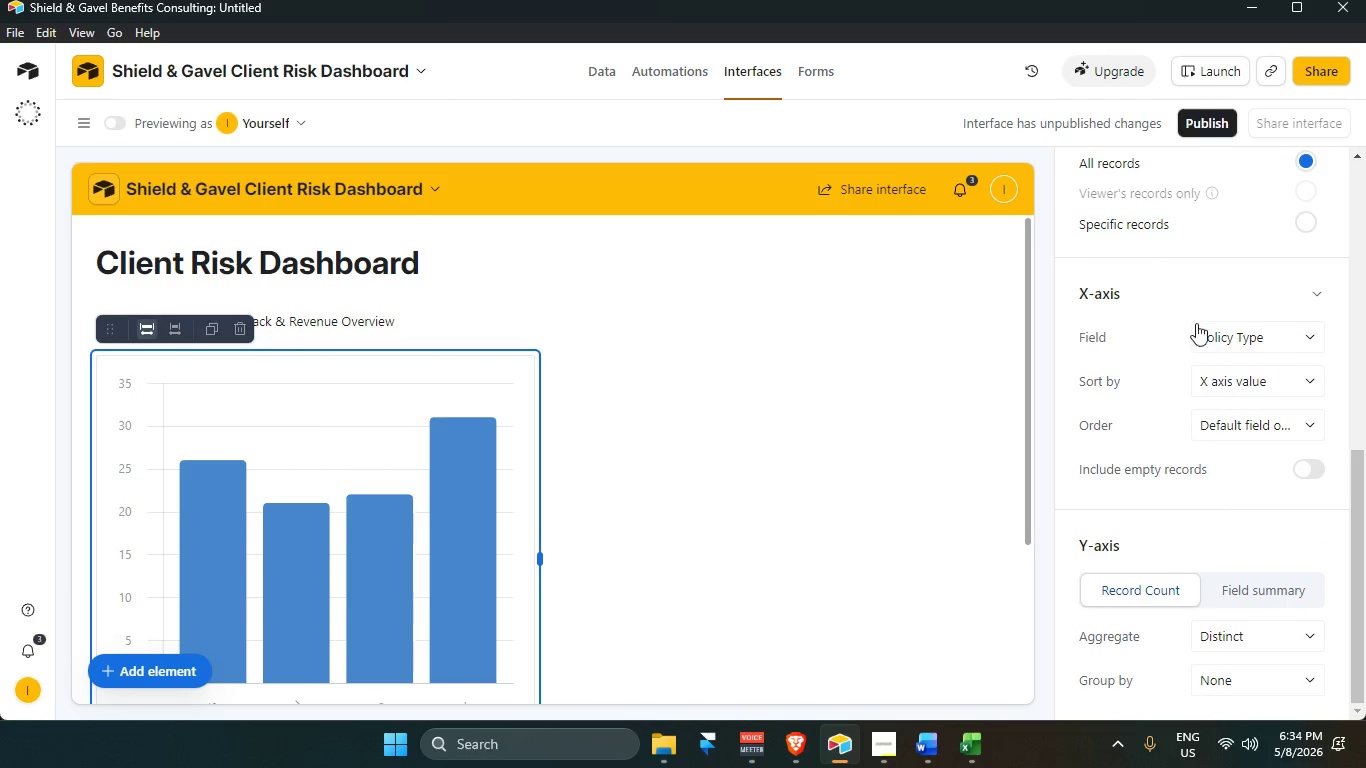 
left_click([1233, 336])
 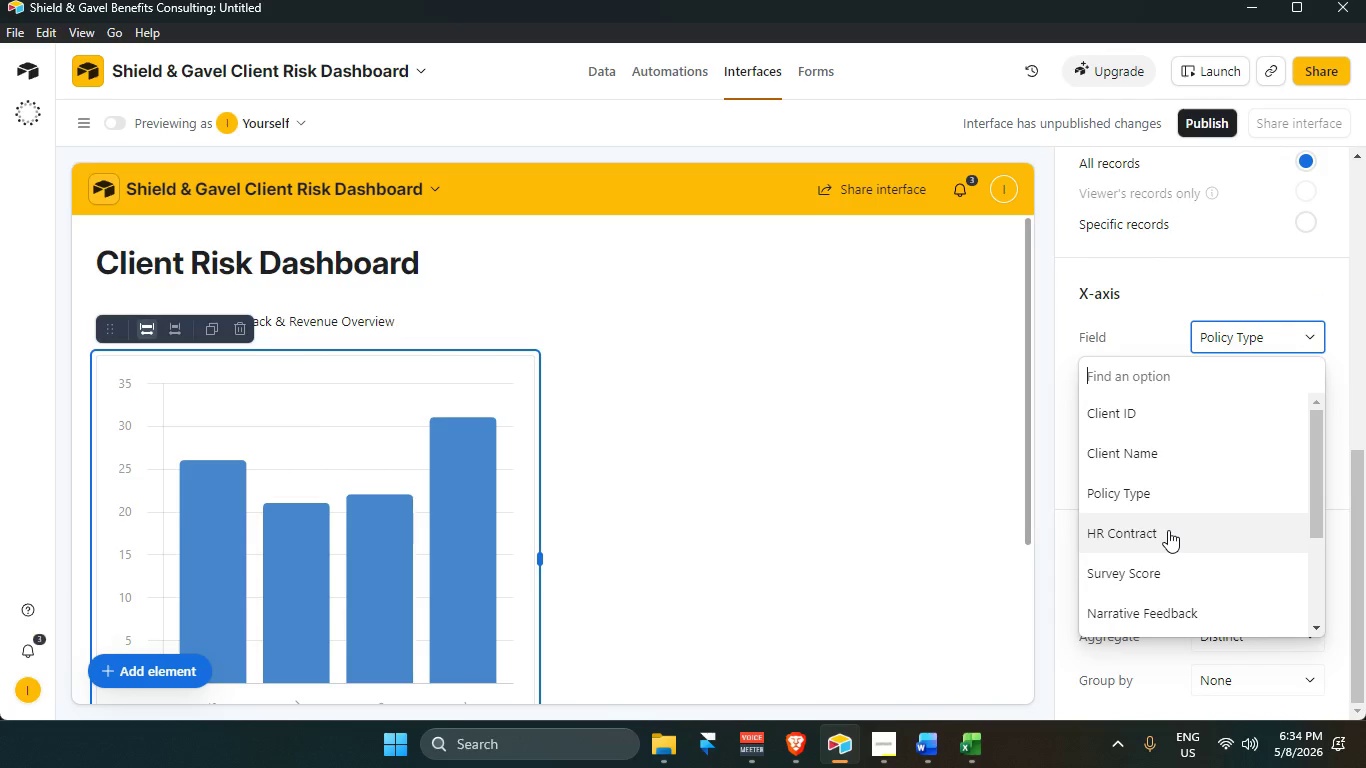 
scroll: coordinate [1168, 530], scroll_direction: up, amount: 2.0
 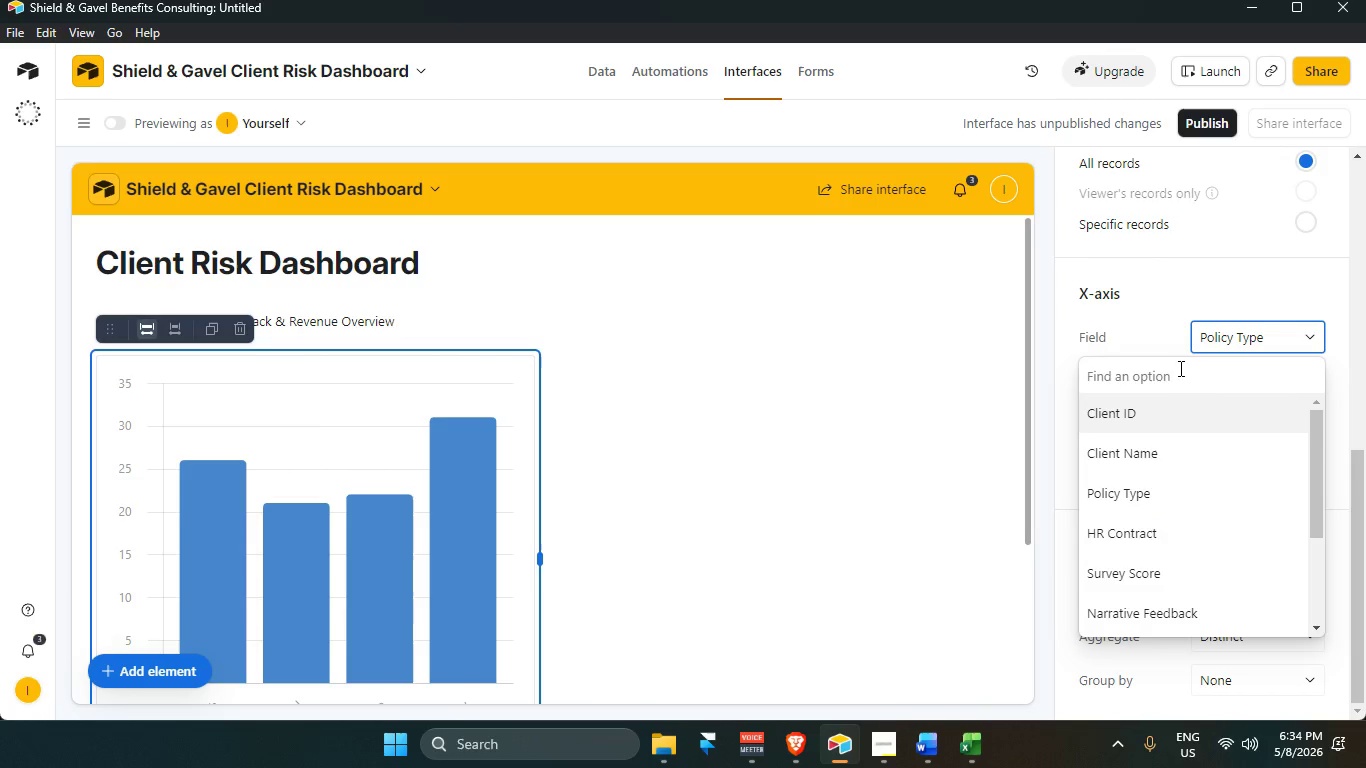 
left_click([1253, 338])
 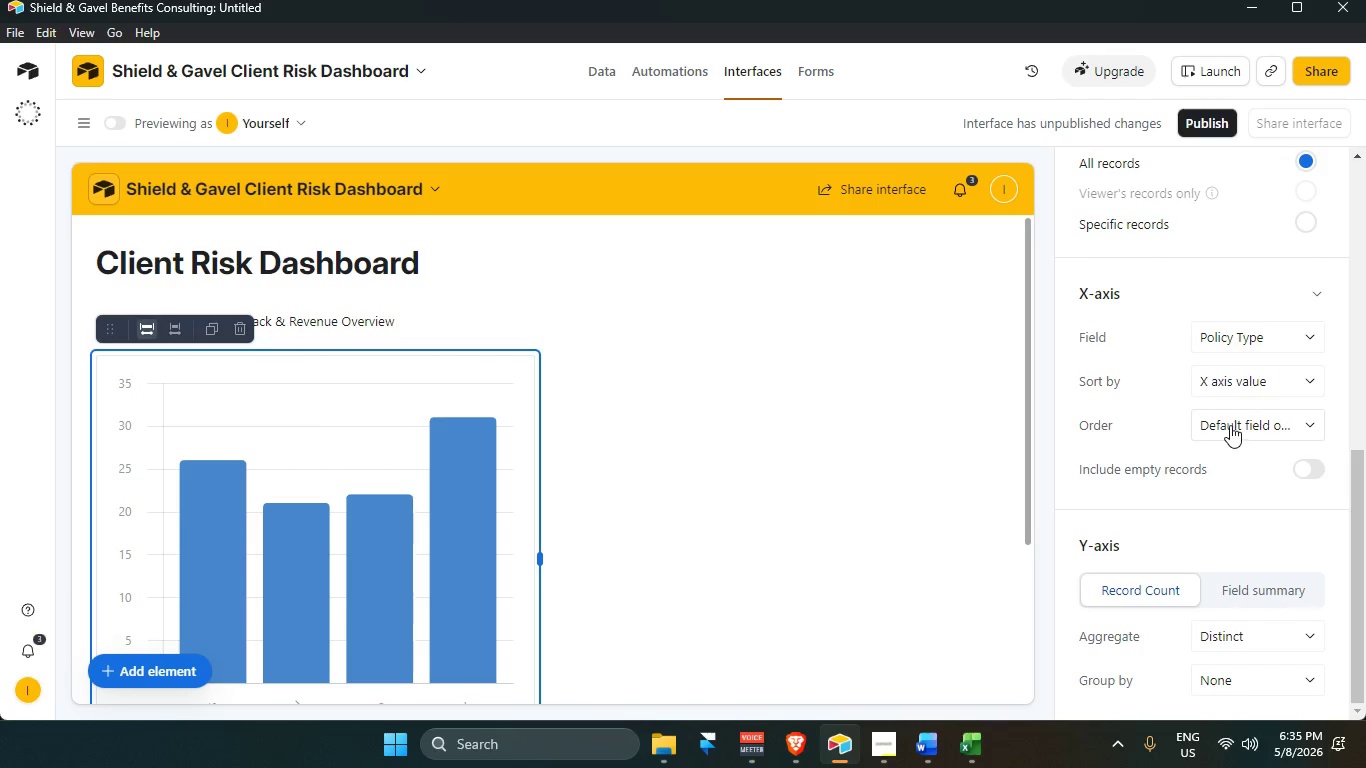 
scroll: coordinate [1227, 419], scroll_direction: up, amount: 2.0
 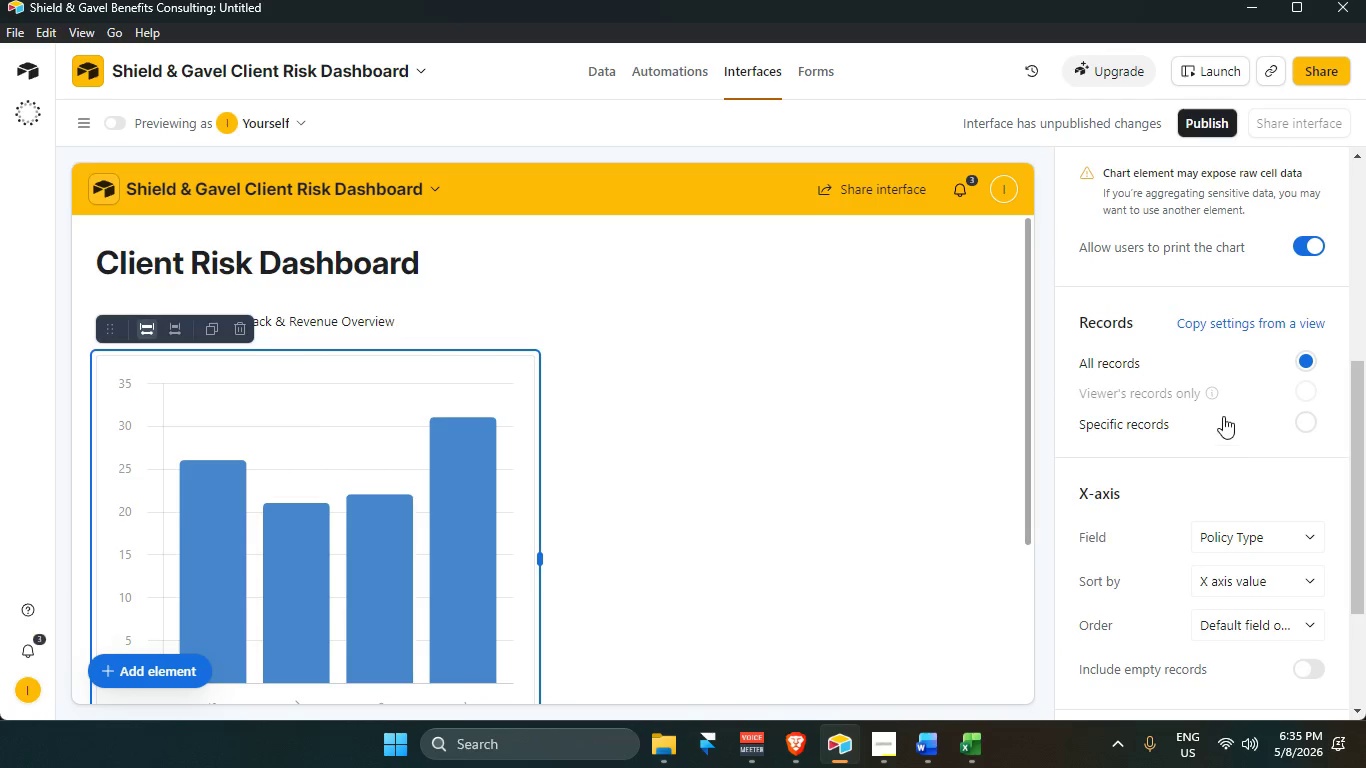 
scroll: coordinate [1222, 413], scroll_direction: down, amount: 1.0
 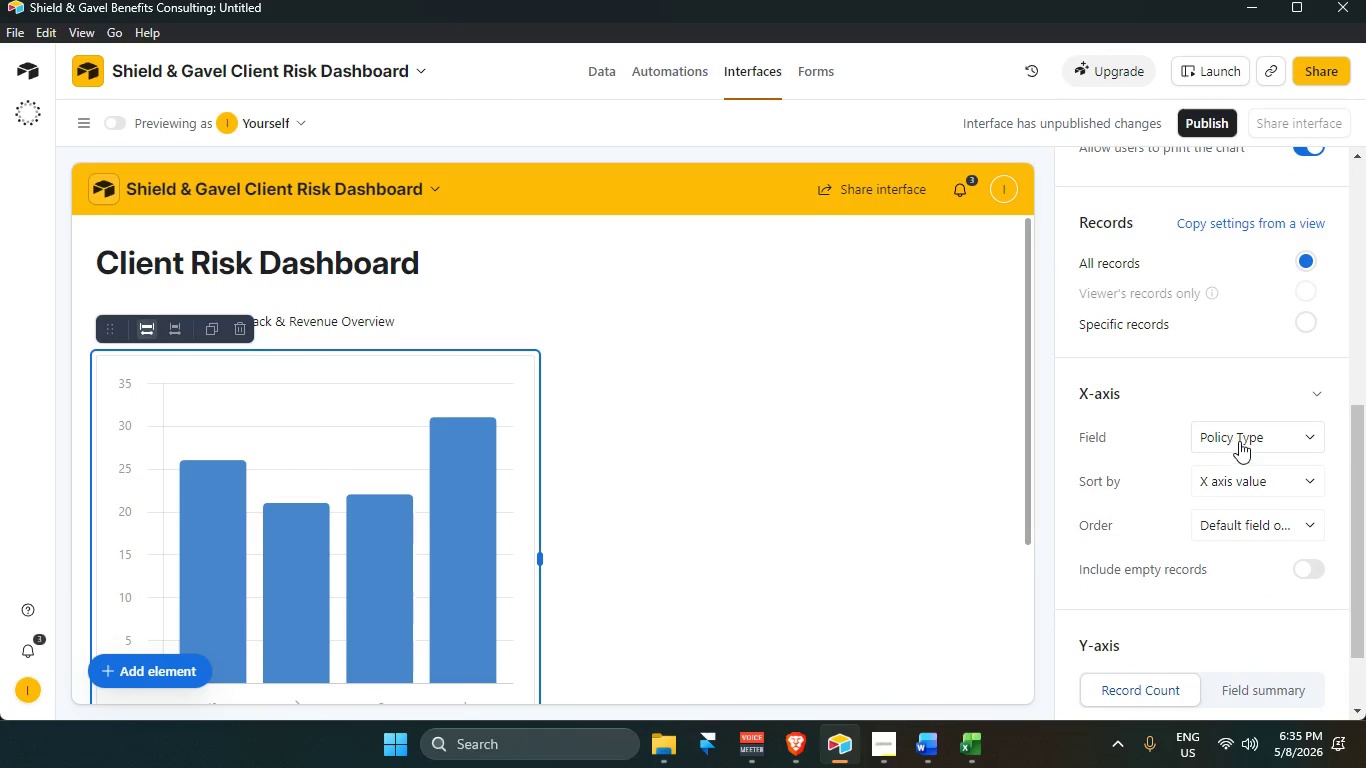 
left_click([1239, 436])
 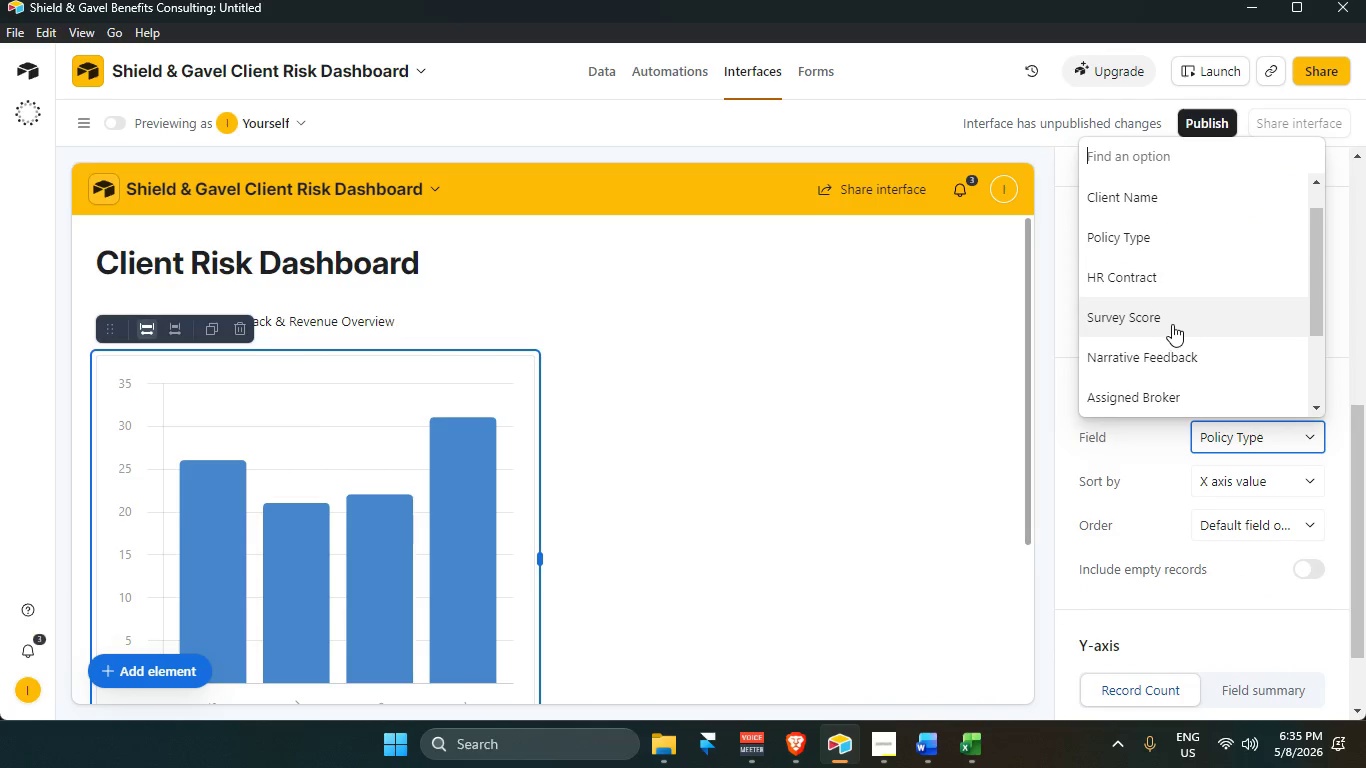 
left_click([1169, 317])
 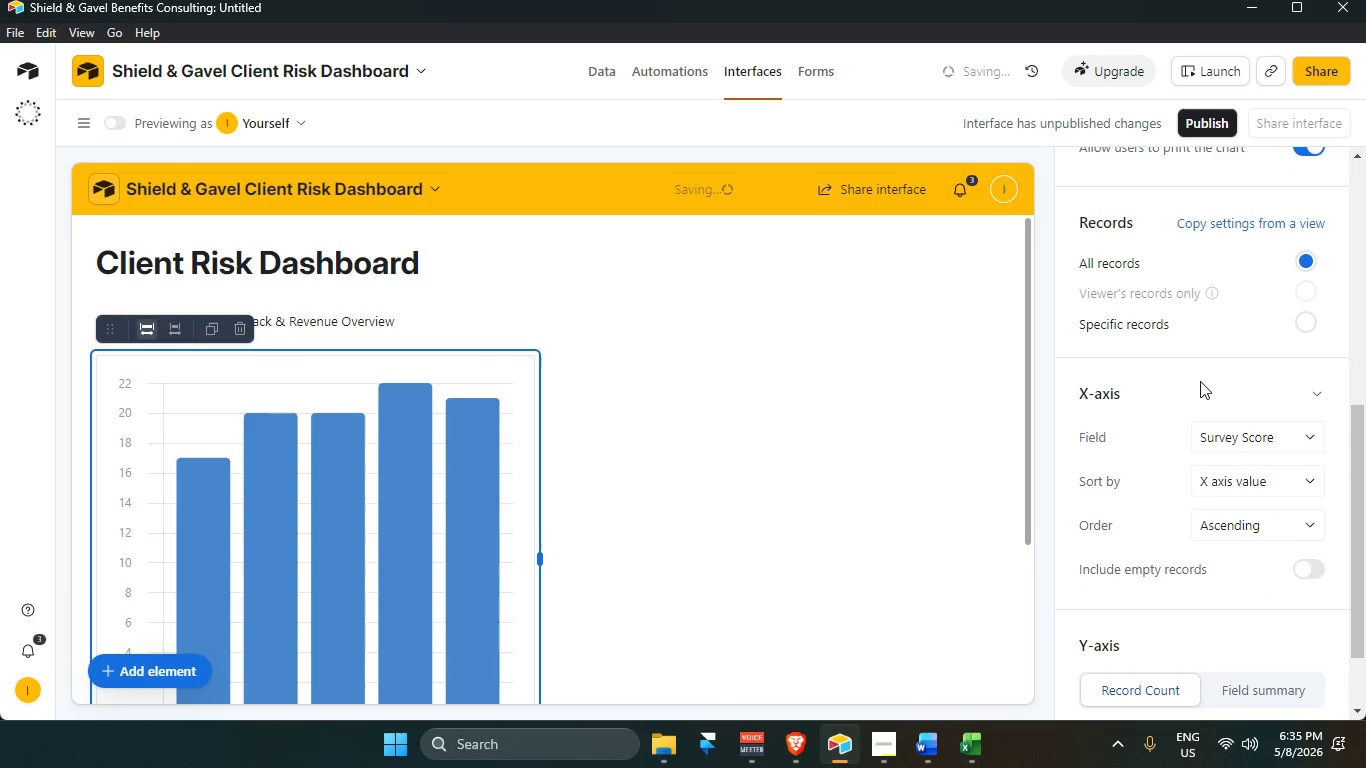 
scroll: coordinate [1200, 380], scroll_direction: down, amount: 1.0
 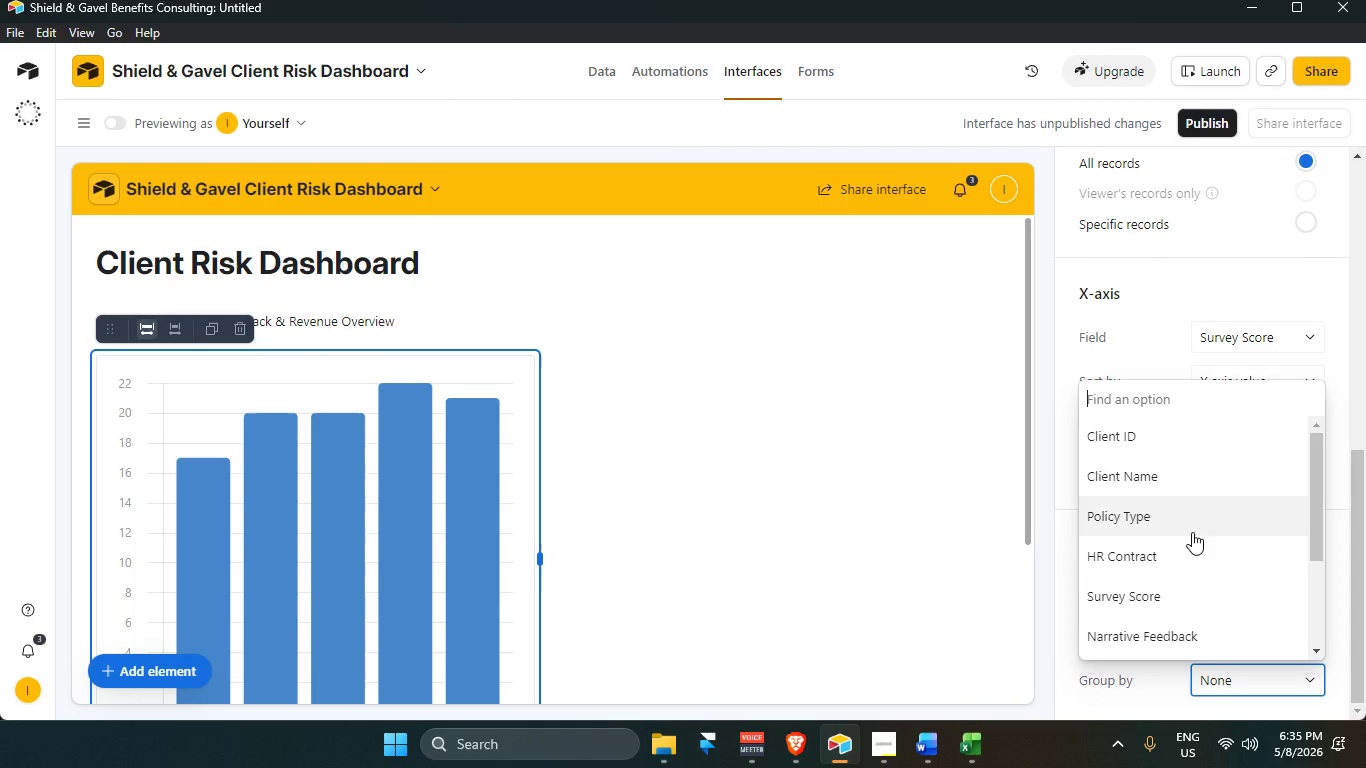 
wait(13.3)
 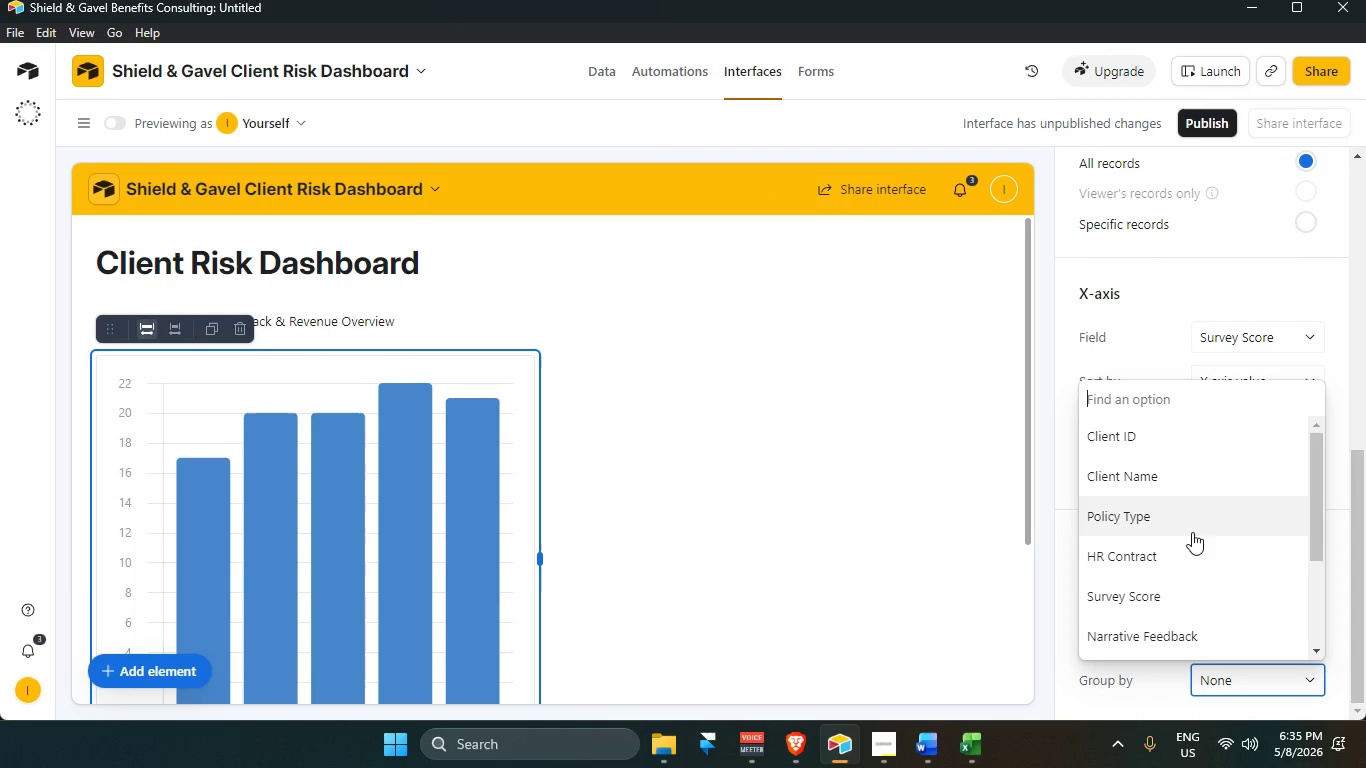 
scroll: coordinate [501, 547], scroll_direction: down, amount: 1.0
 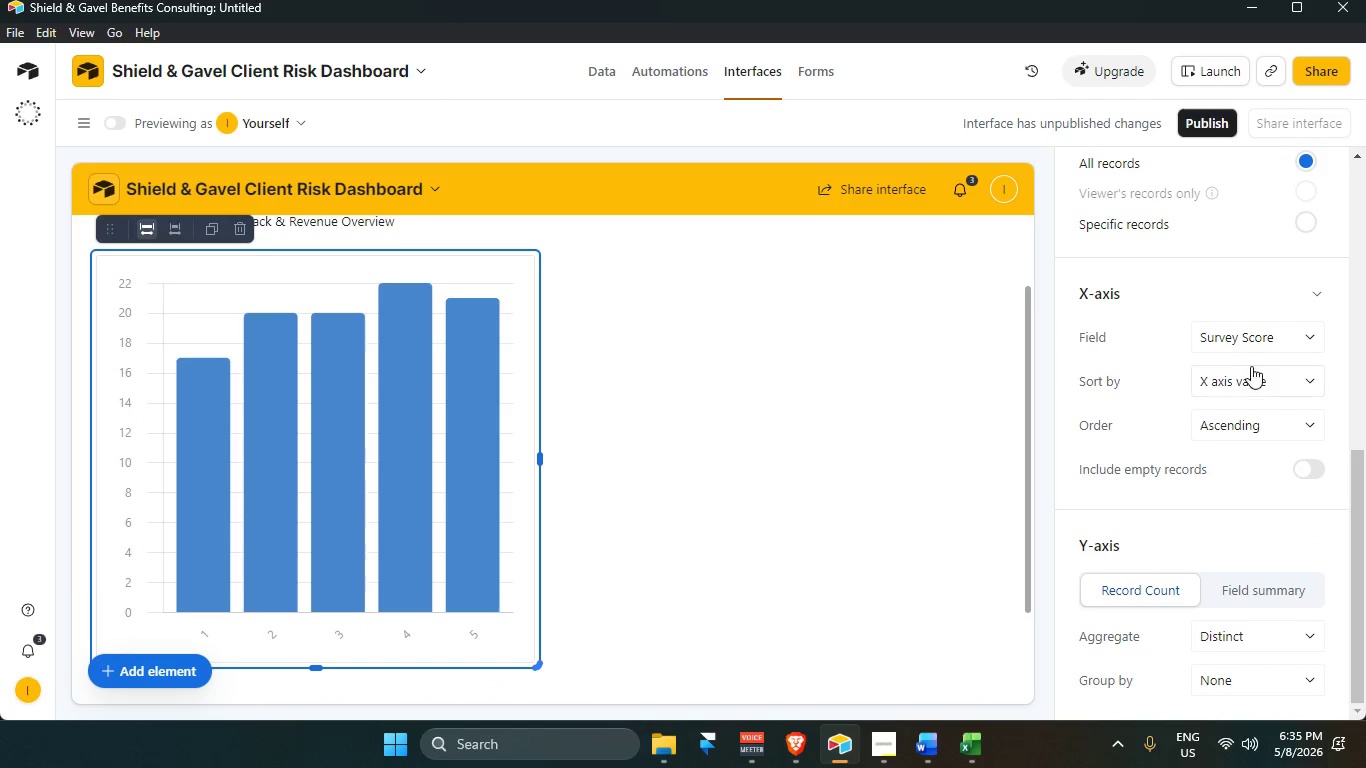 
scroll: coordinate [1246, 338], scroll_direction: up, amount: 2.0
 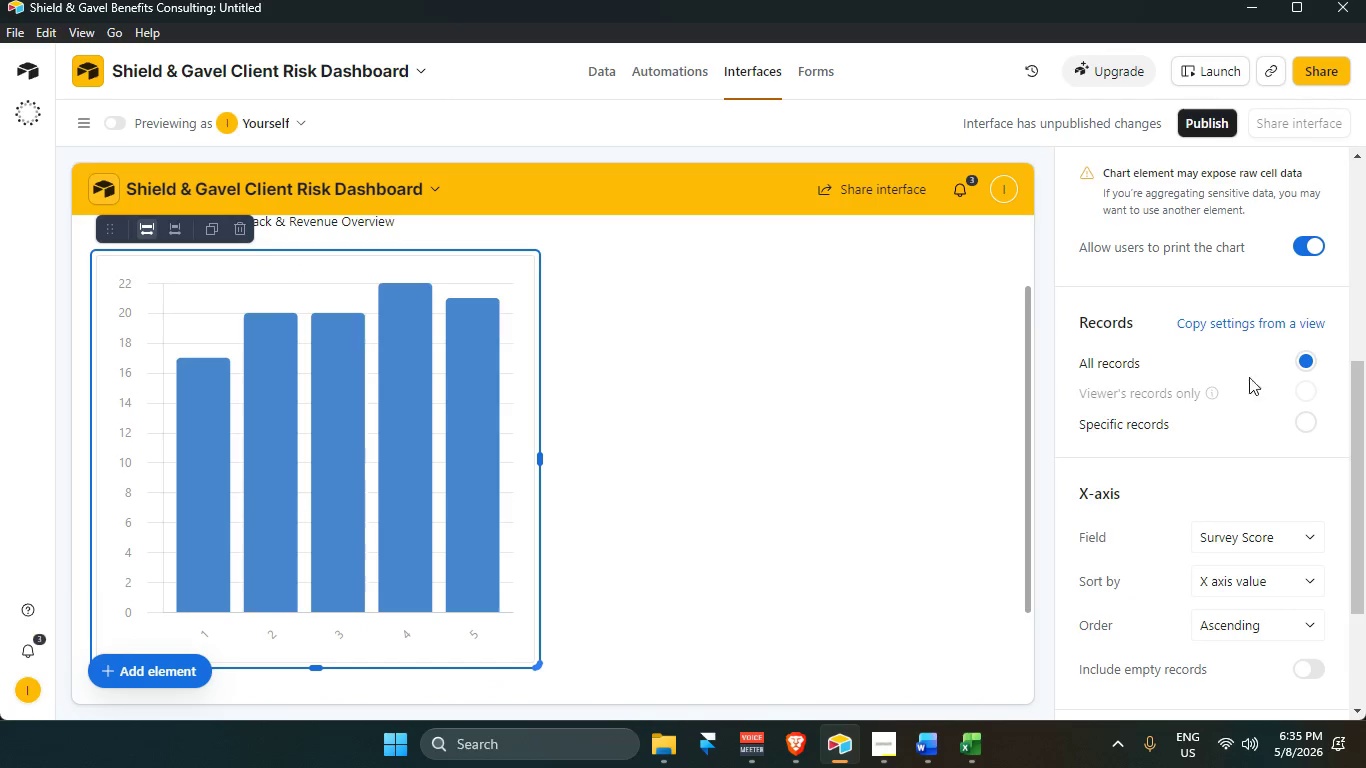 
scroll: coordinate [1244, 504], scroll_direction: down, amount: 5.0
 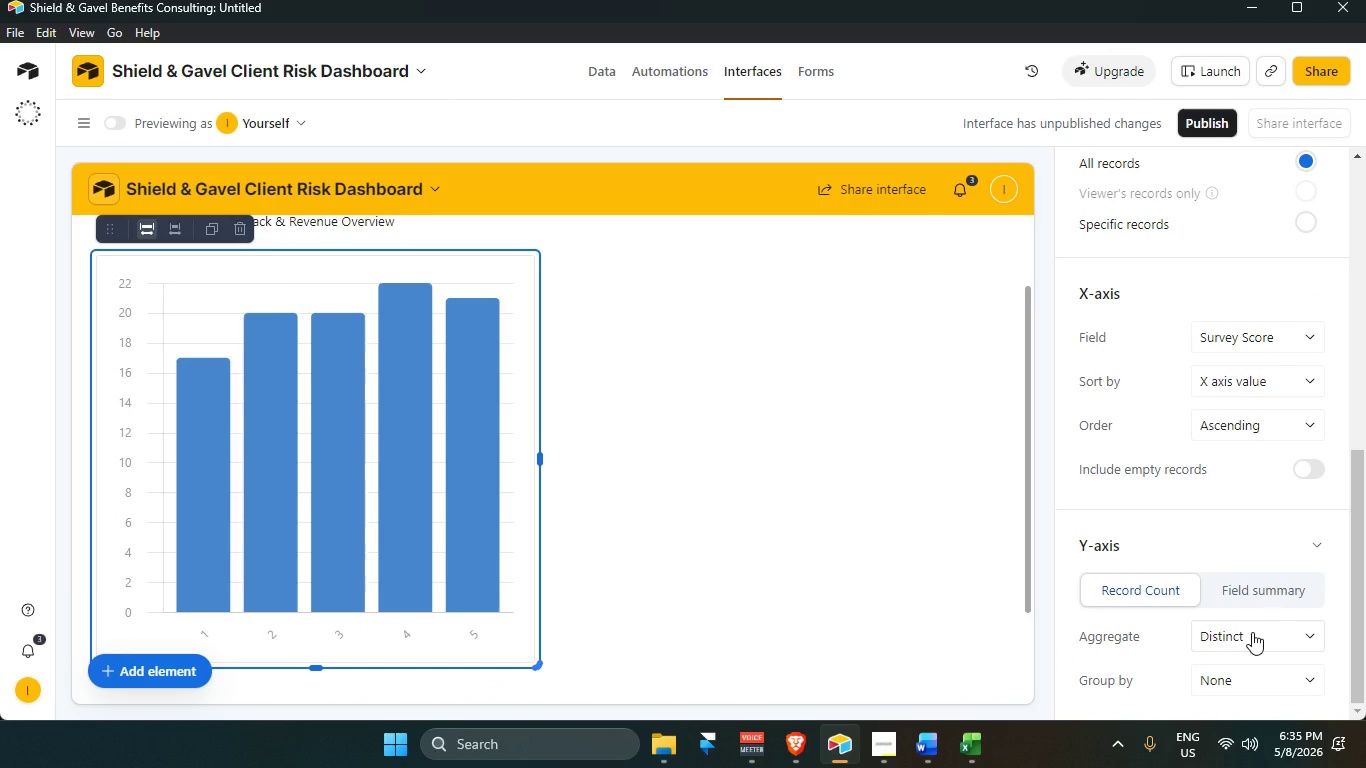 
left_click([1252, 632])
 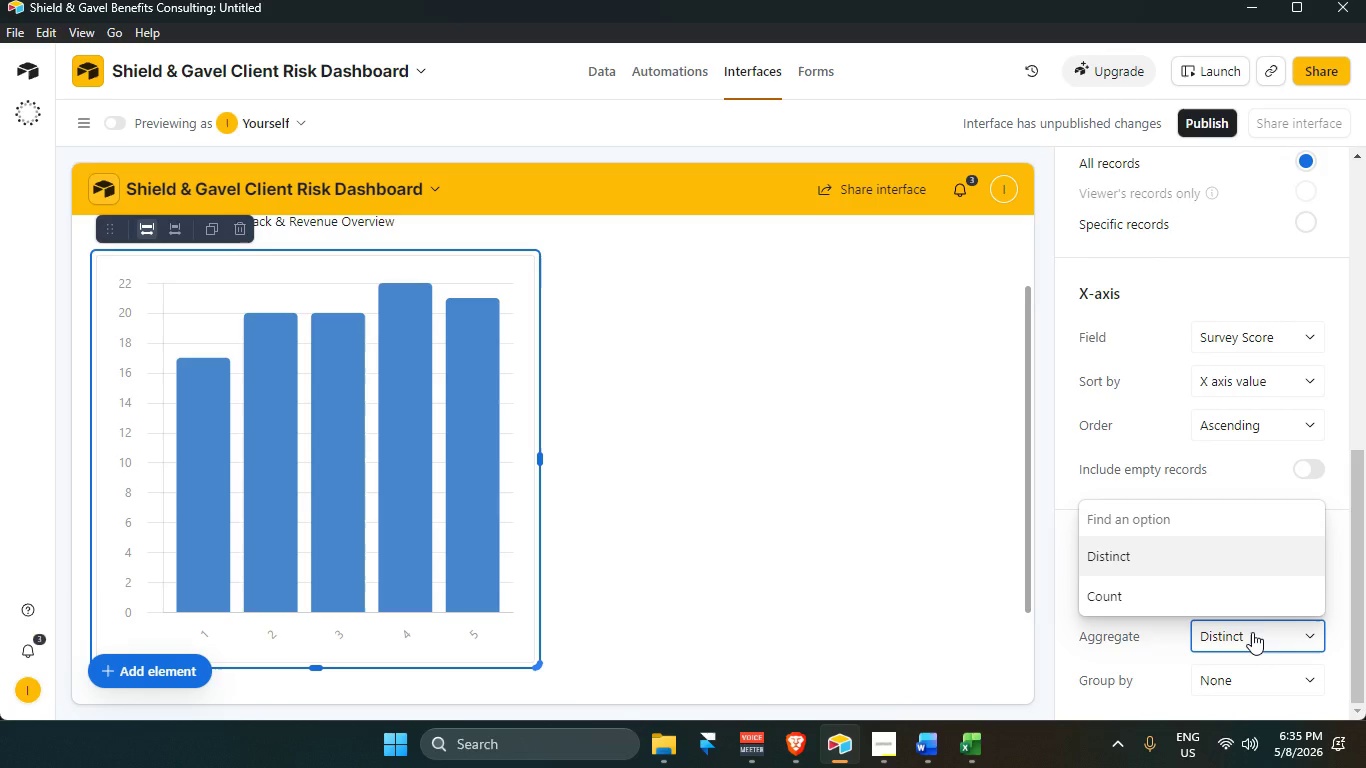 
left_click([1252, 632])
 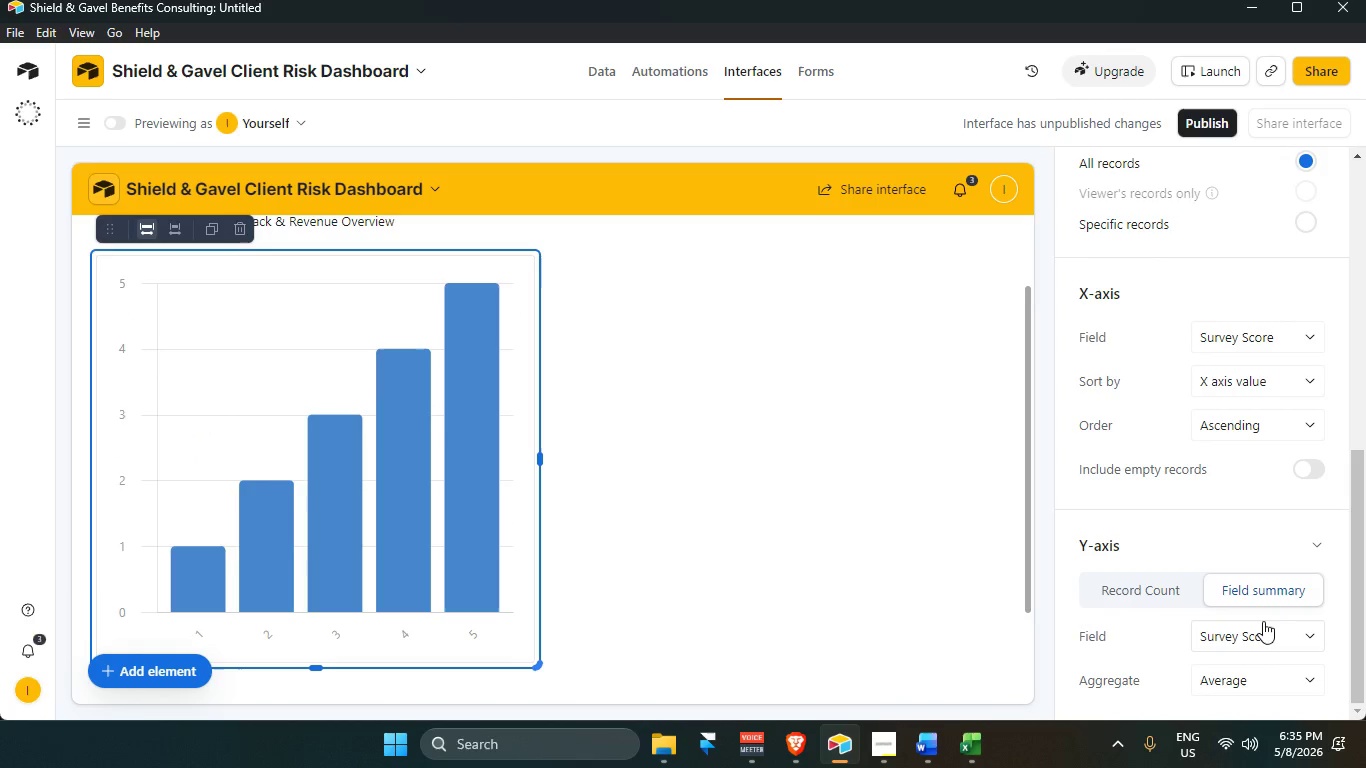 
left_click([1264, 629])
 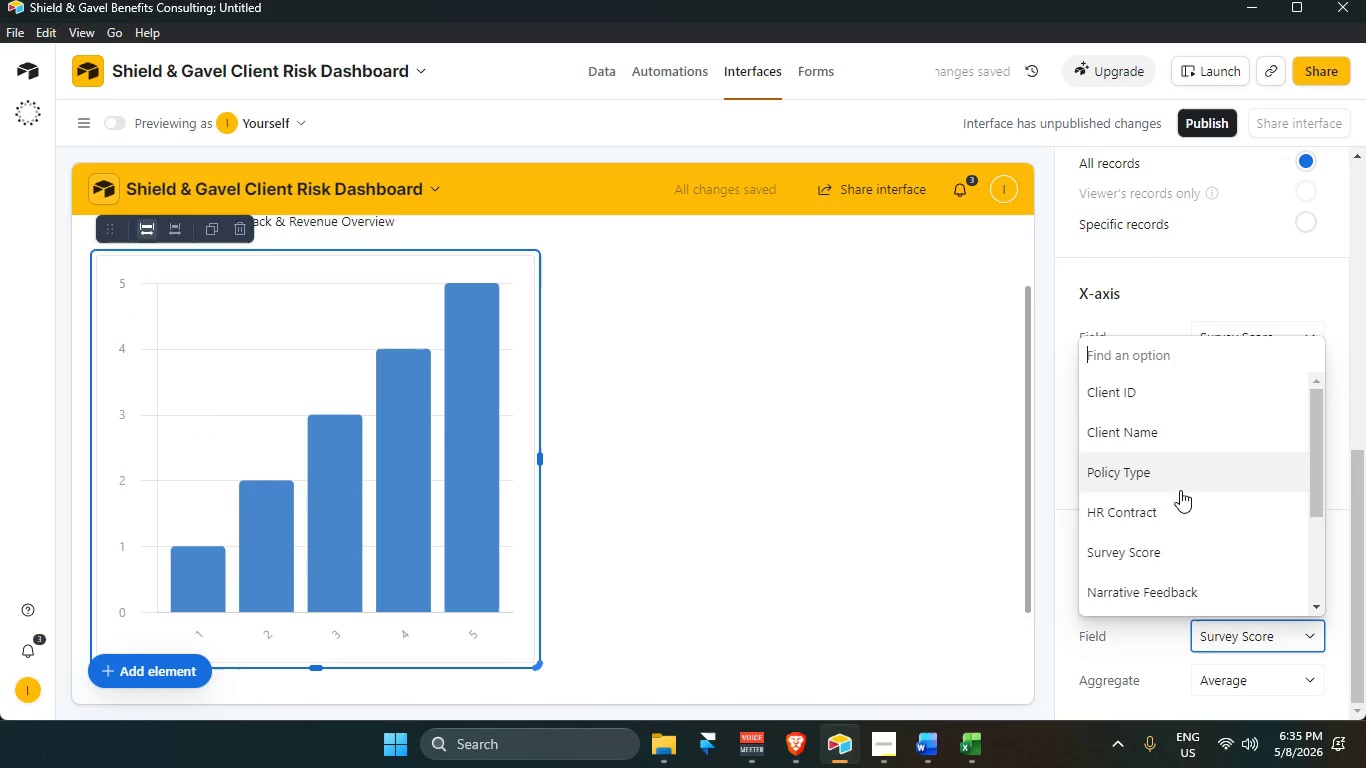 
left_click([1182, 548])
 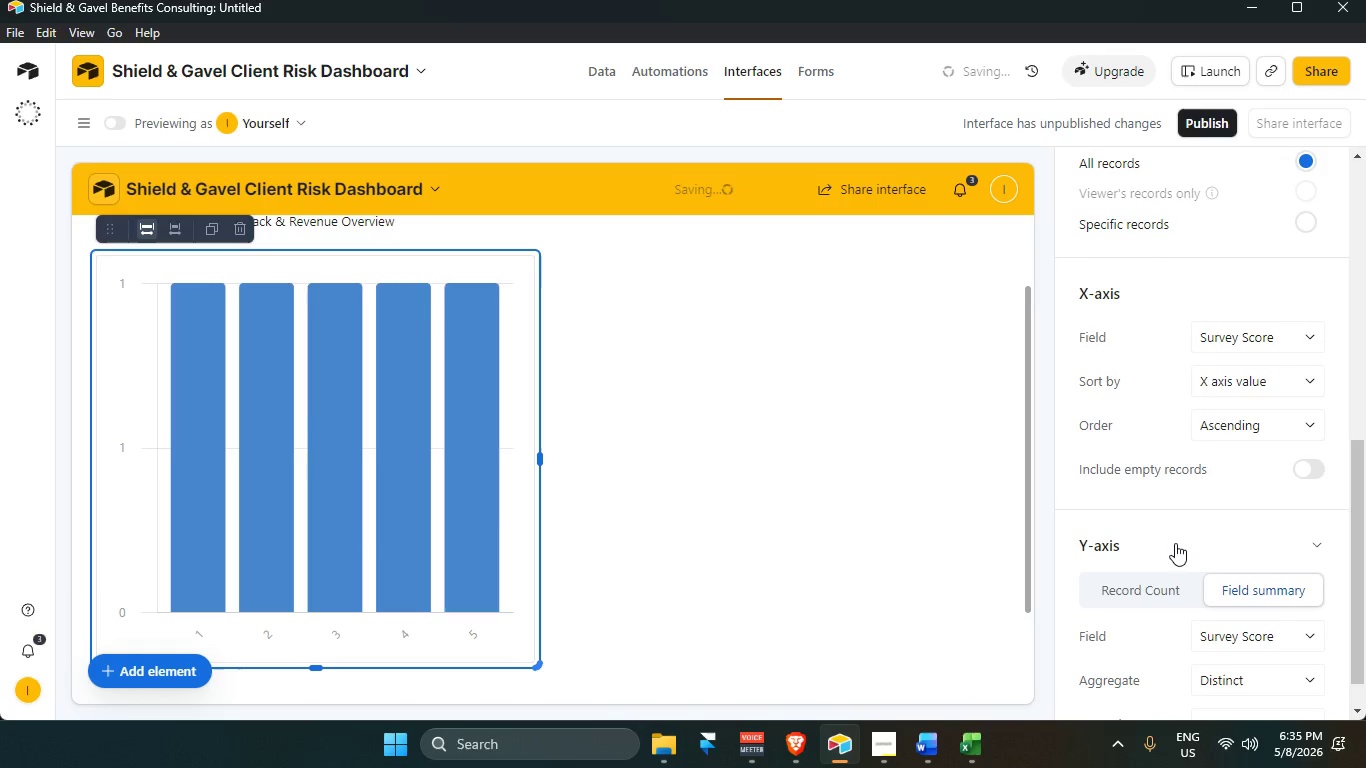 
scroll: coordinate [1182, 551], scroll_direction: down, amount: 2.0
 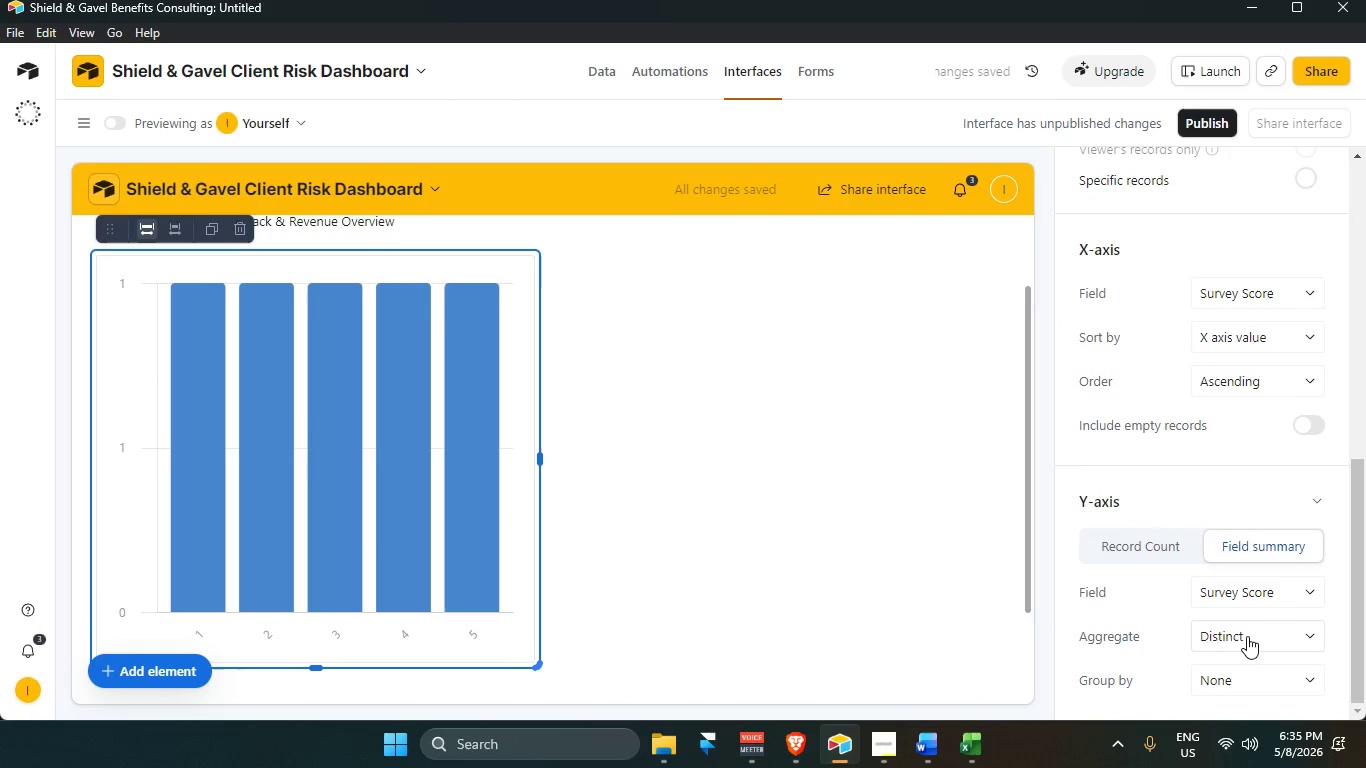 
left_click([1247, 636])
 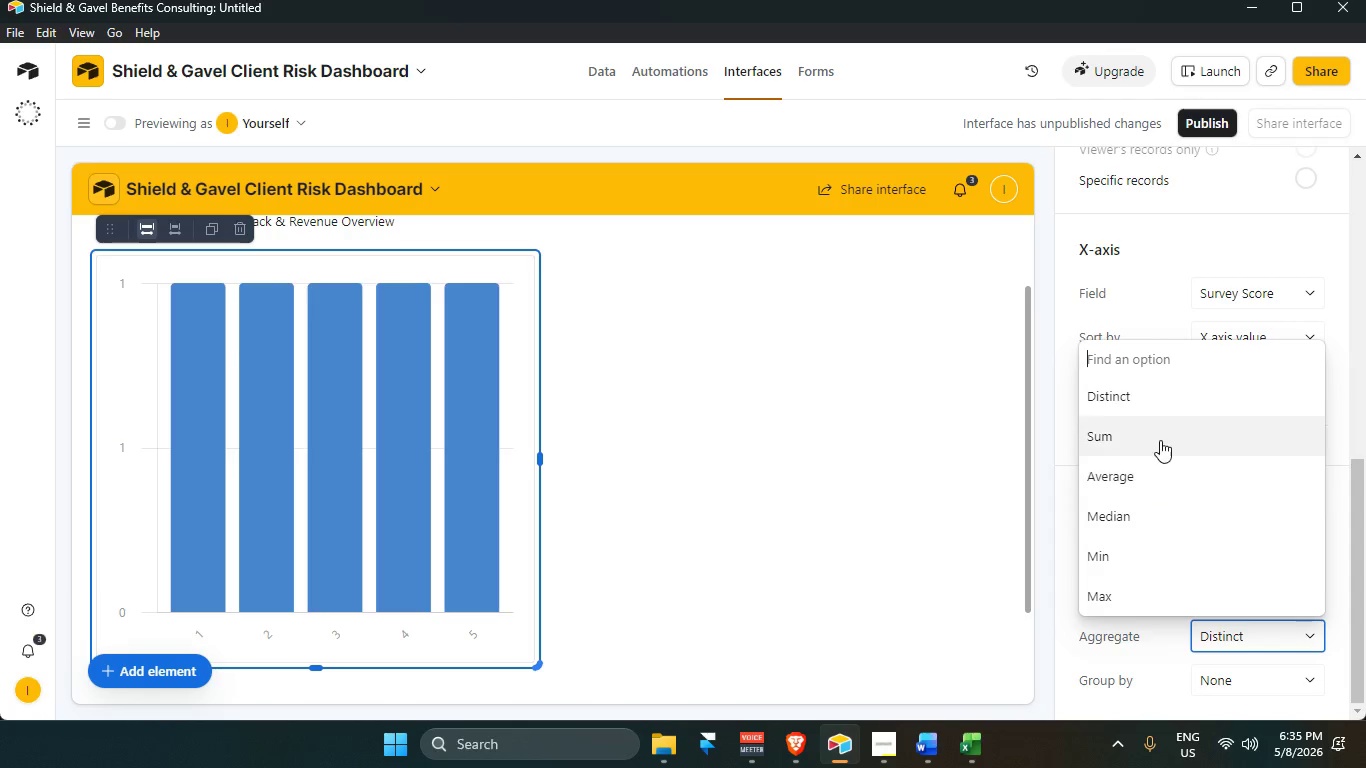 
wait(11.52)
 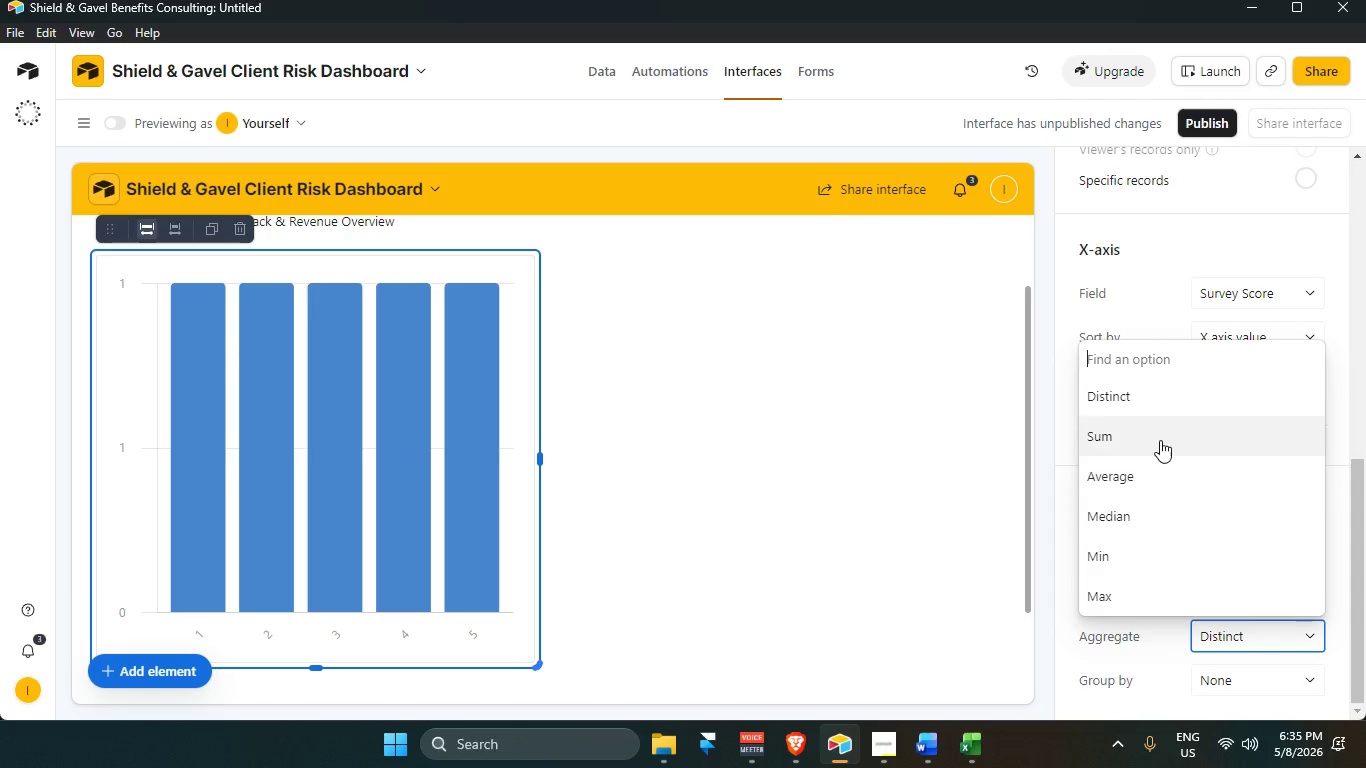 
left_click([1159, 484])
 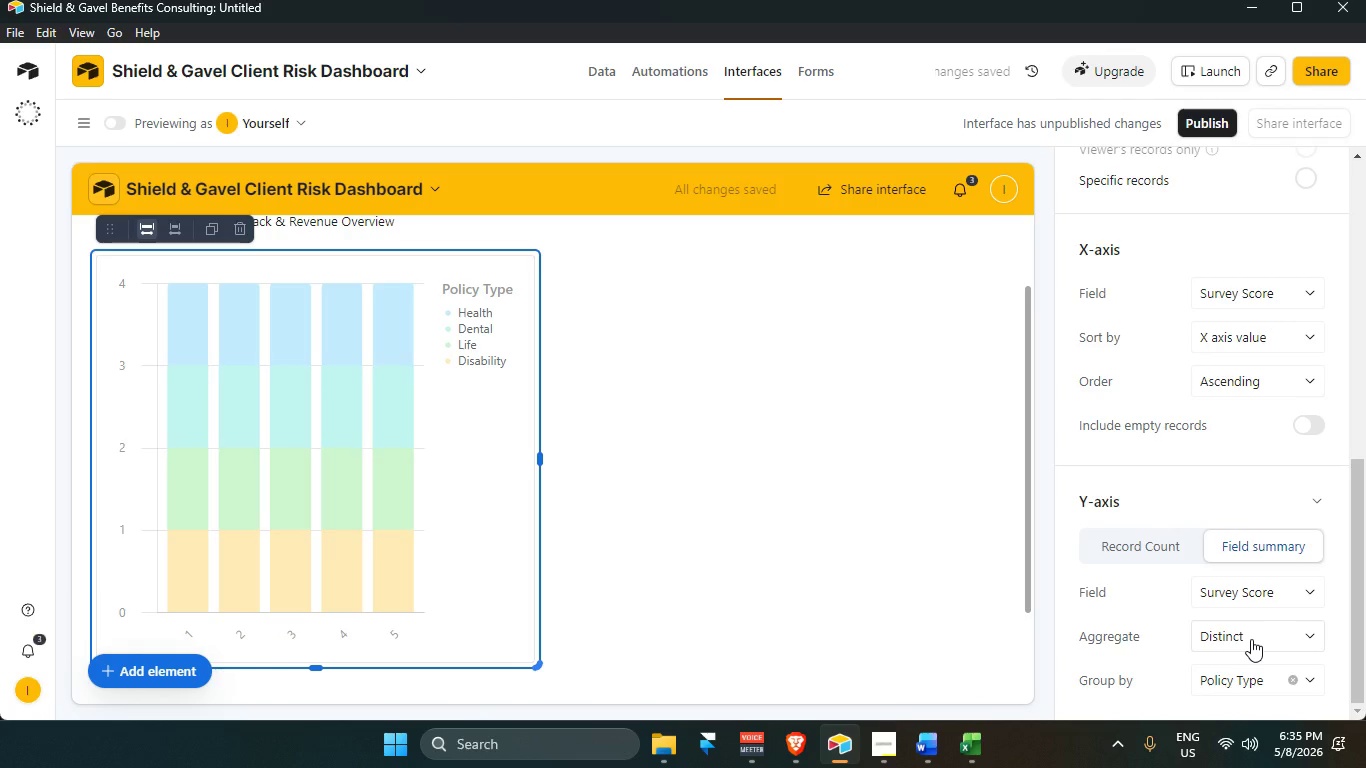 
wait(5.84)
 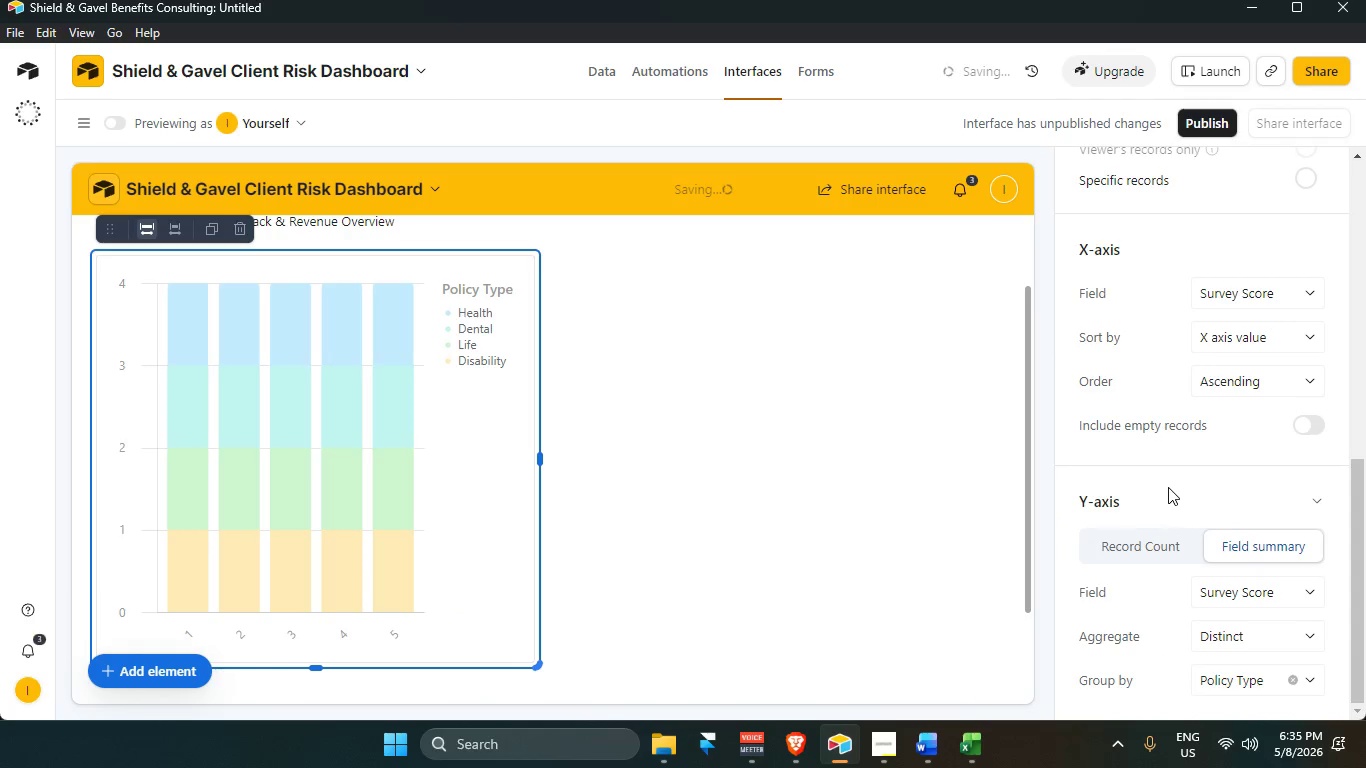 
left_click([1234, 629])
 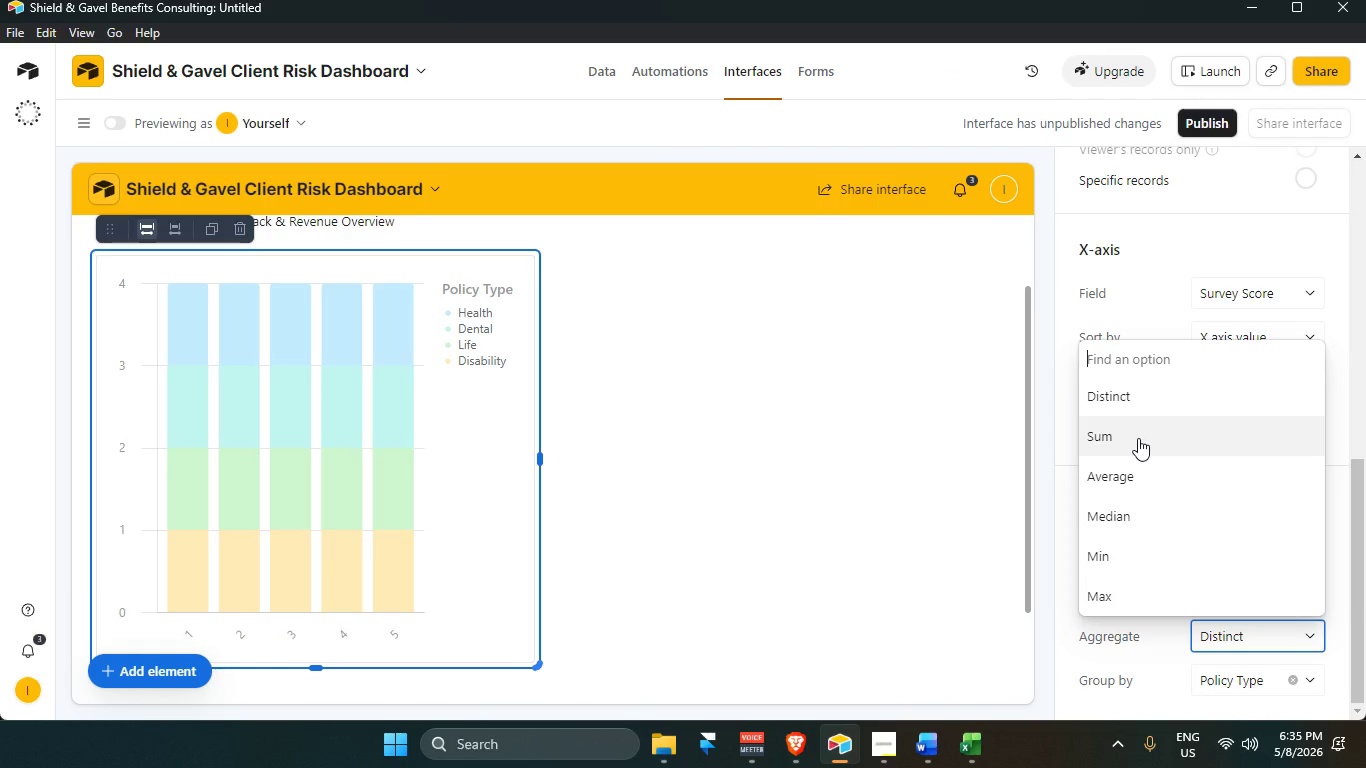 
left_click([1144, 436])
 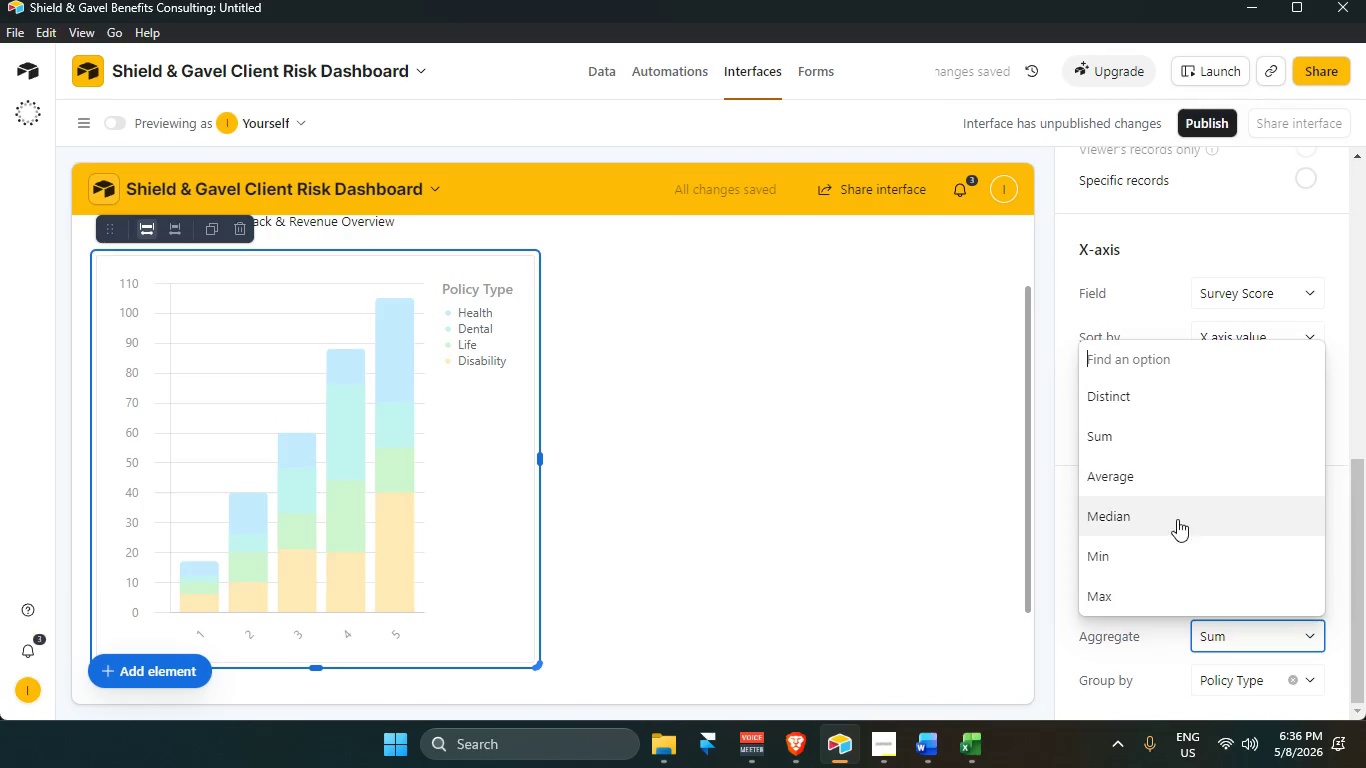 
wait(6.77)
 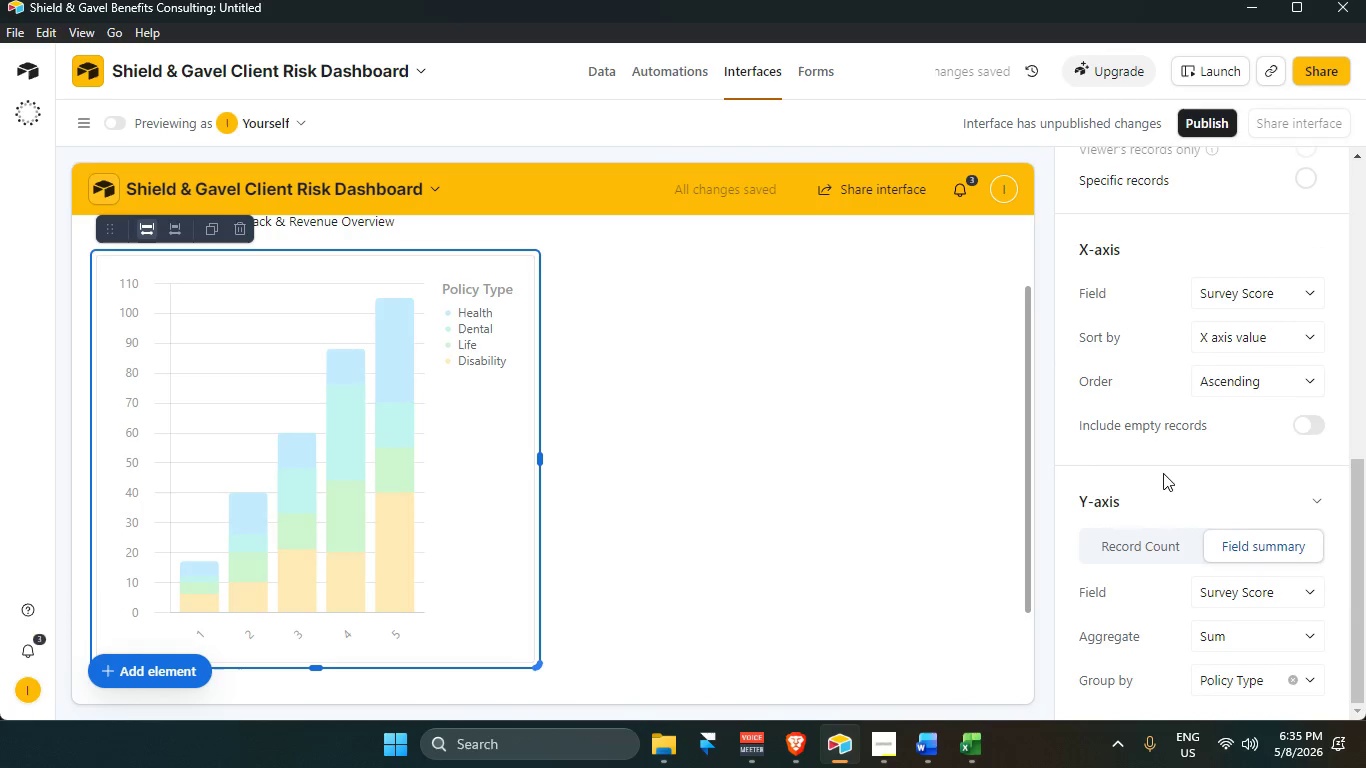 
left_click([1165, 480])
 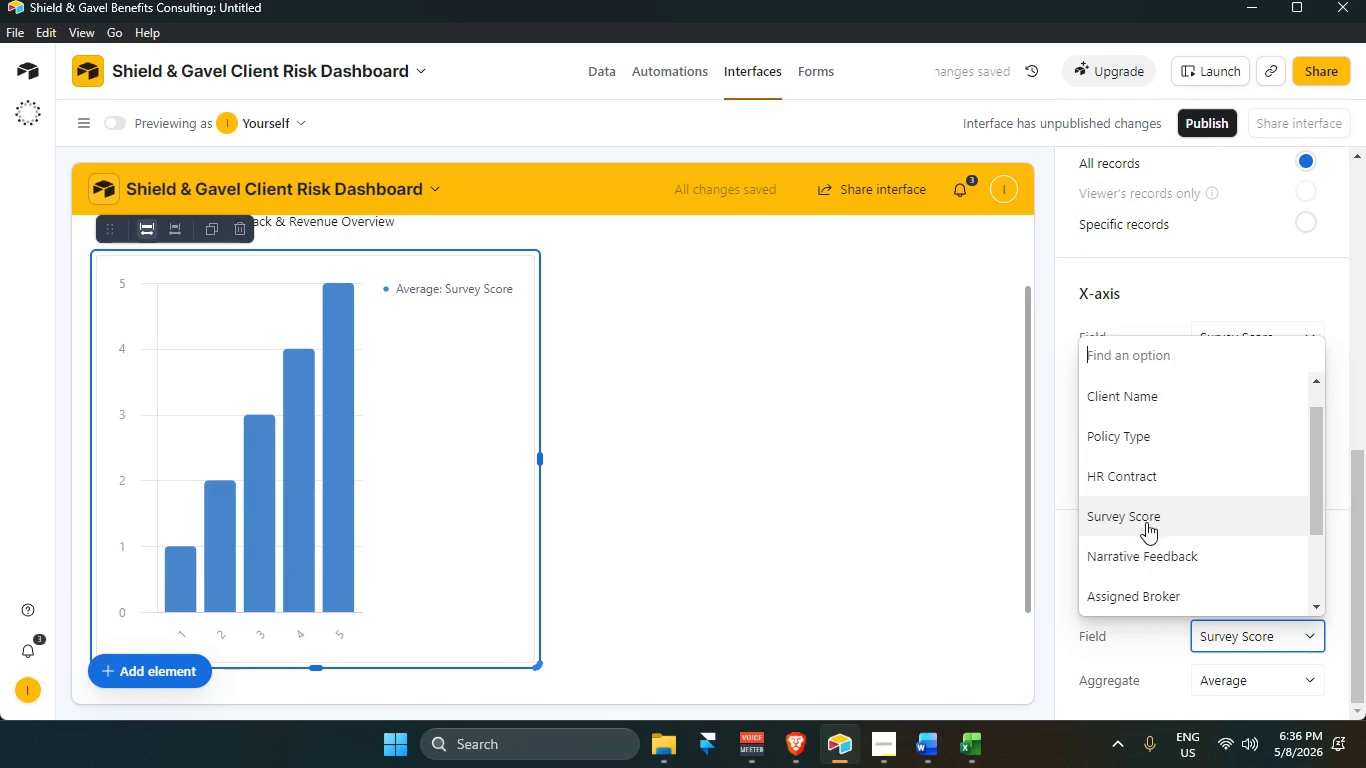 
wait(6.59)
 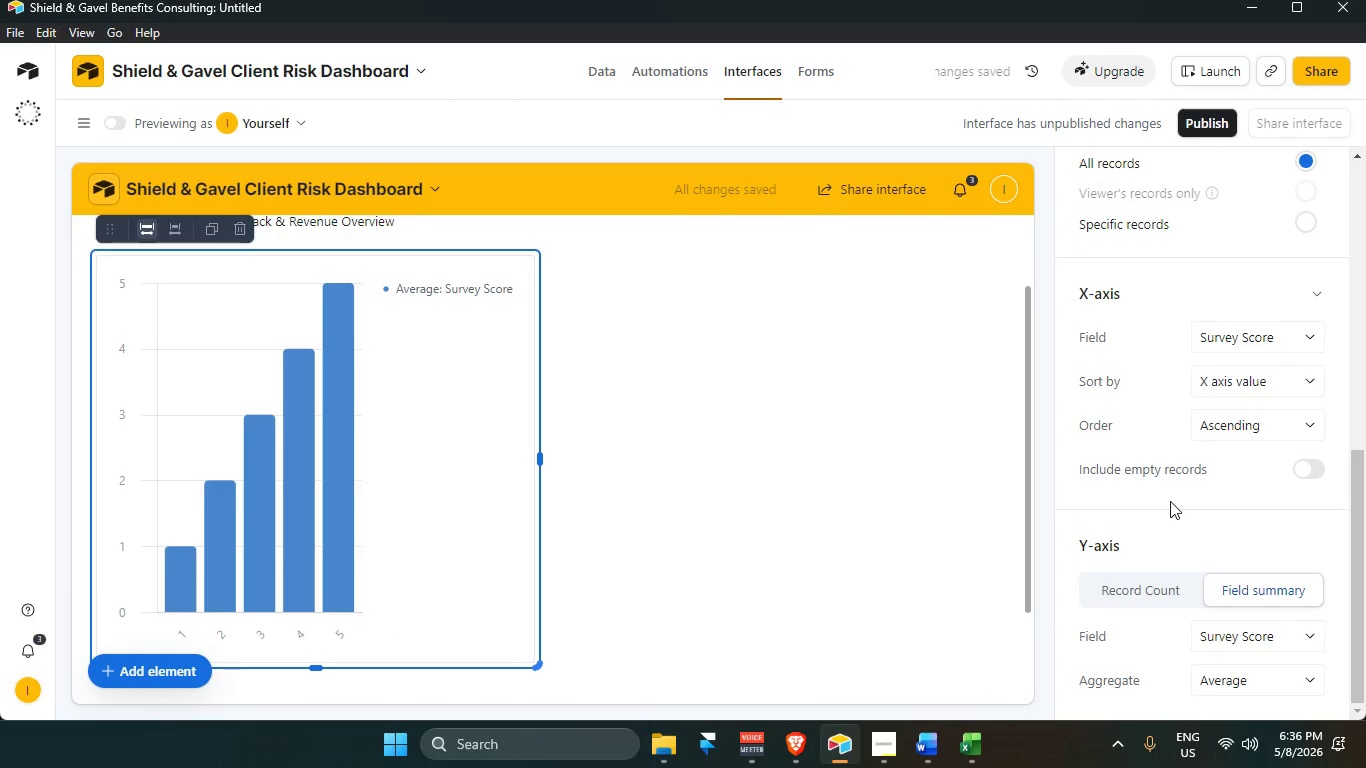 
left_click([1158, 436])
 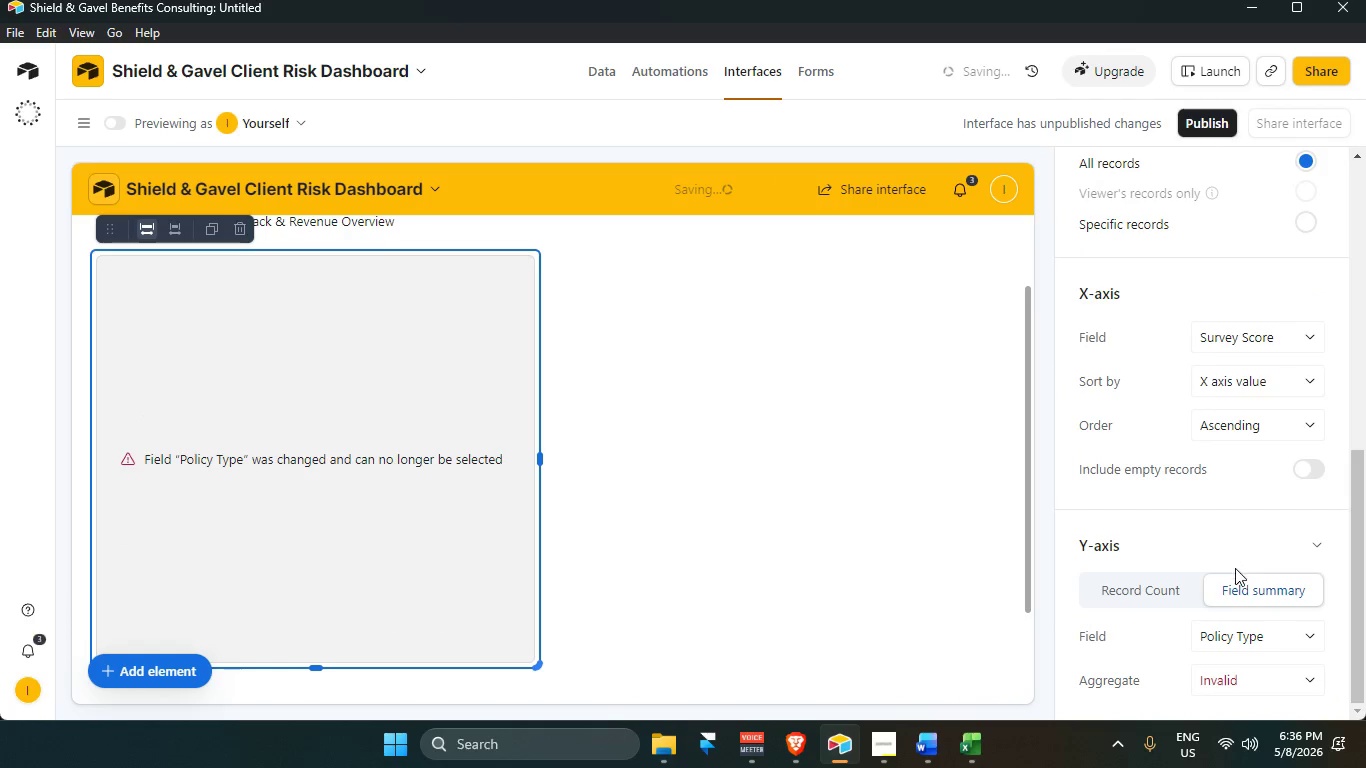 
scroll: coordinate [1230, 563], scroll_direction: down, amount: 3.0
 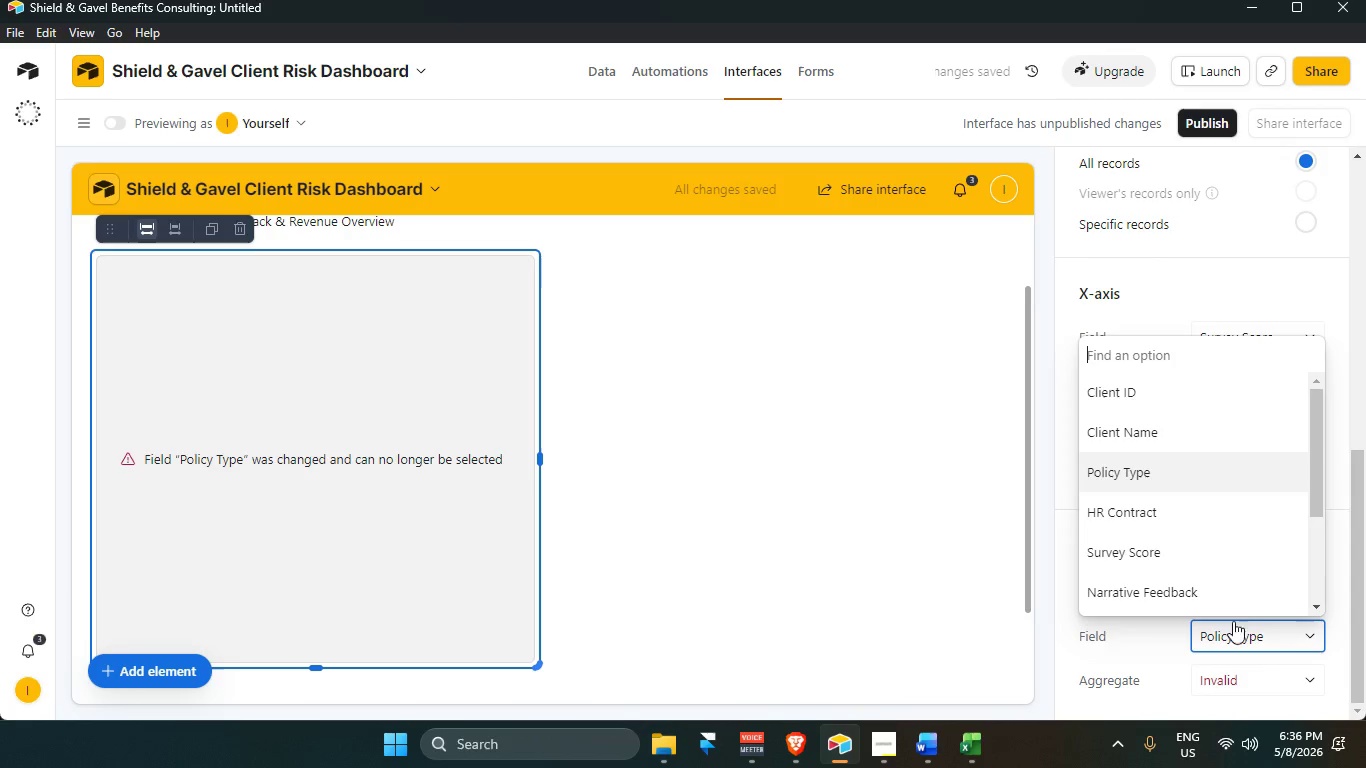 
left_click([1197, 468])
 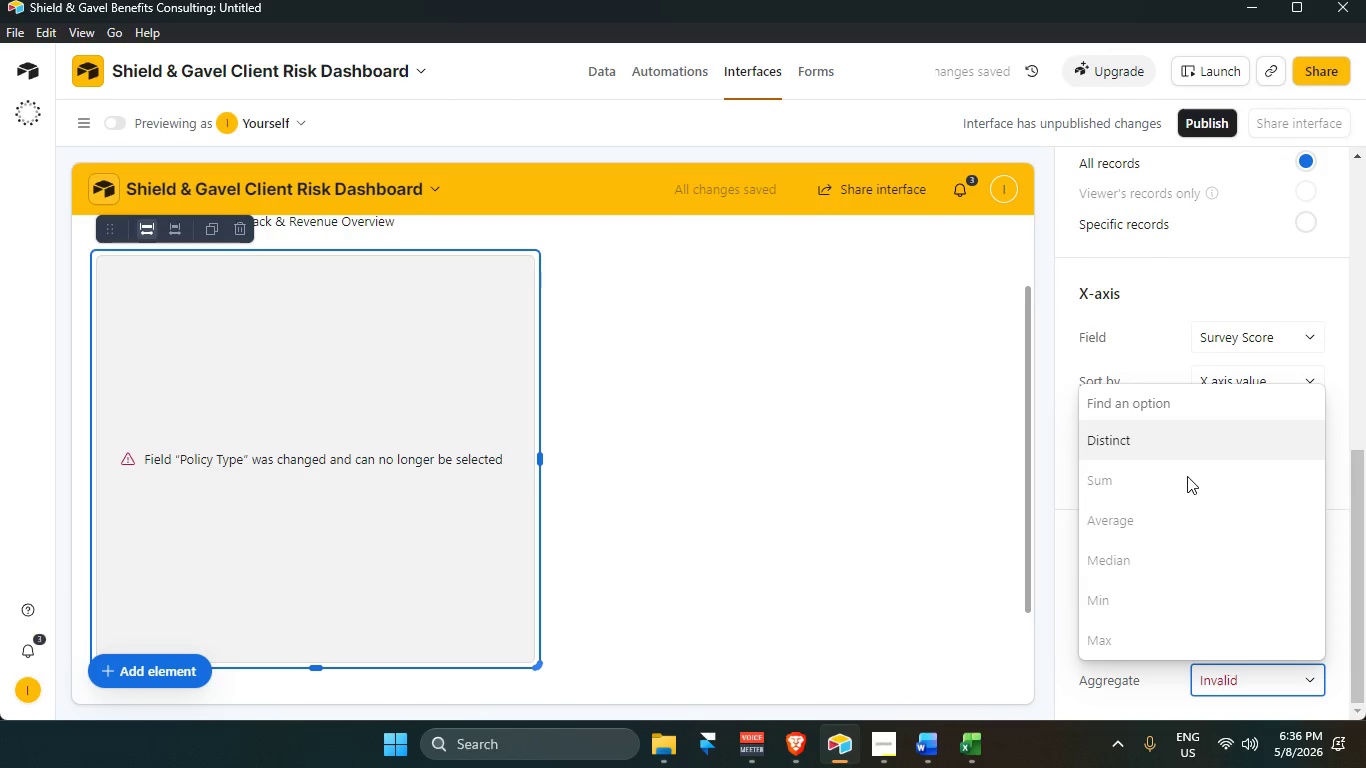 
wait(5.25)
 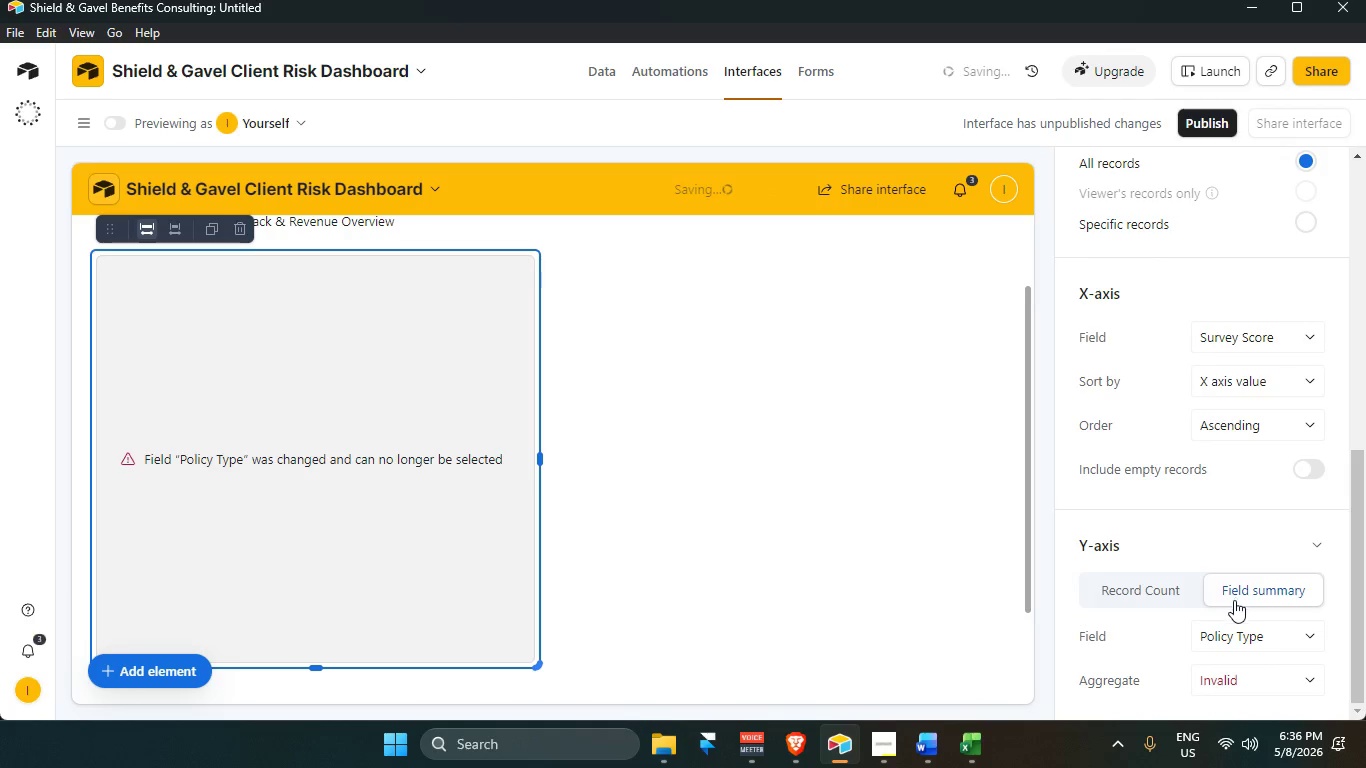 
left_click_drag(start_coordinate=[1124, 340], to_coordinate=[1132, 340])
 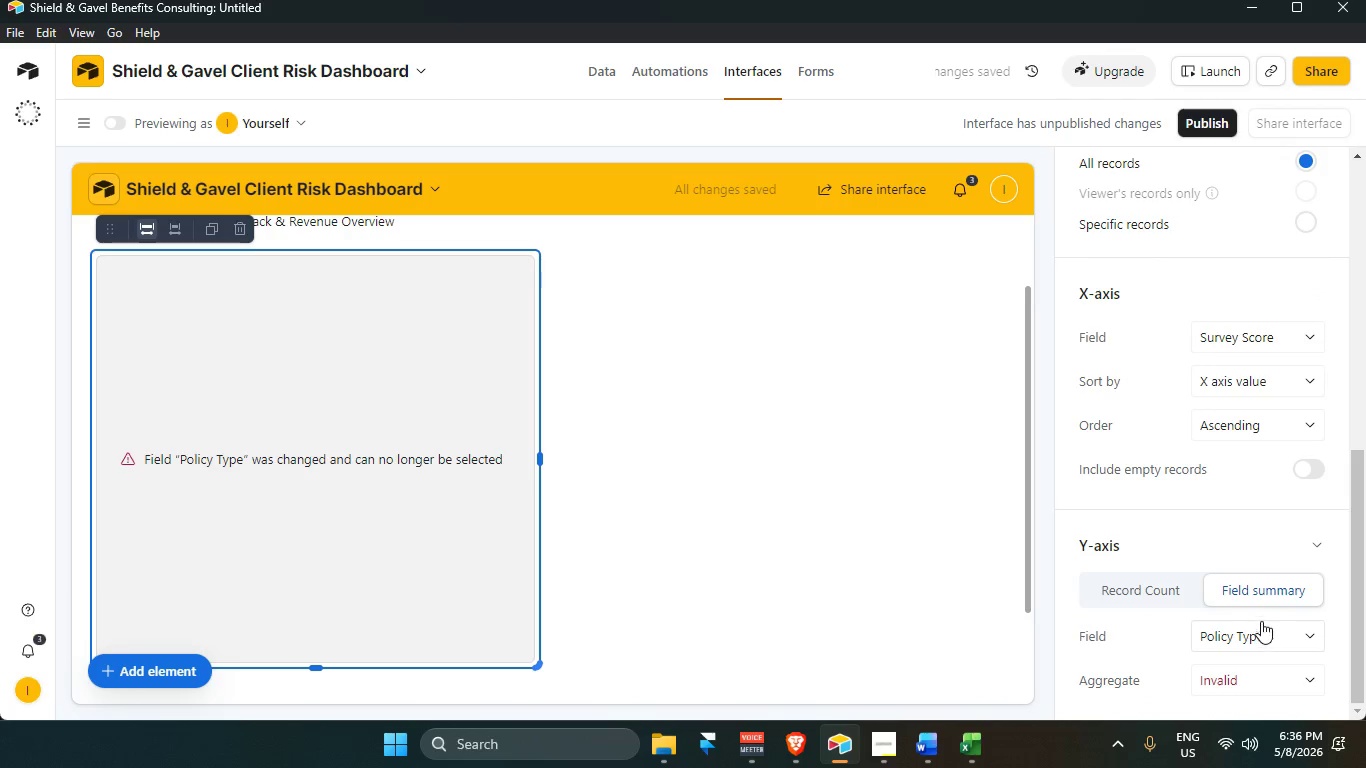 
left_click_drag(start_coordinate=[1164, 592], to_coordinate=[1172, 594])
 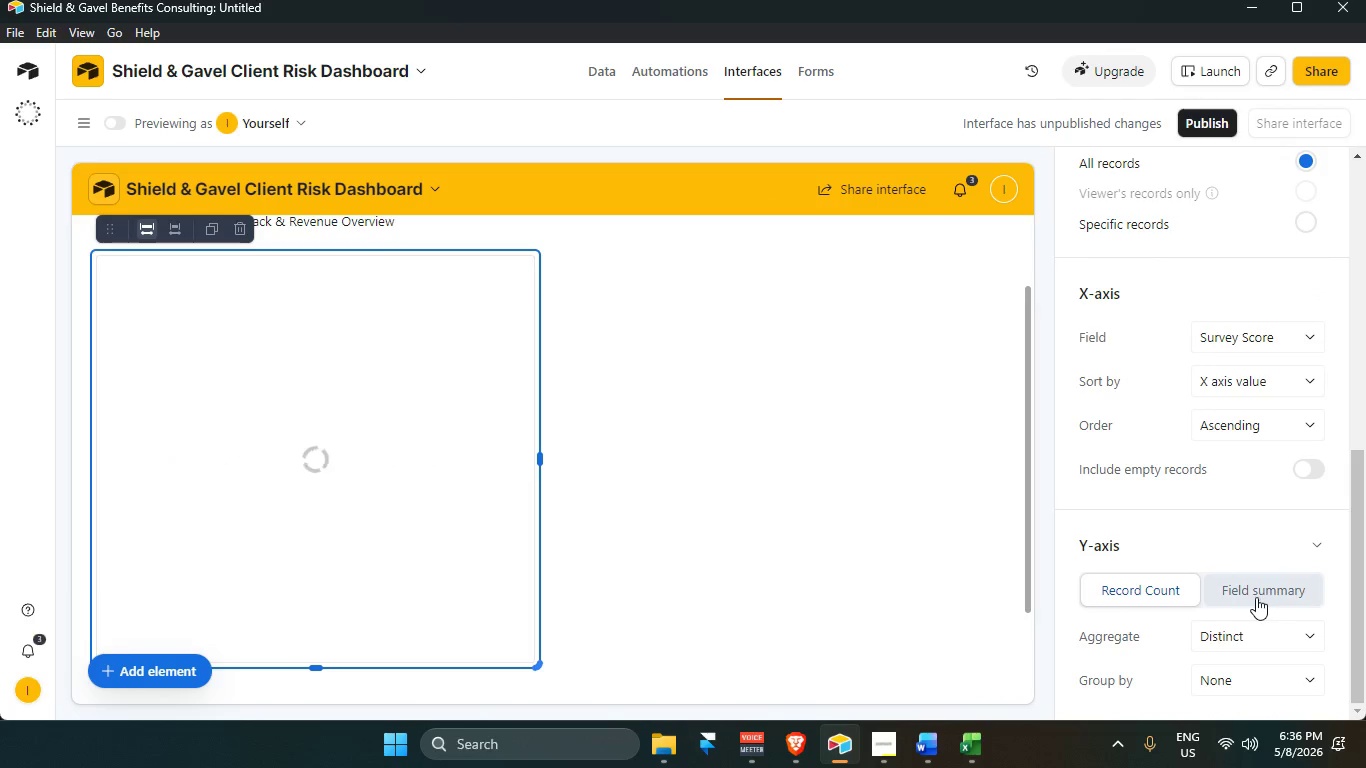 
double_click([1255, 597])
 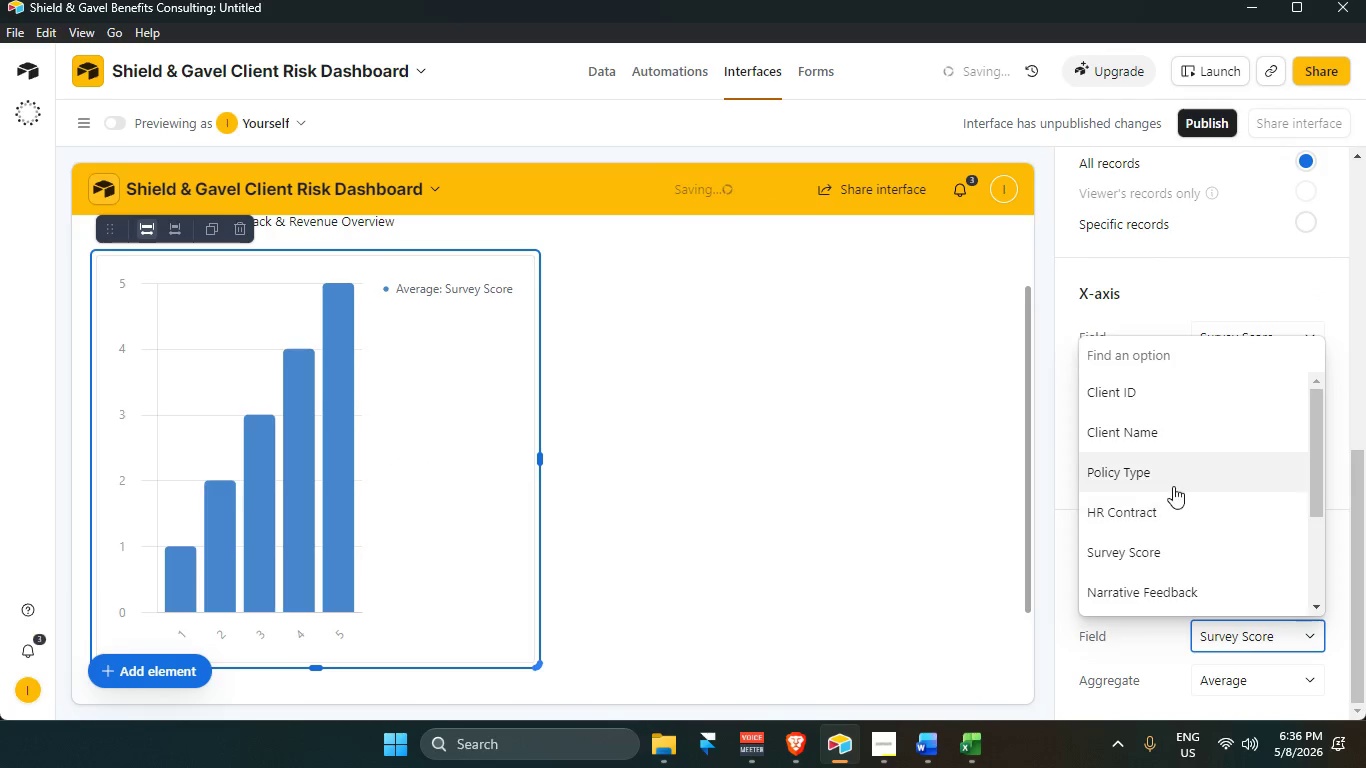 
left_click([1176, 470])
 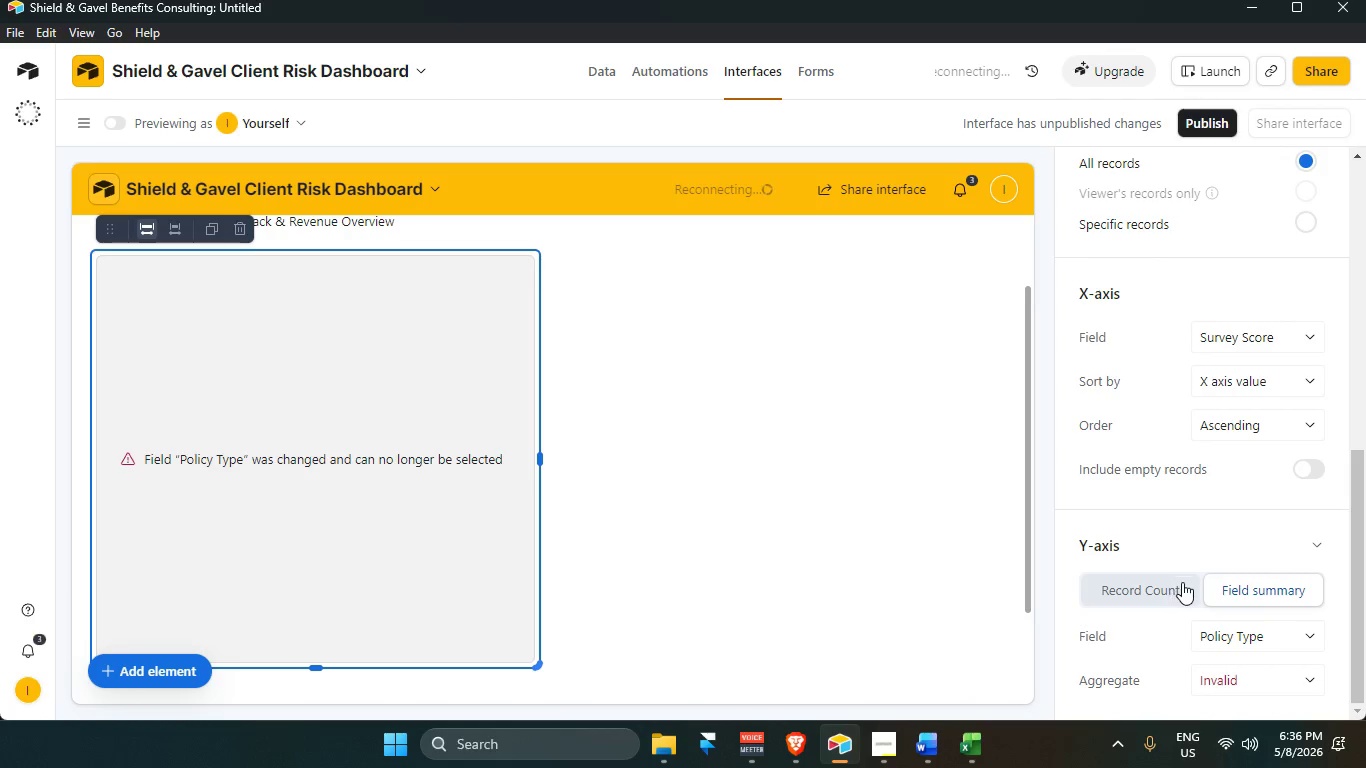 
wait(9.16)
 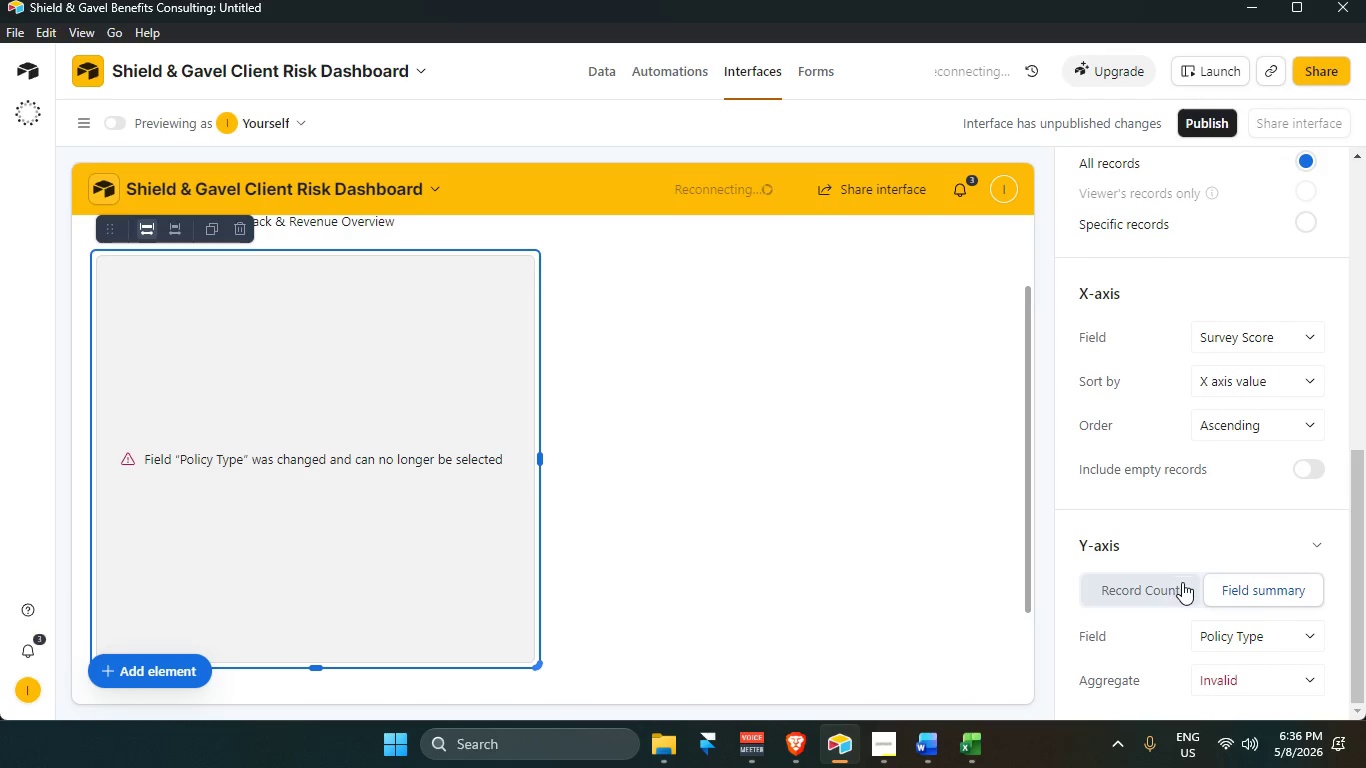 
left_click_drag(start_coordinate=[1225, 676], to_coordinate=[1230, 681])
 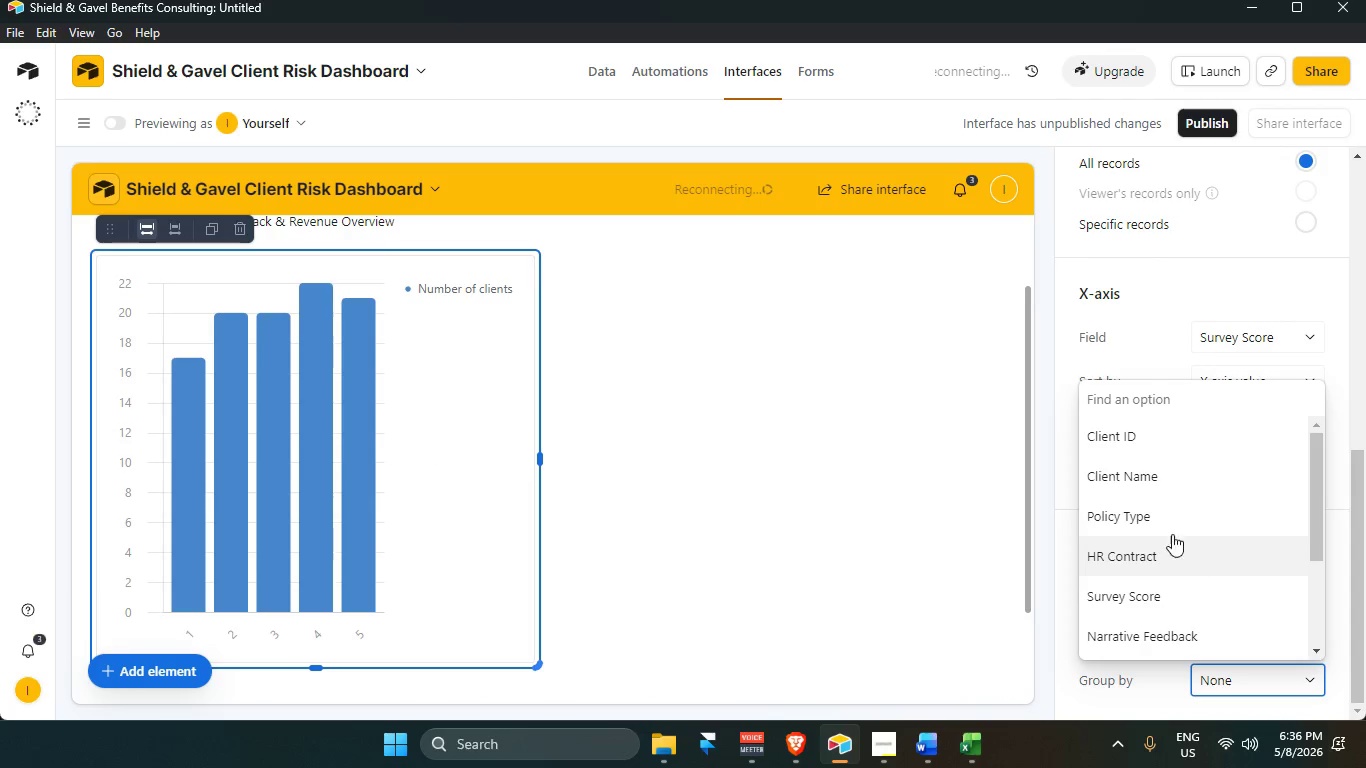 
left_click([1164, 511])
 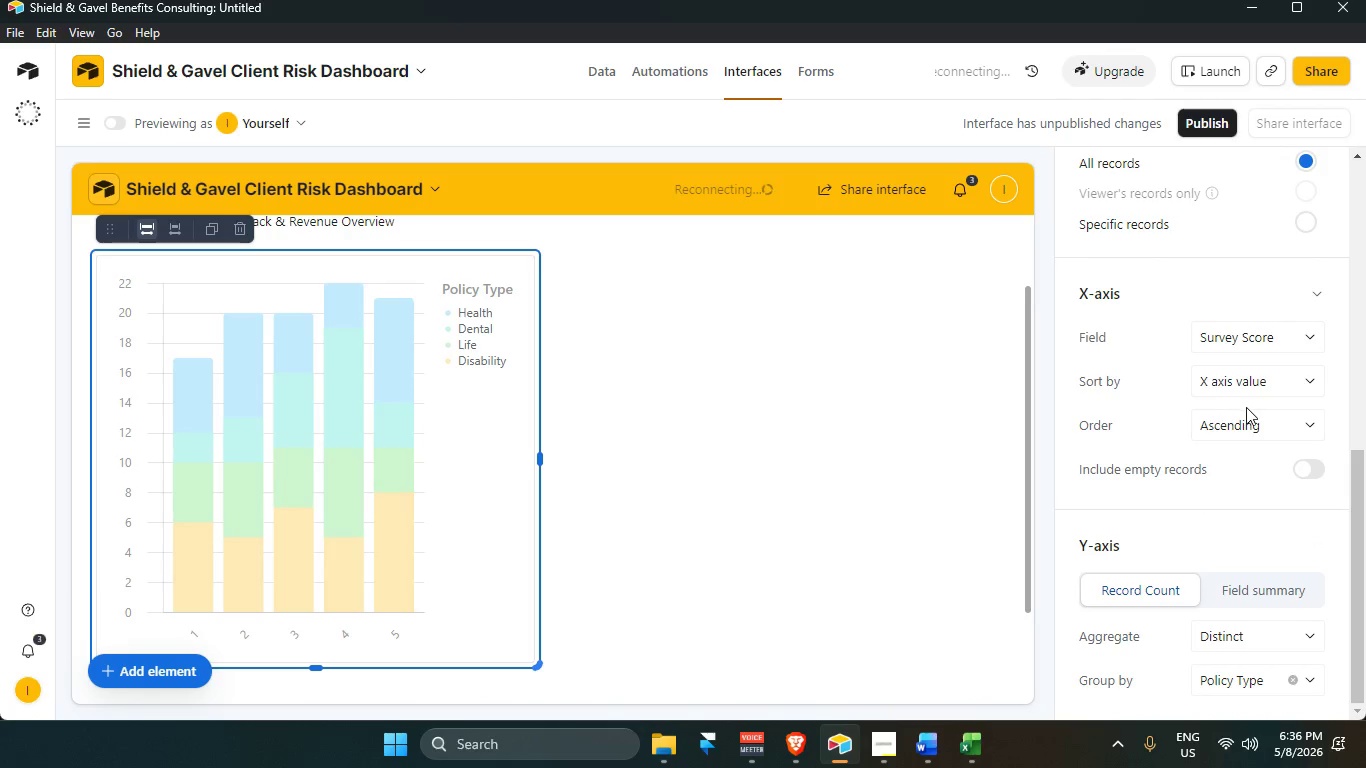 
wait(11.14)
 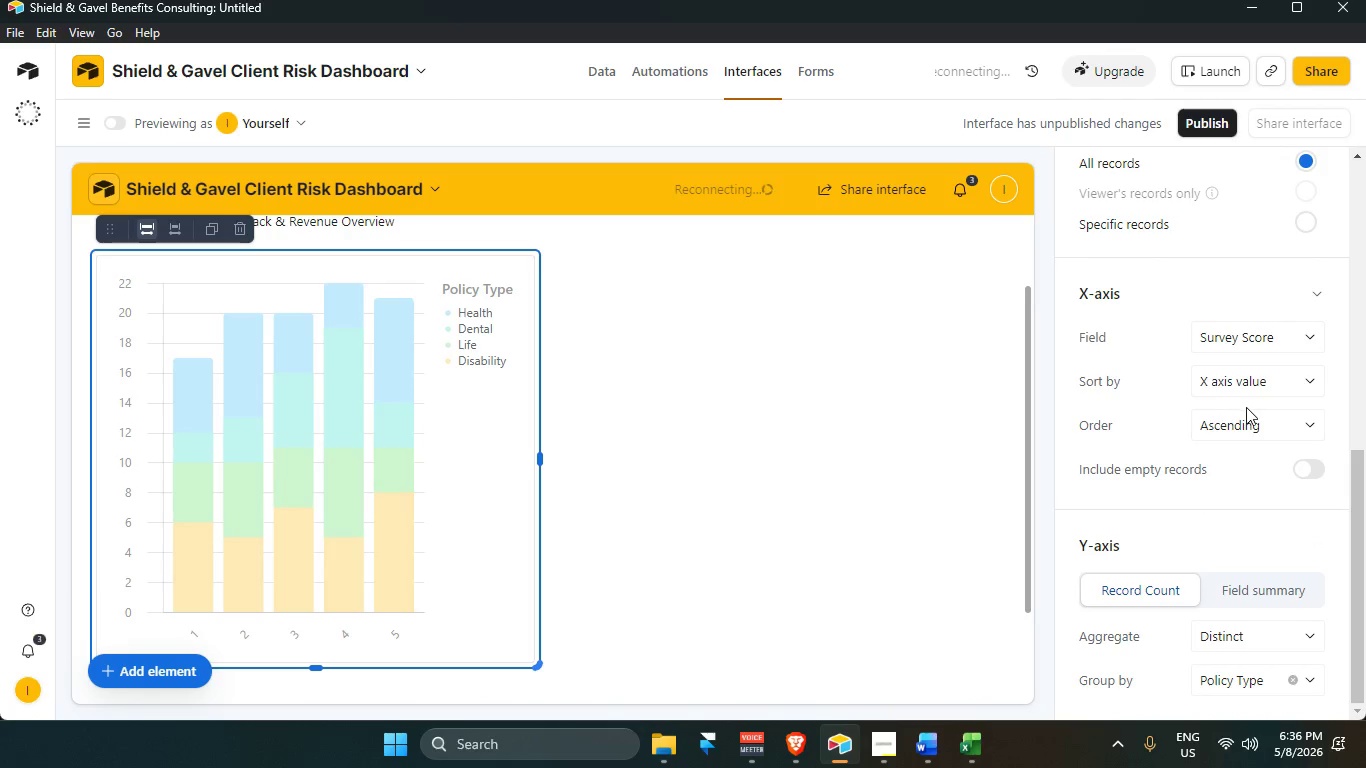 
left_click_drag(start_coordinate=[319, 664], to_coordinate=[331, 578])
 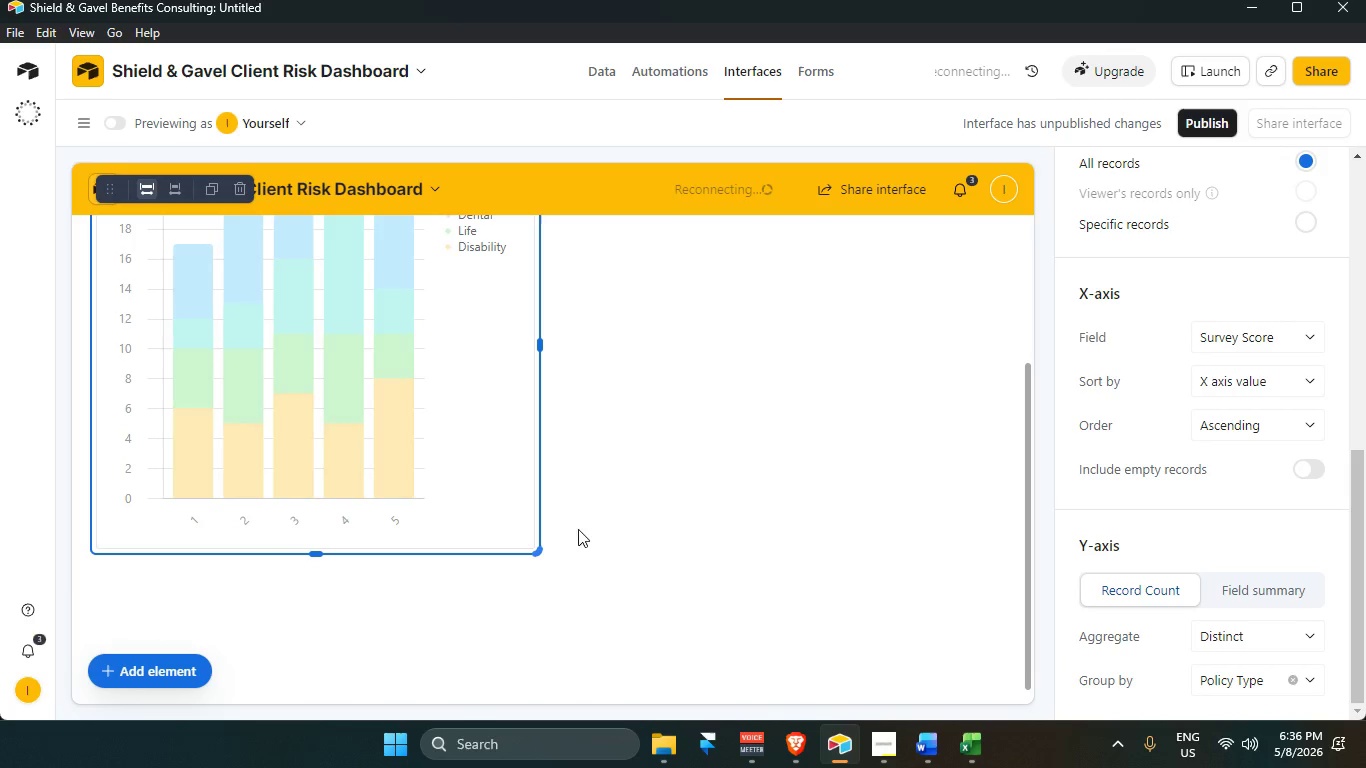 
scroll: coordinate [723, 528], scroll_direction: up, amount: 3.0
 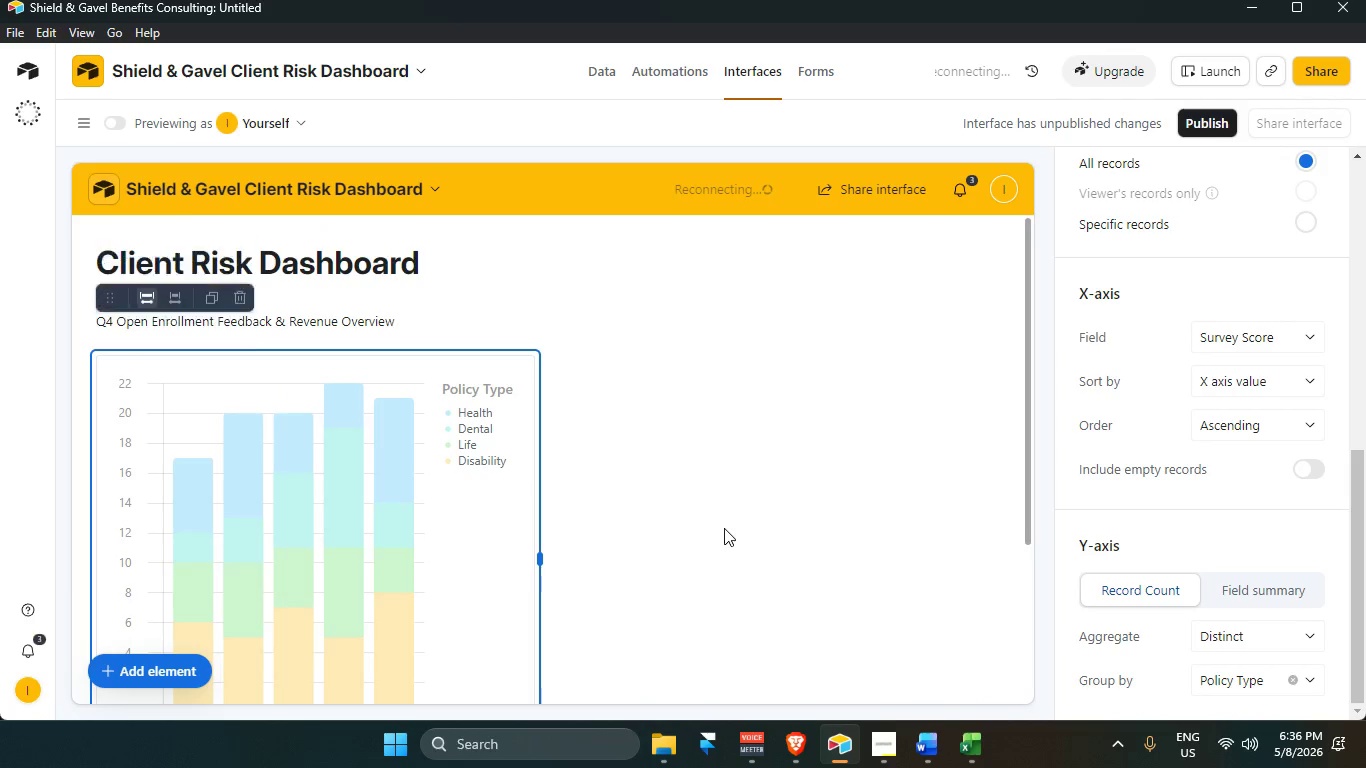 
scroll: coordinate [730, 524], scroll_direction: down, amount: 2.0
 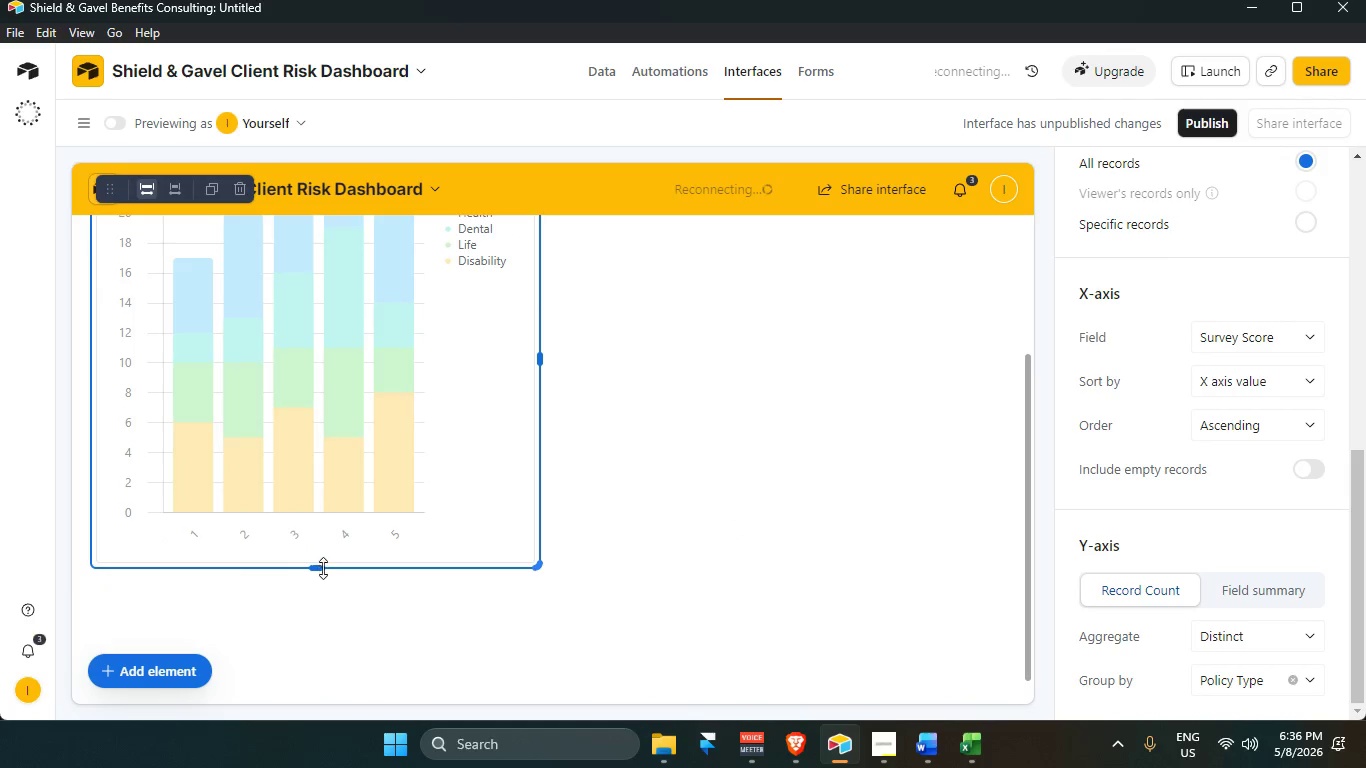 
left_click_drag(start_coordinate=[323, 565], to_coordinate=[319, 493])
 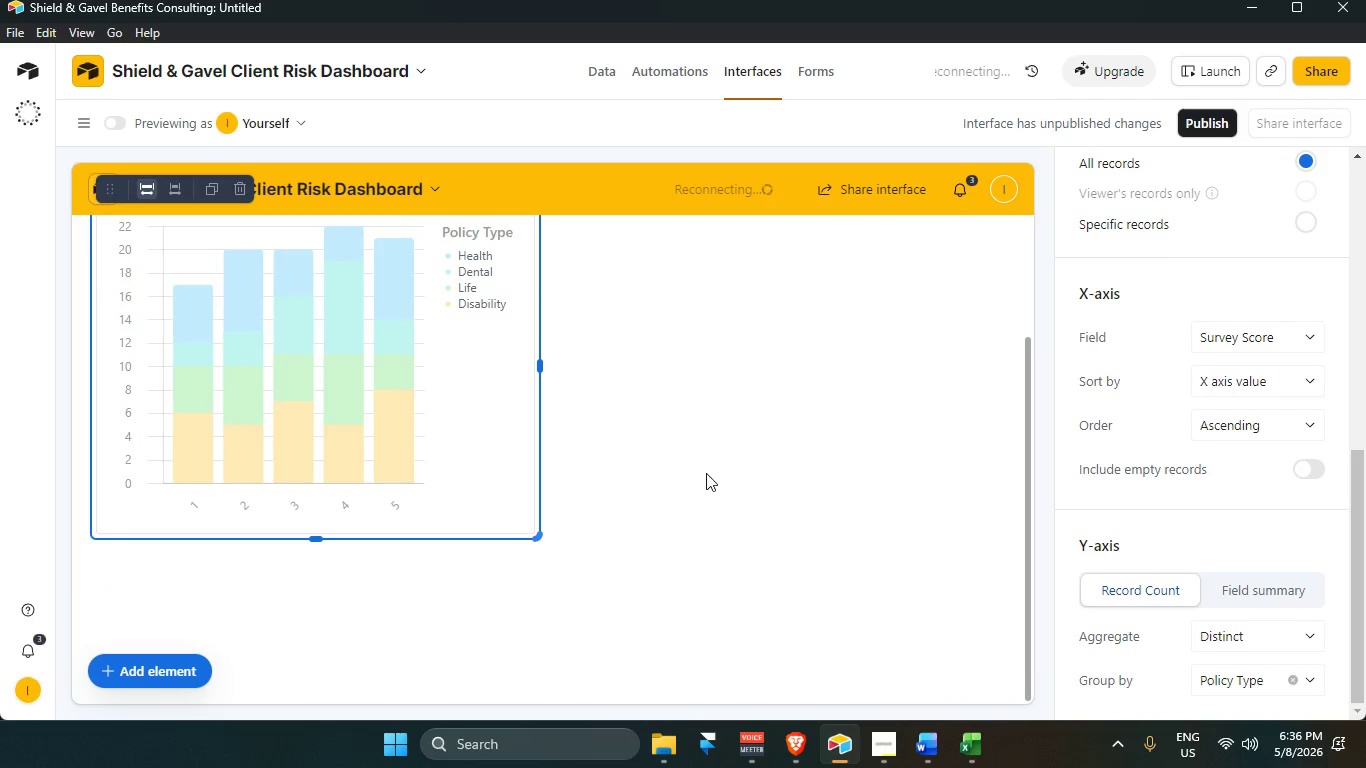 
scroll: coordinate [710, 481], scroll_direction: up, amount: 2.0
 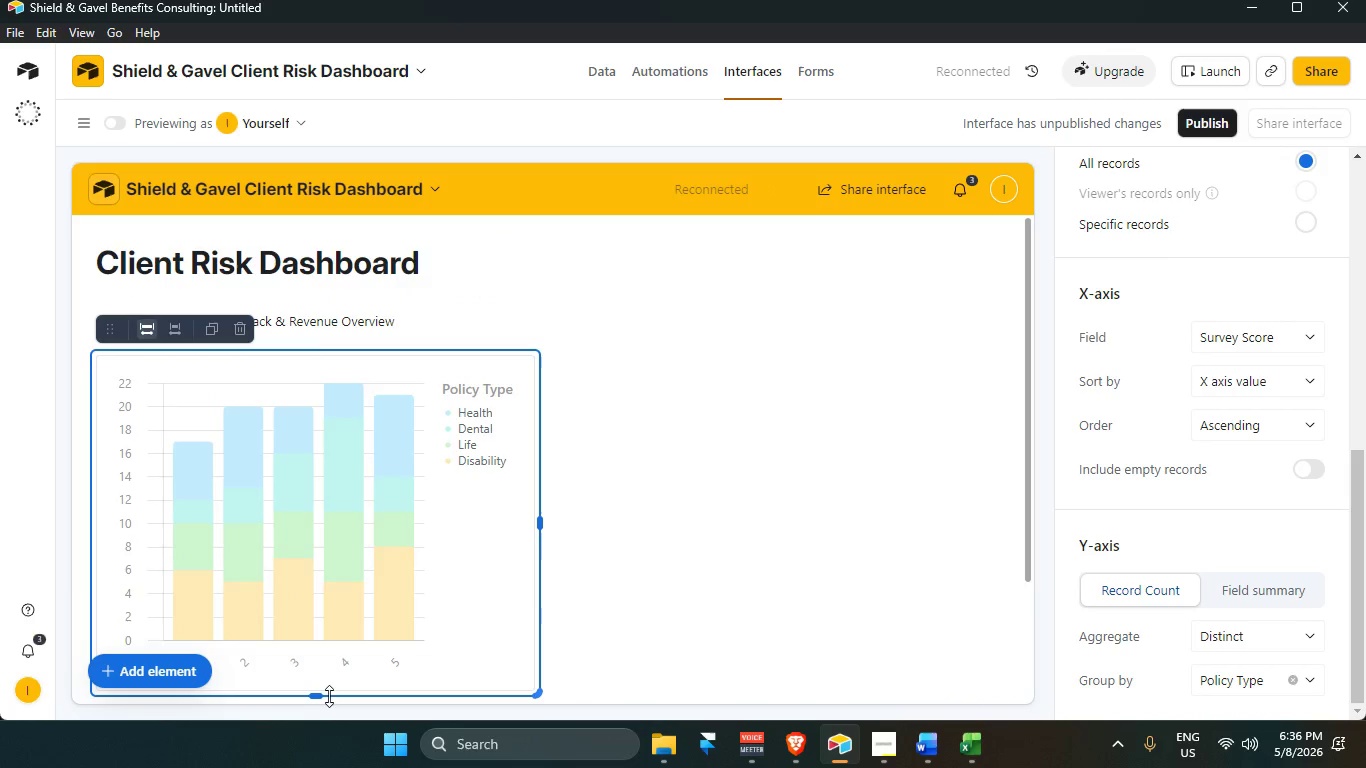 
left_click_drag(start_coordinate=[317, 698], to_coordinate=[339, 478])
 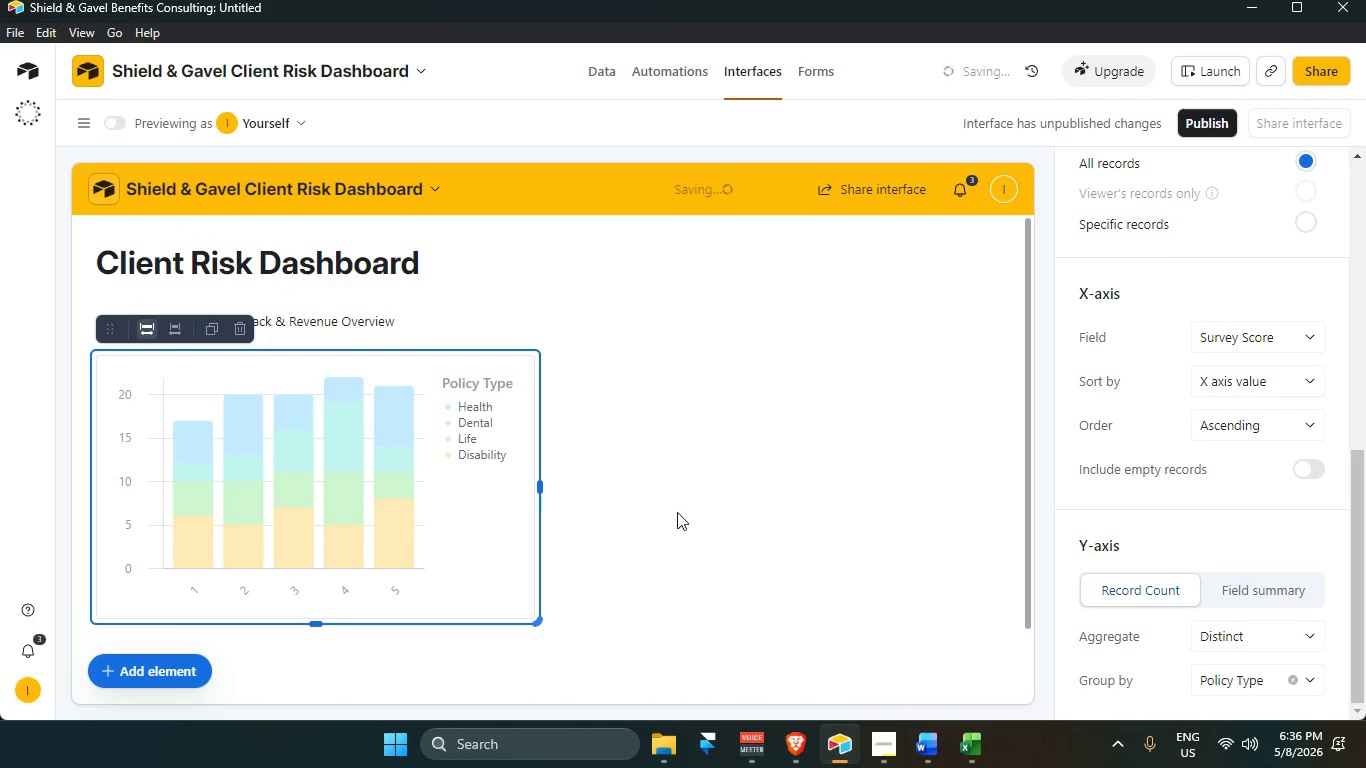 
left_click([677, 512])
 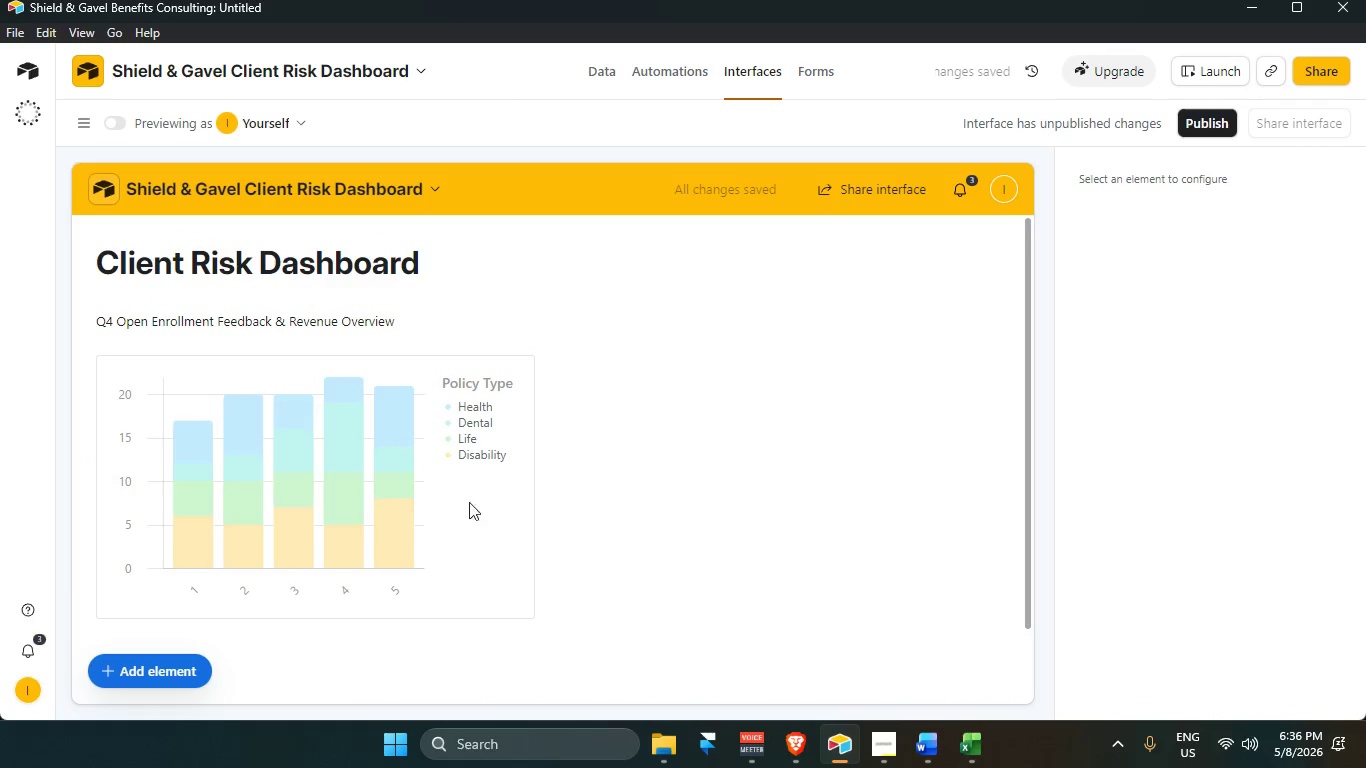 
left_click([418, 495])
 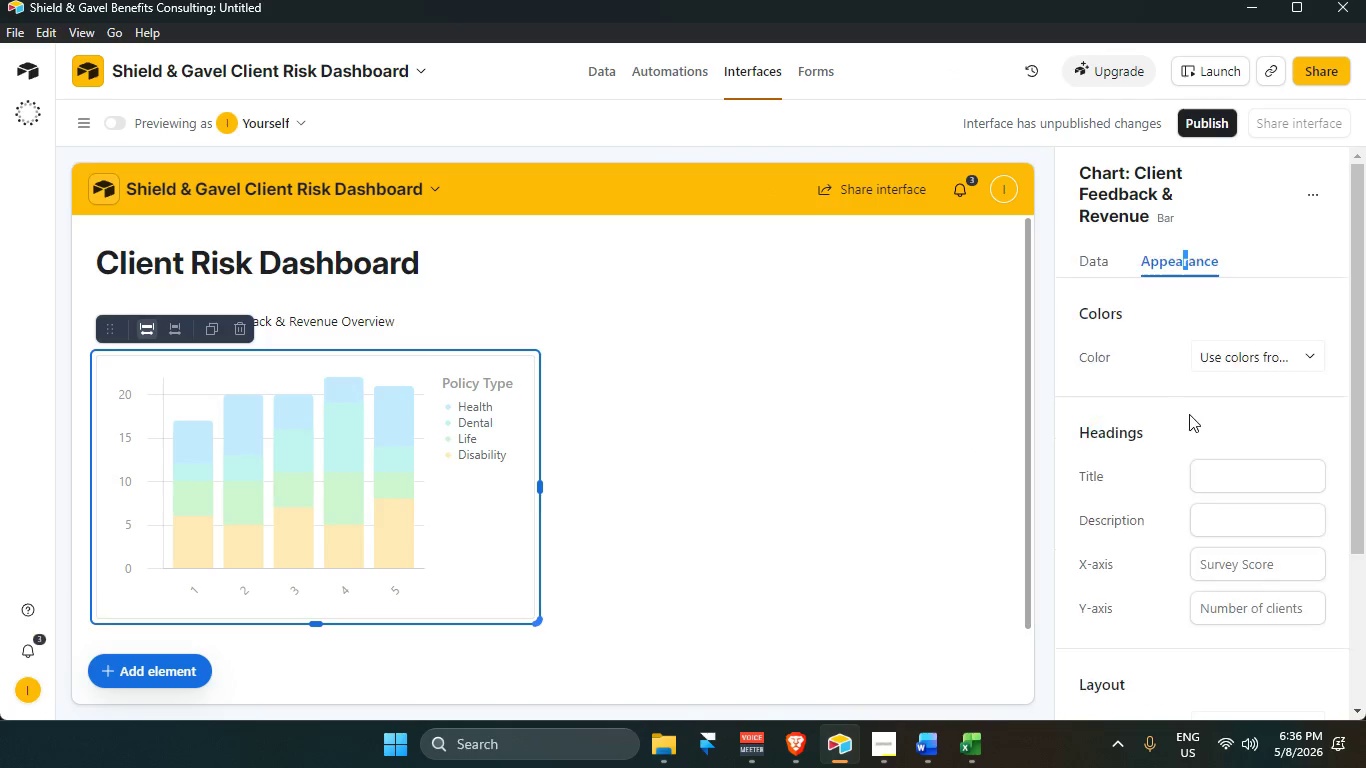 
wait(6.58)
 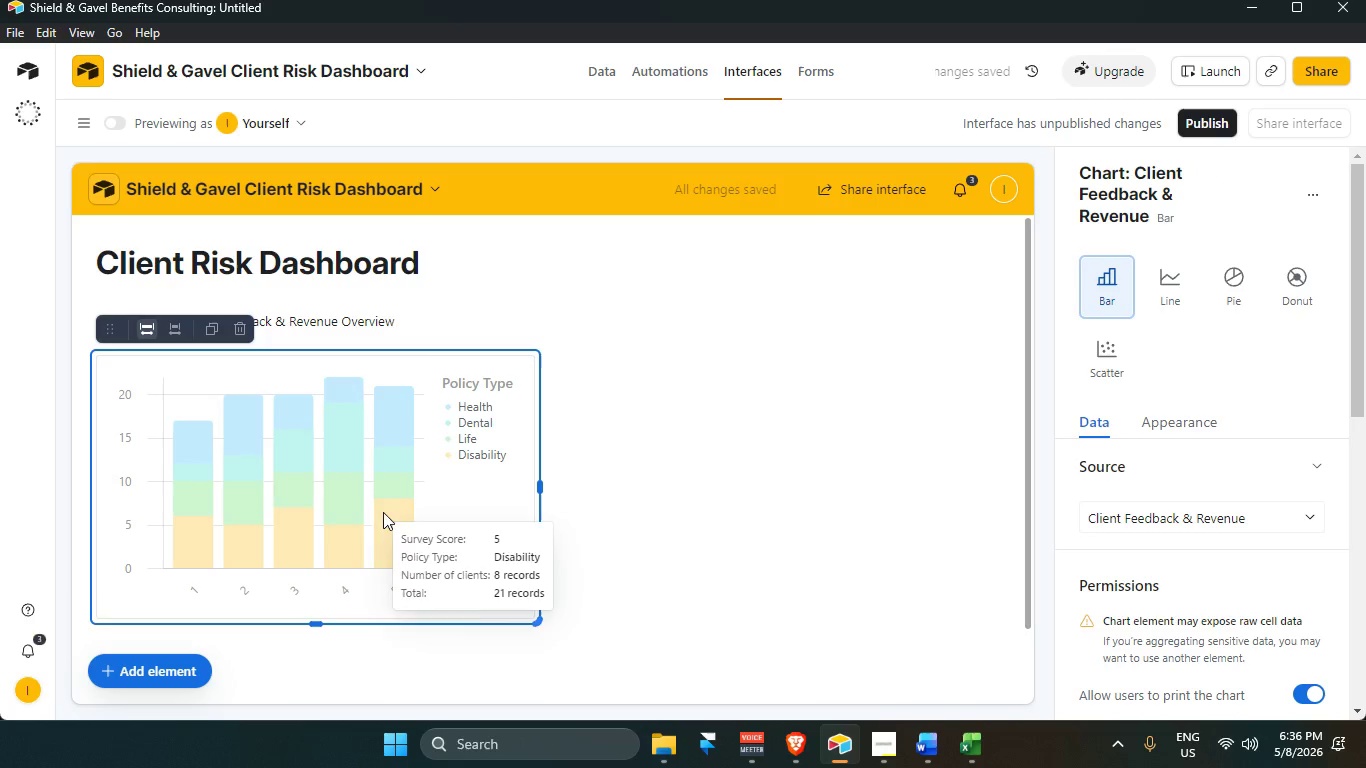 
left_click([1248, 350])
 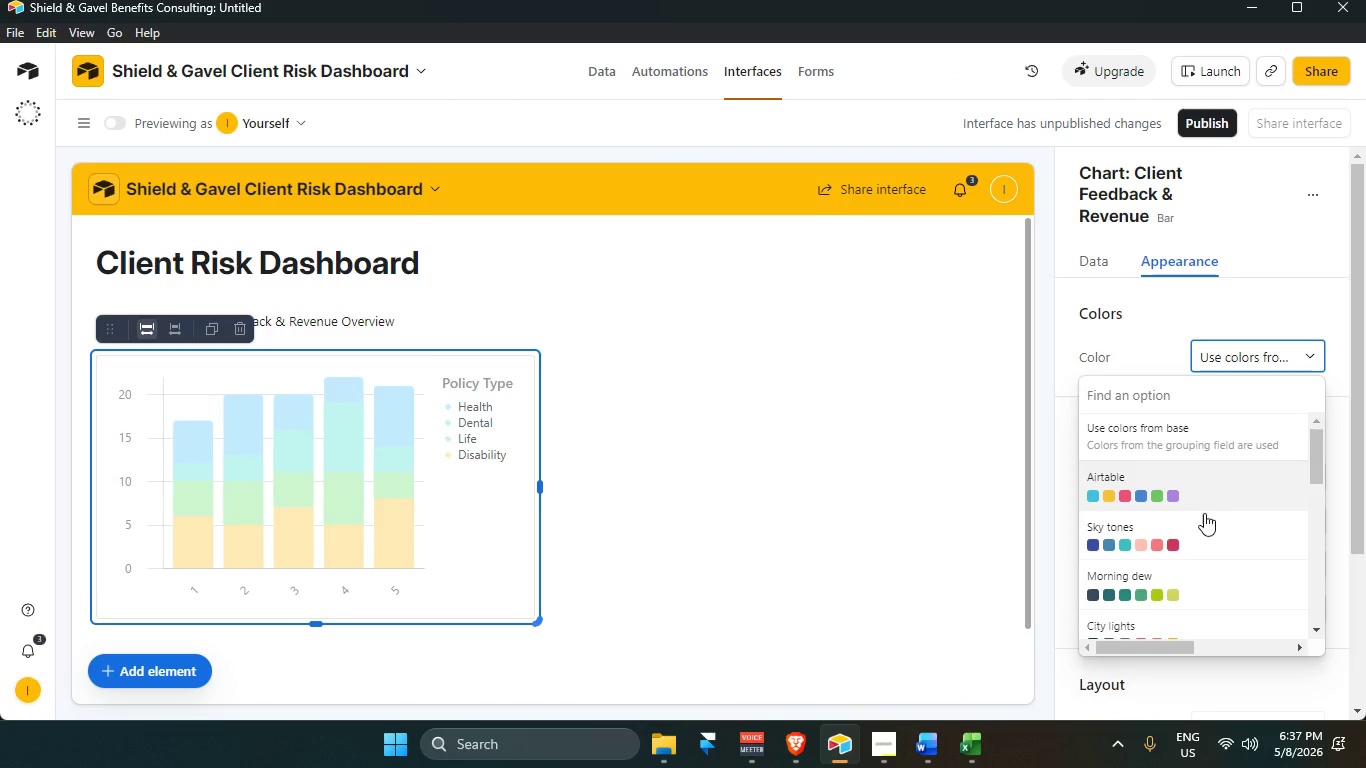 
scroll: coordinate [1258, 601], scroll_direction: down, amount: 13.0
 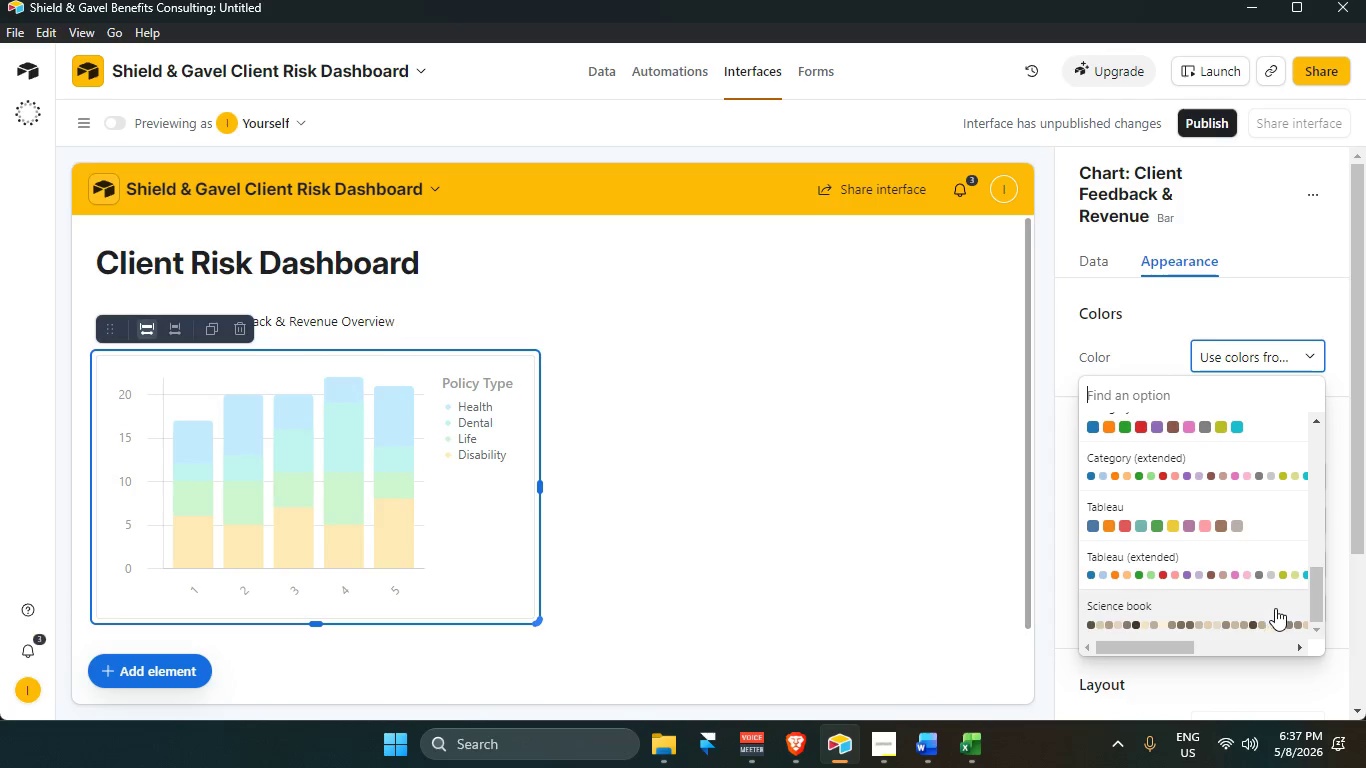 
scroll: coordinate [1258, 597], scroll_direction: up, amount: 7.0
 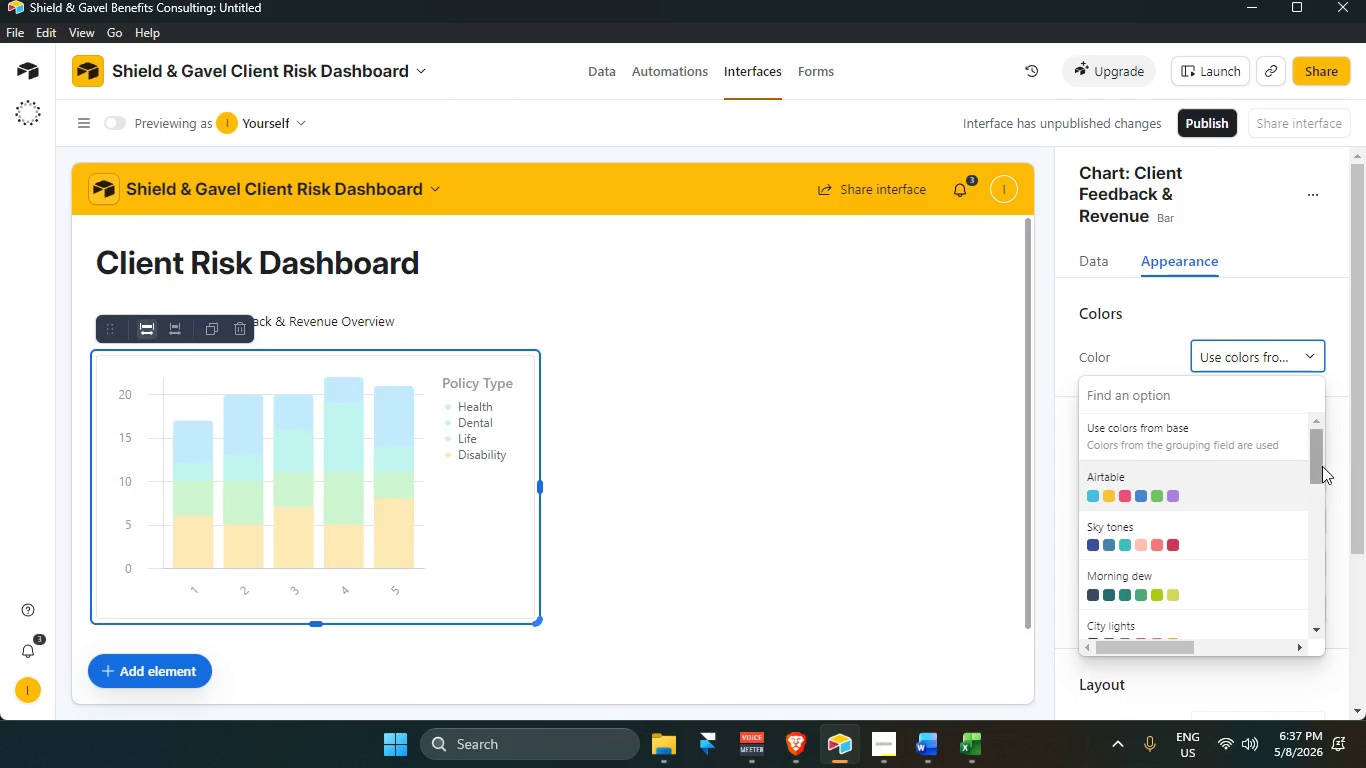 
left_click_drag(start_coordinate=[1305, 469], to_coordinate=[1311, 481])
 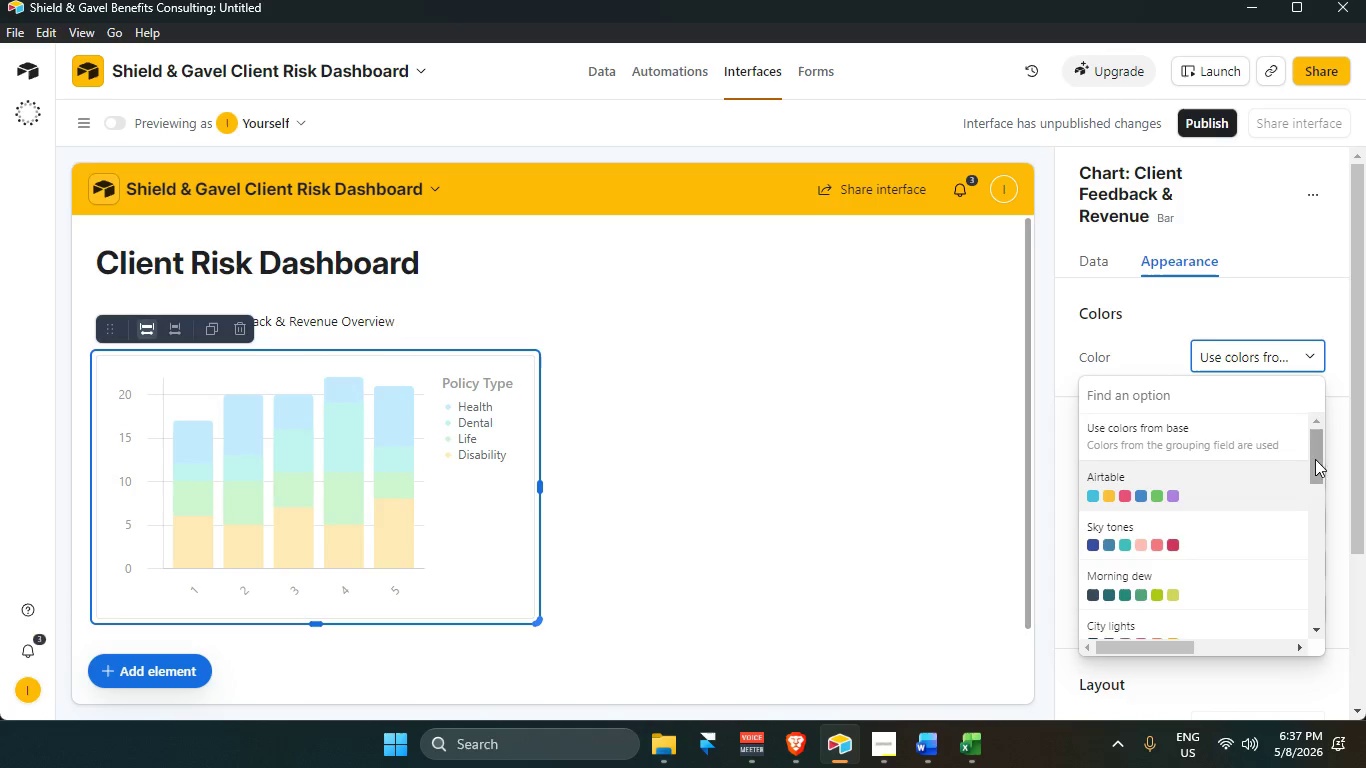 
left_click_drag(start_coordinate=[1315, 459], to_coordinate=[1319, 493])
 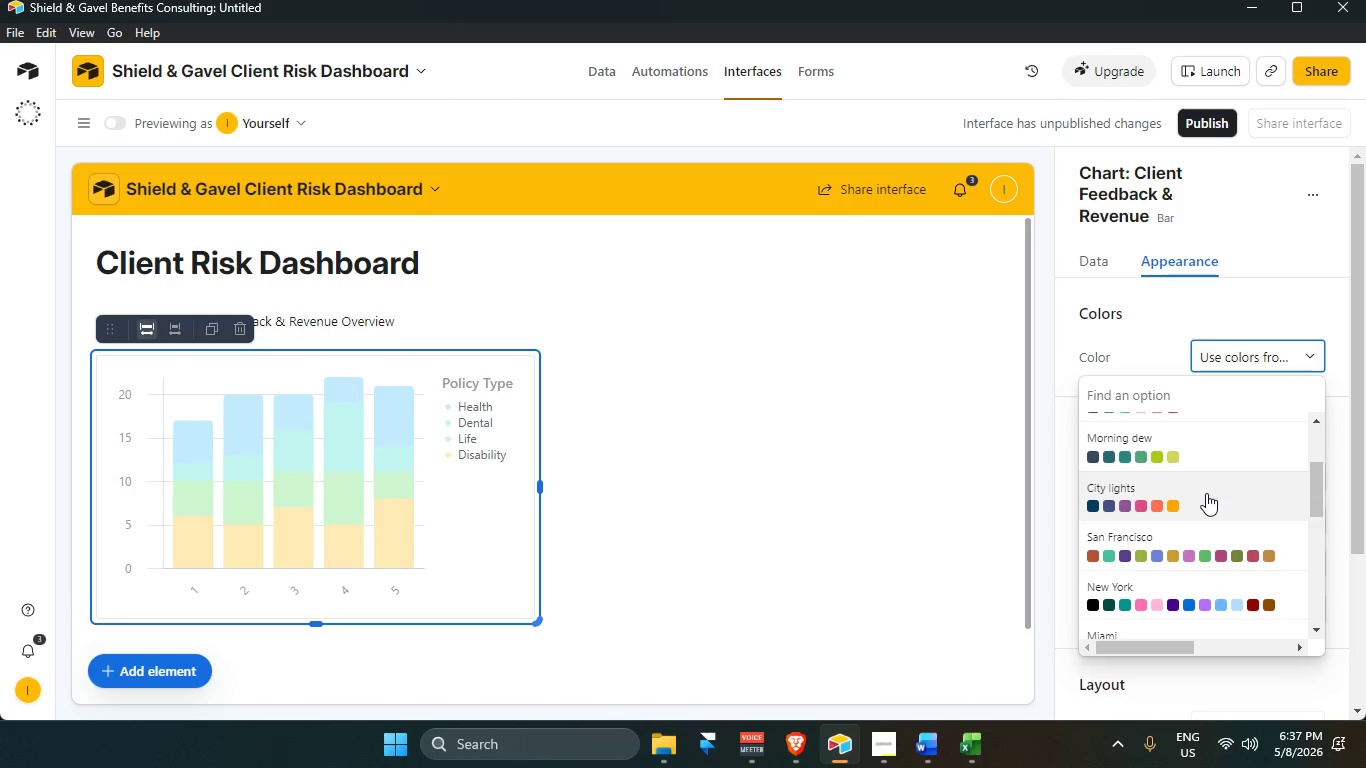 
left_click([1206, 493])
 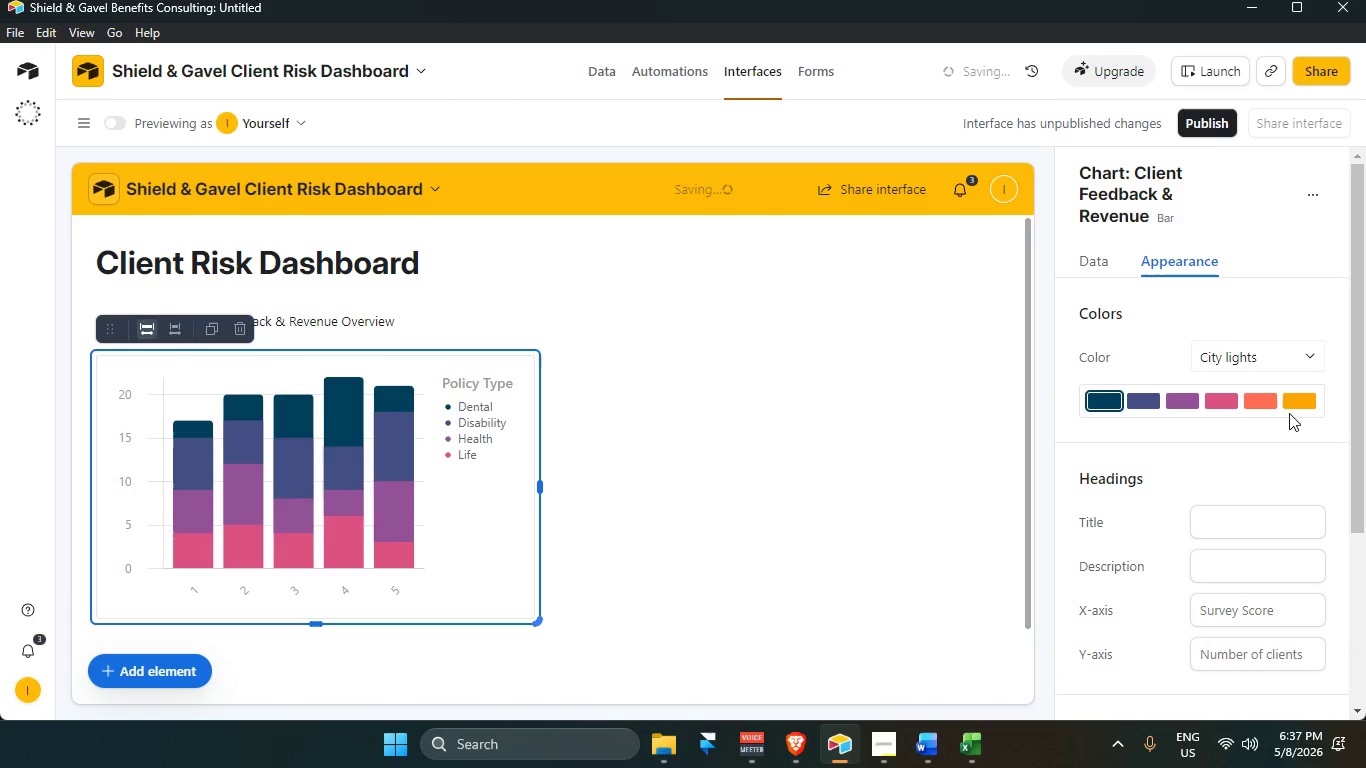 
left_click([1315, 402])
 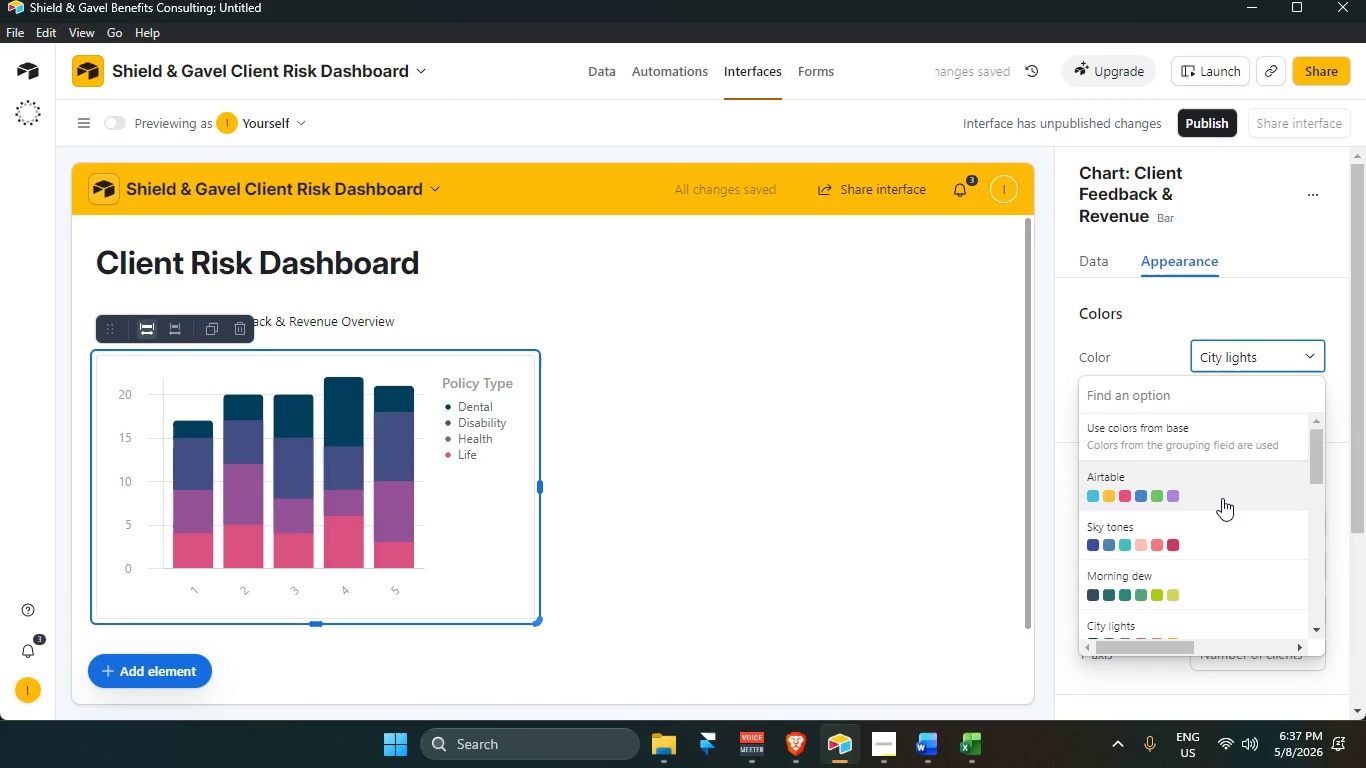 
scroll: coordinate [1263, 536], scroll_direction: up, amount: 2.0
 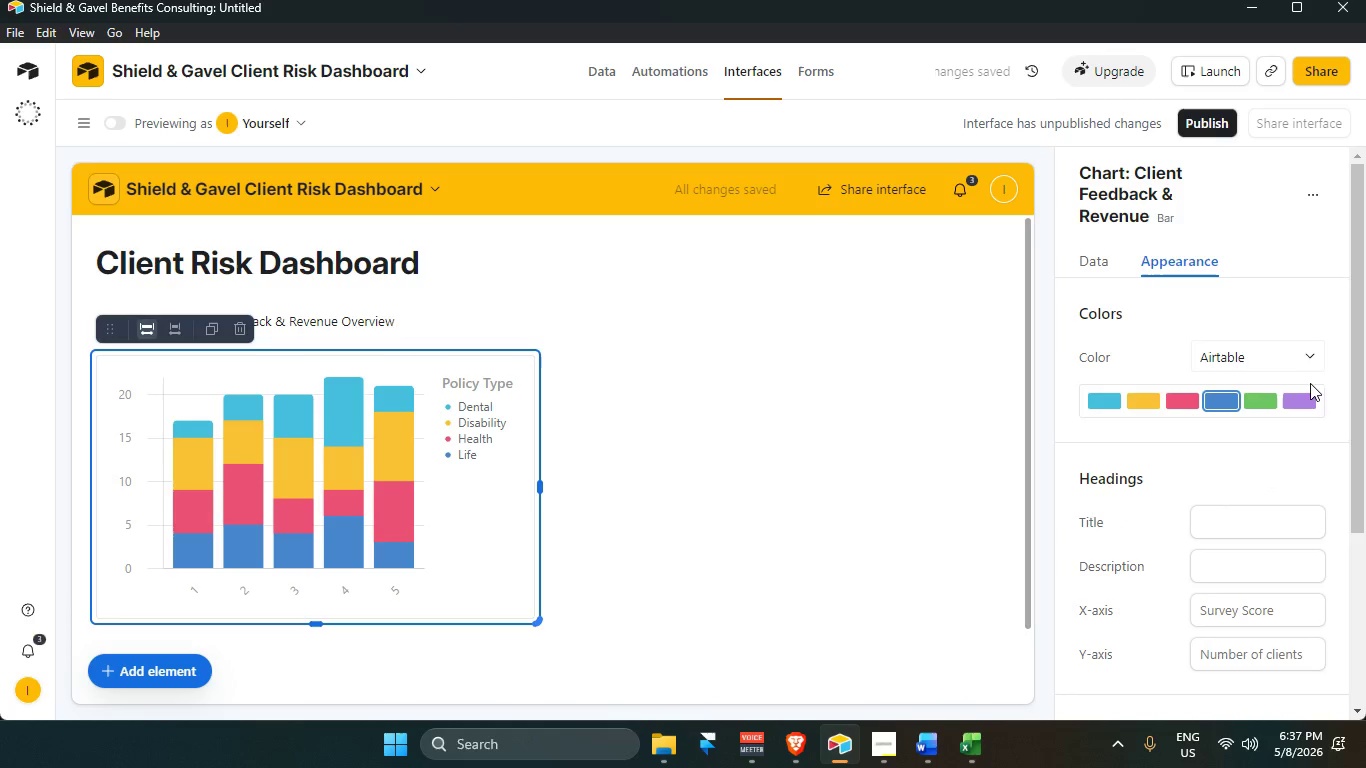 
left_click_drag(start_coordinate=[1288, 352], to_coordinate=[1294, 354])
 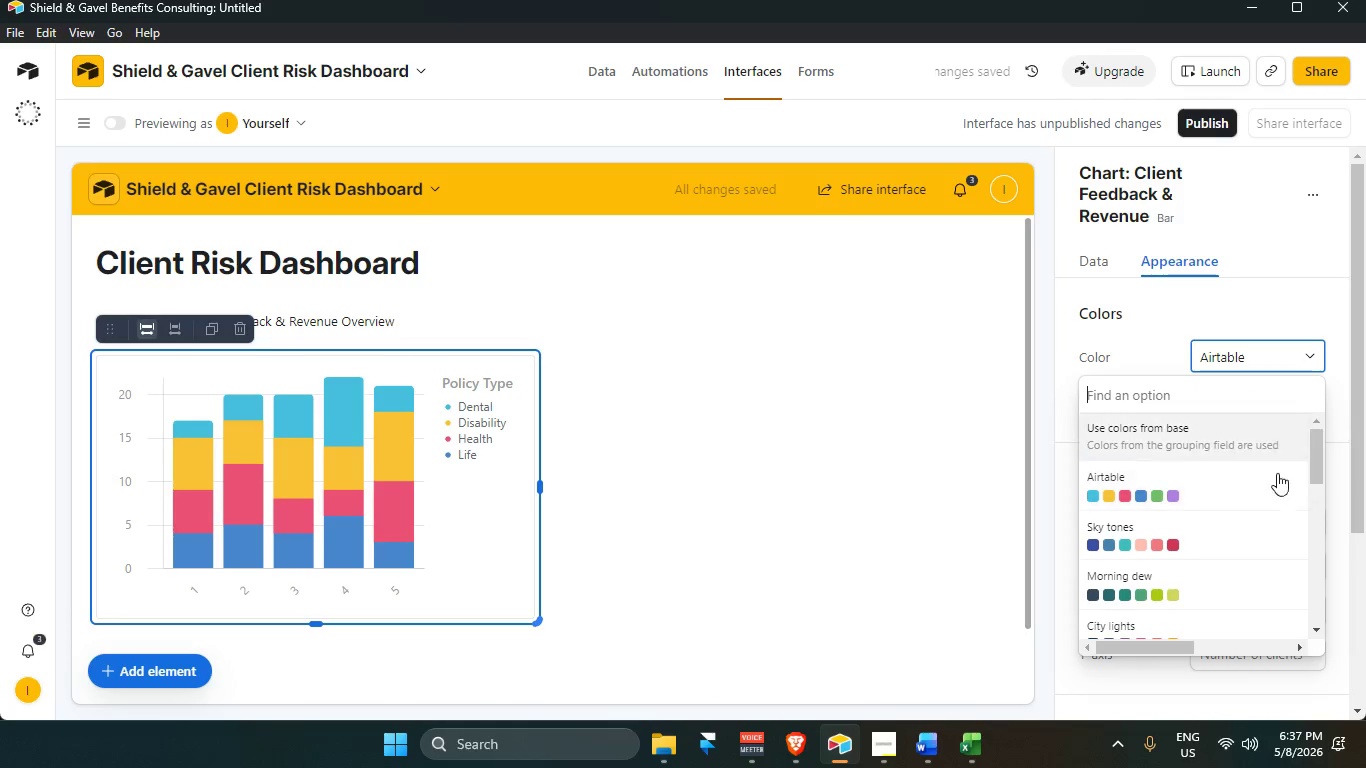 
scroll: coordinate [1280, 496], scroll_direction: up, amount: 2.0
 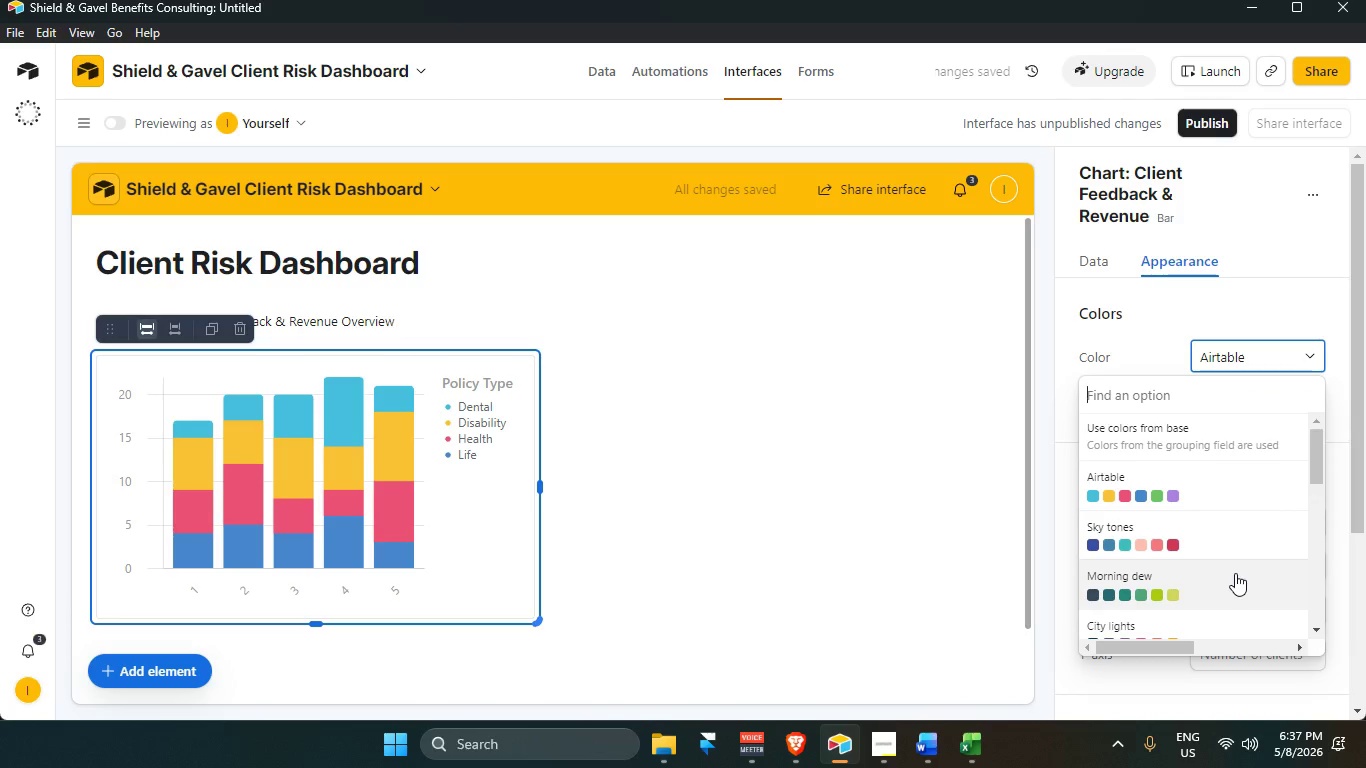 
scroll: coordinate [1265, 472], scroll_direction: down, amount: 7.0
 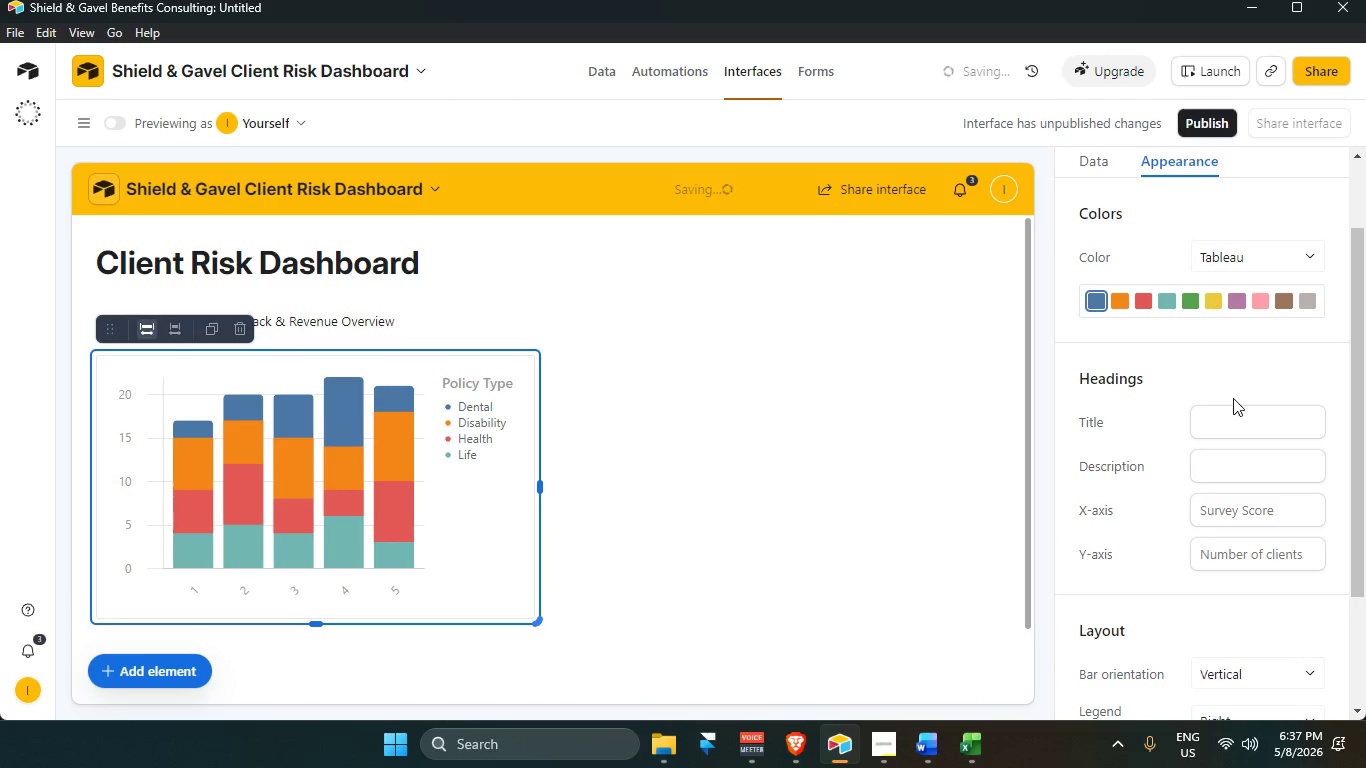 
left_click_drag(start_coordinate=[1272, 252], to_coordinate=[1281, 264])
 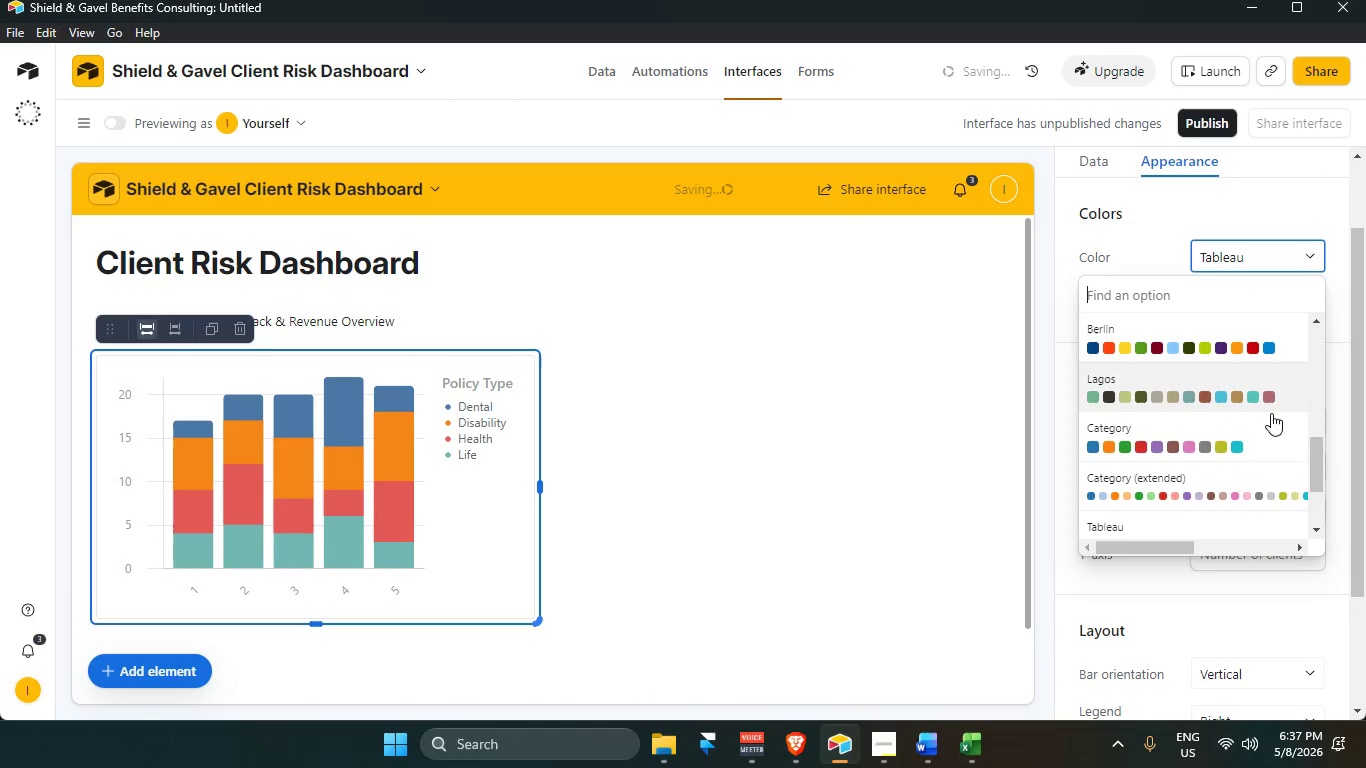 
scroll: coordinate [1267, 424], scroll_direction: down, amount: 2.0
 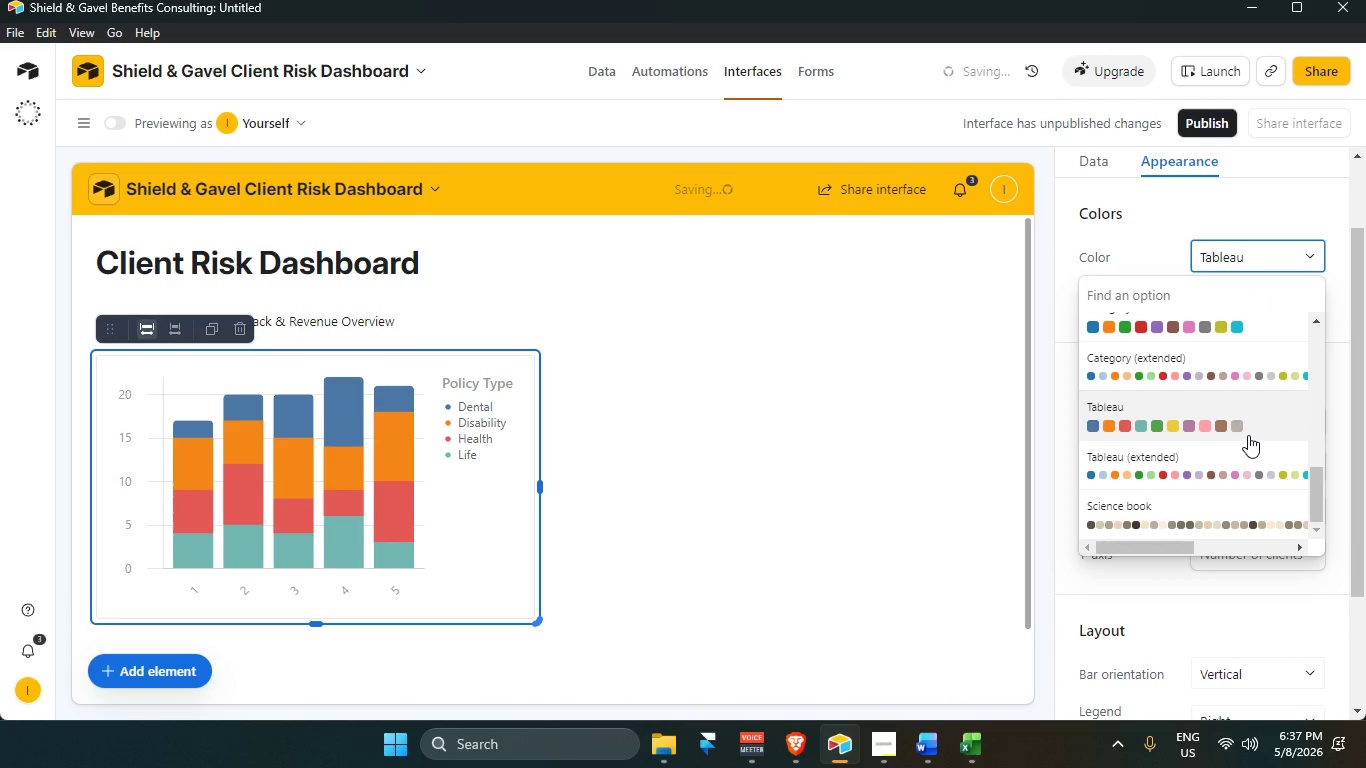 
left_click([1247, 427])
 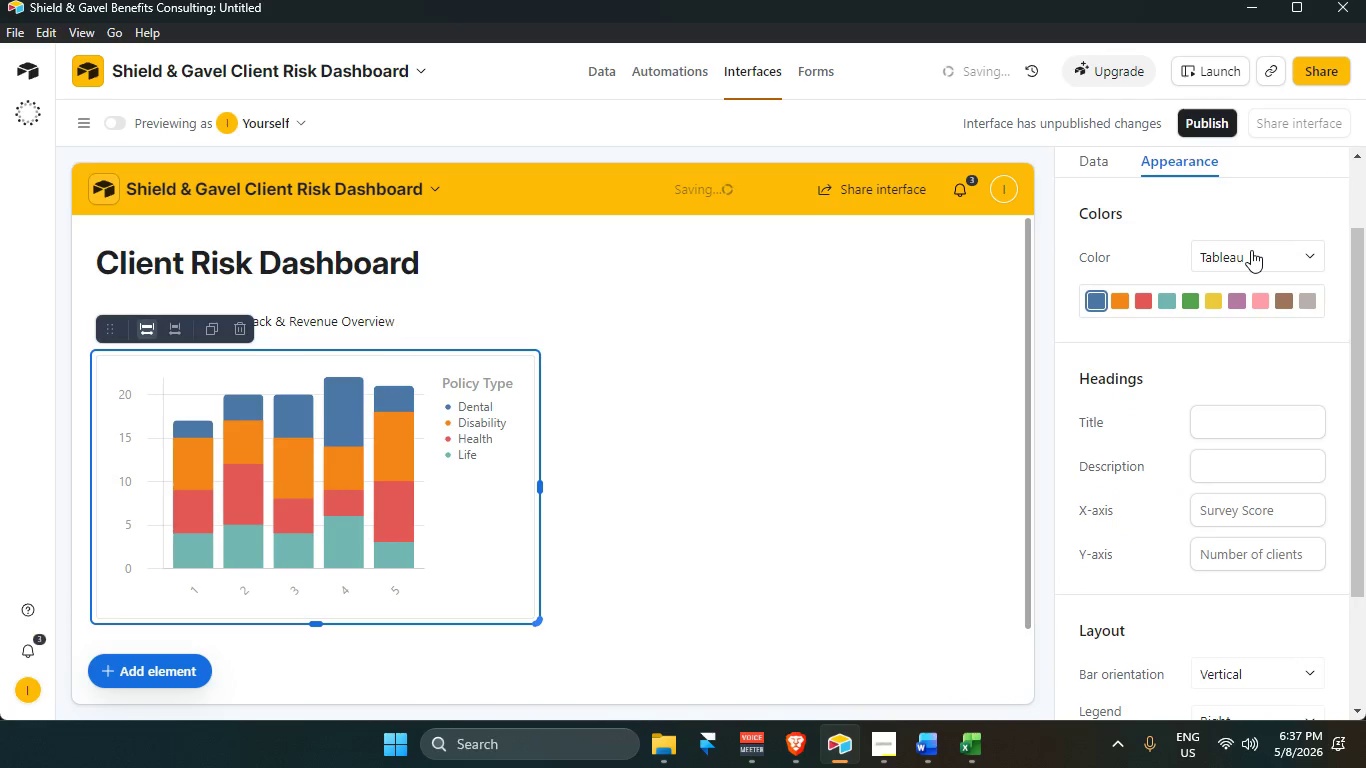 
left_click([1251, 250])
 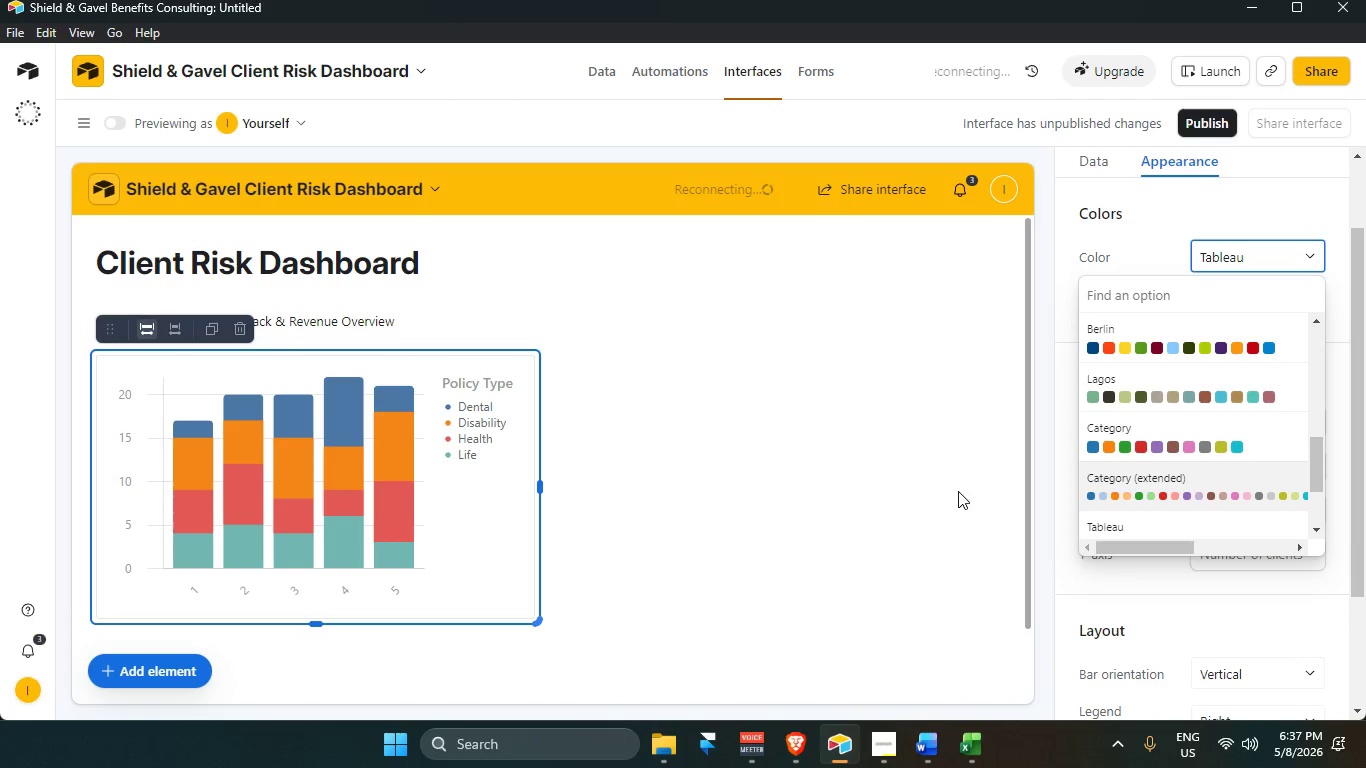 
left_click([958, 490])
 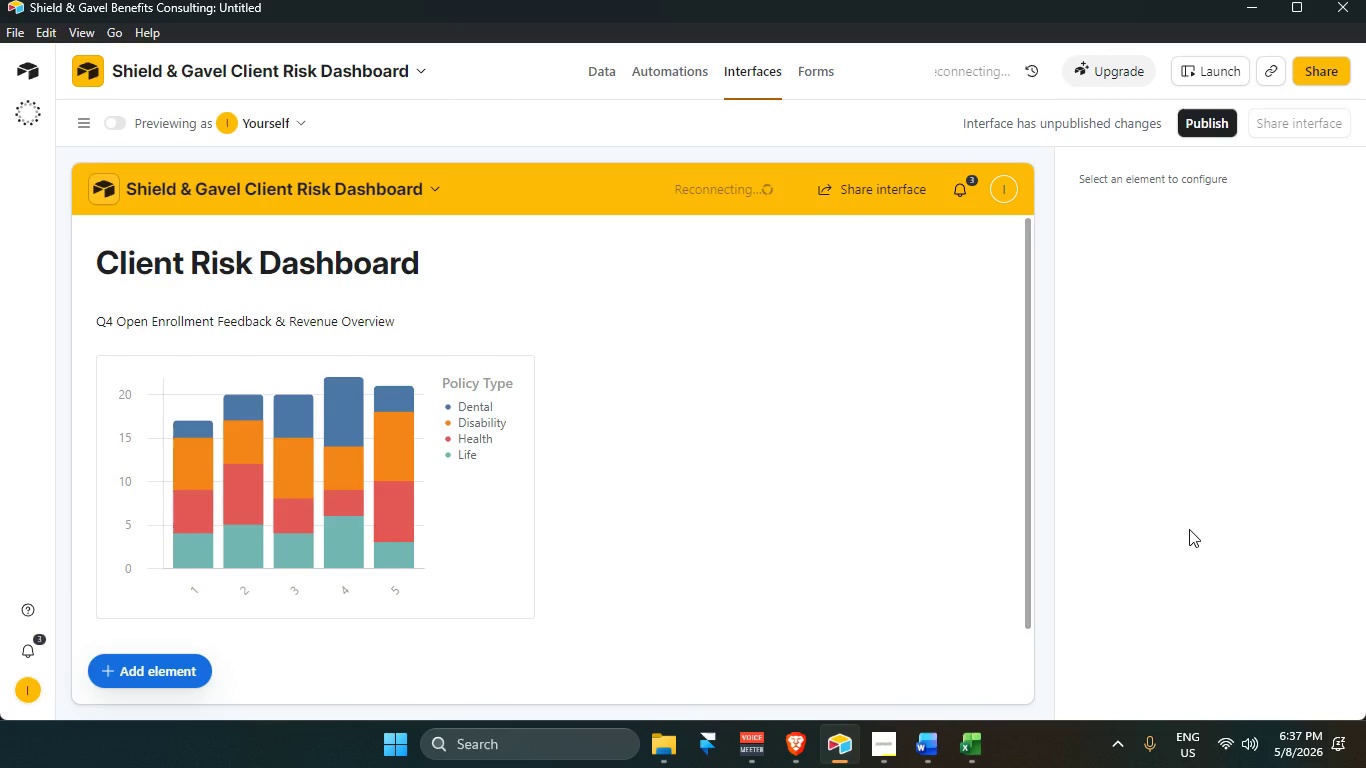 
wait(6.53)
 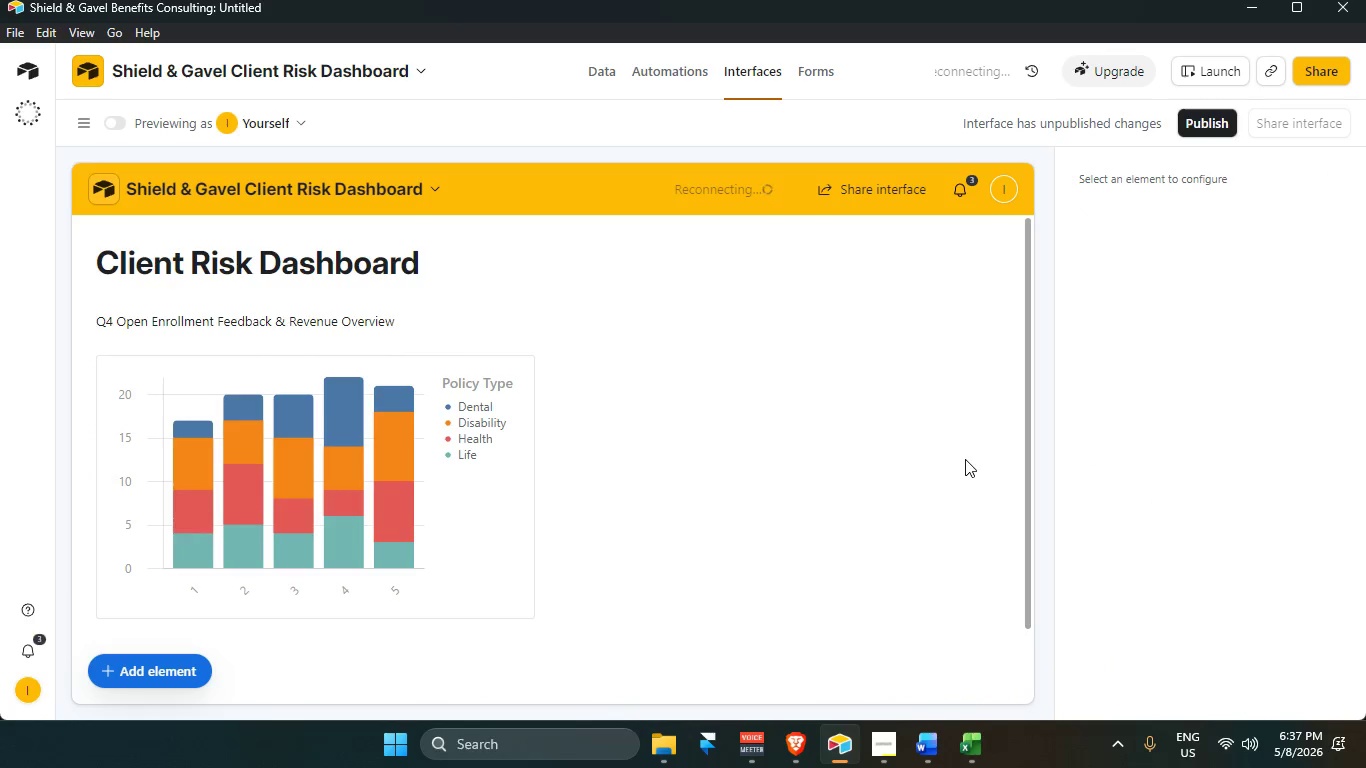 
left_click([500, 485])
 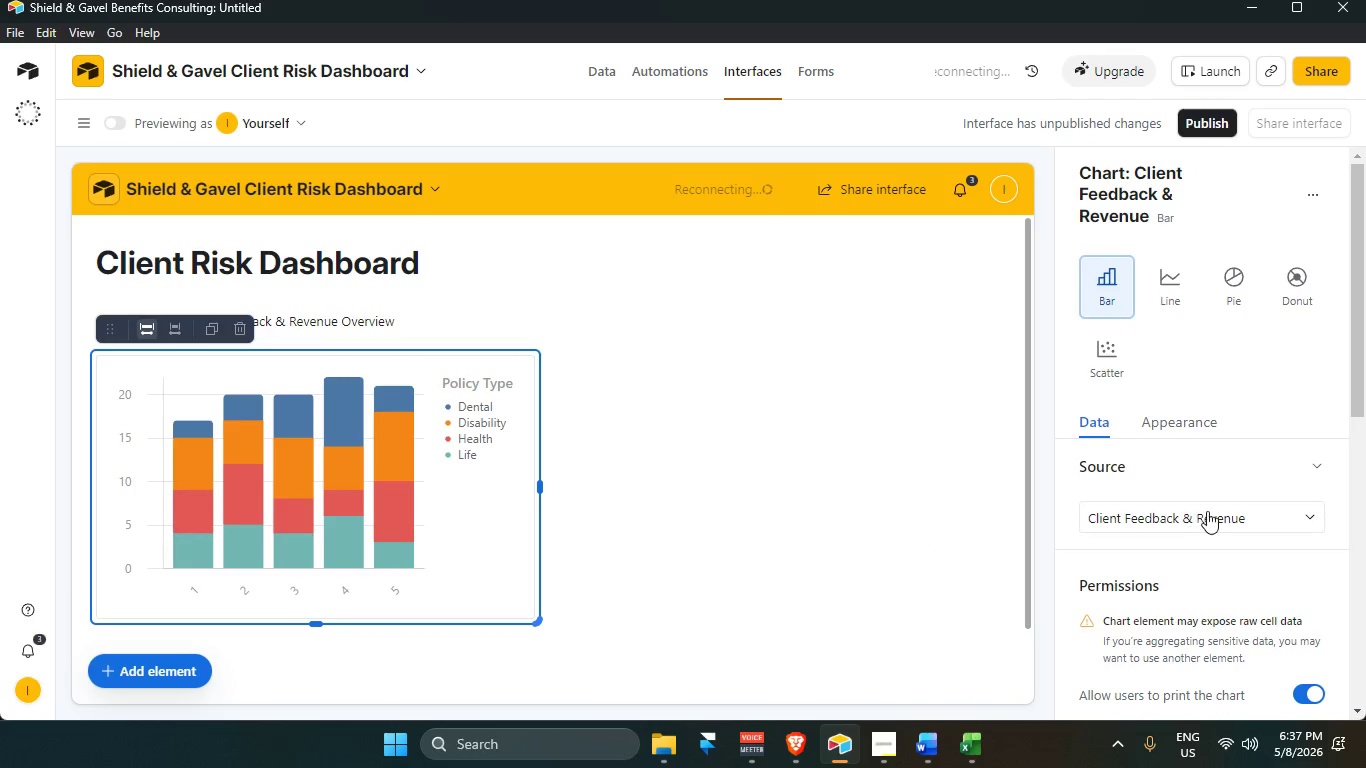 
scroll: coordinate [1236, 552], scroll_direction: down, amount: 10.0
 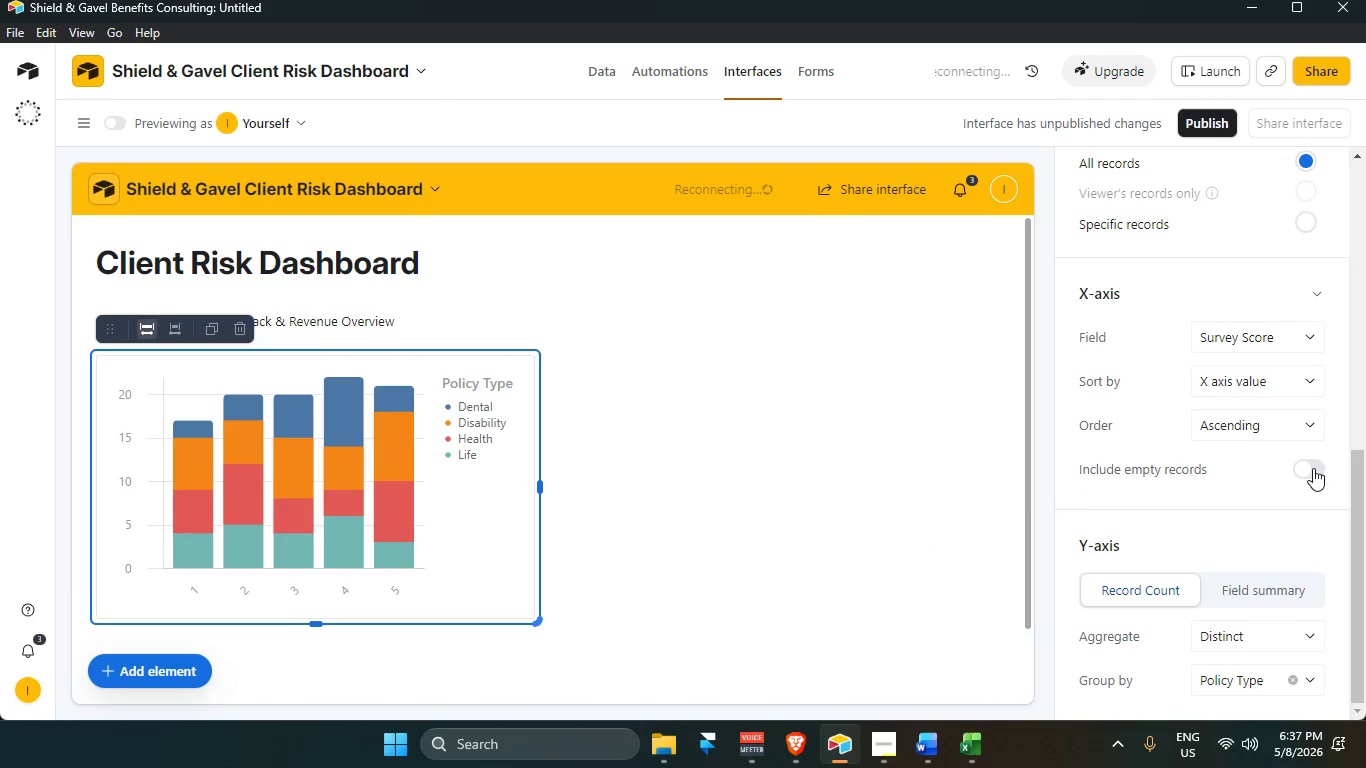 
left_click([1313, 468])
 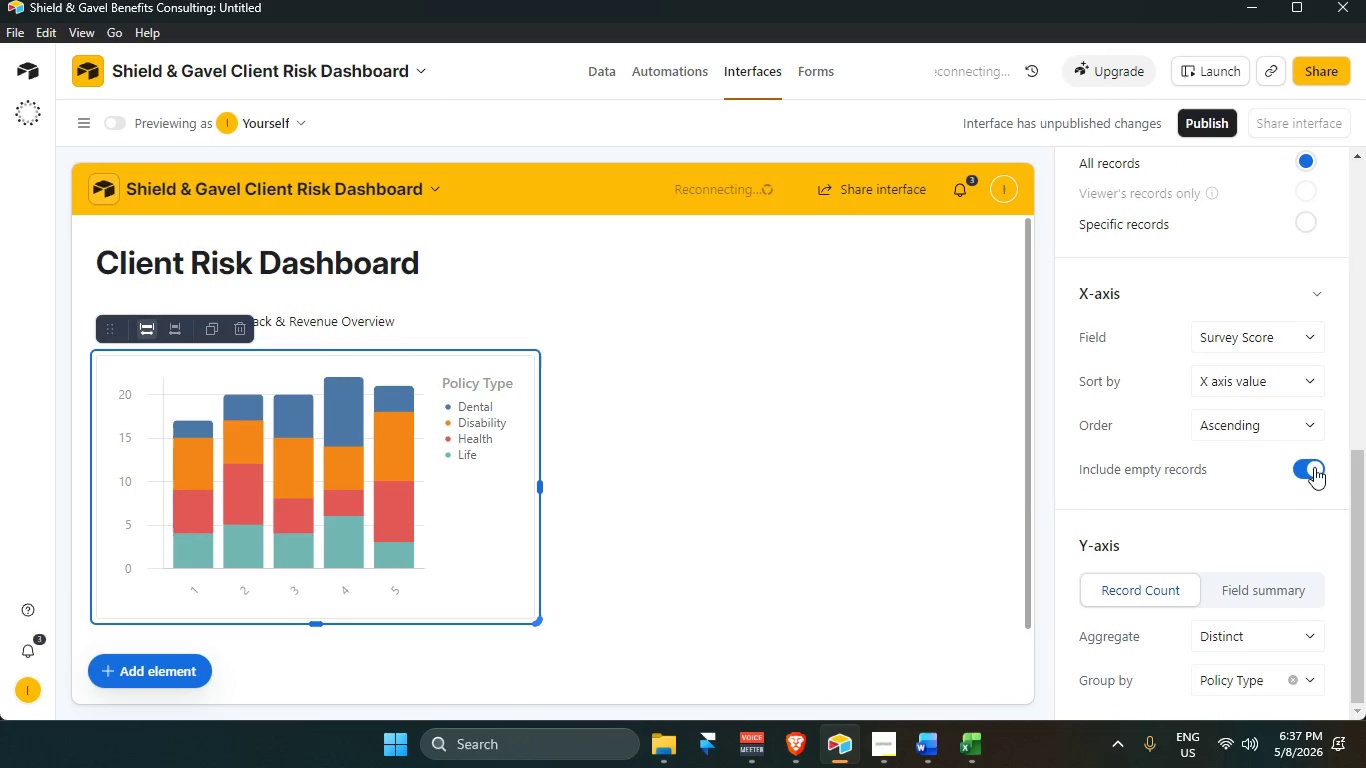 
left_click([1317, 458])
 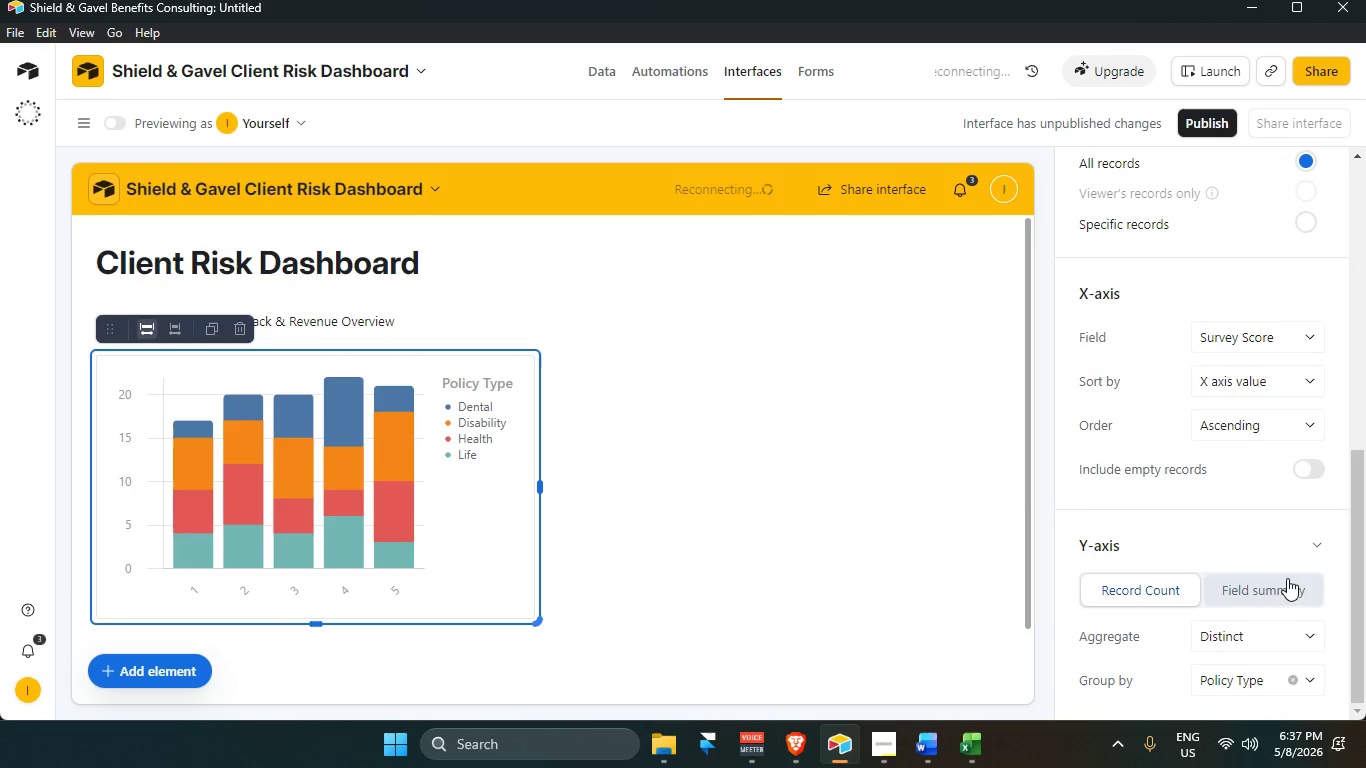 
scroll: coordinate [1180, 368], scroll_direction: up, amount: 5.0
 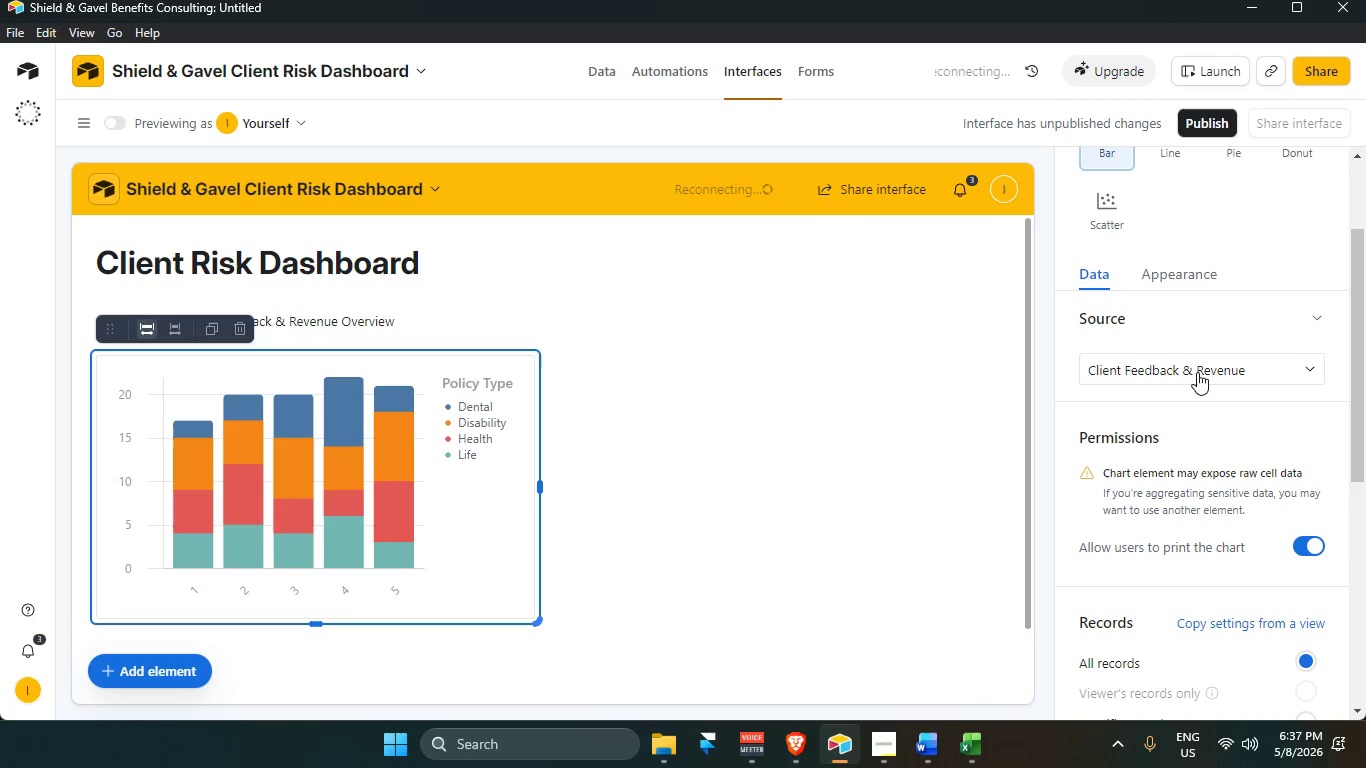 
wait(11.36)
 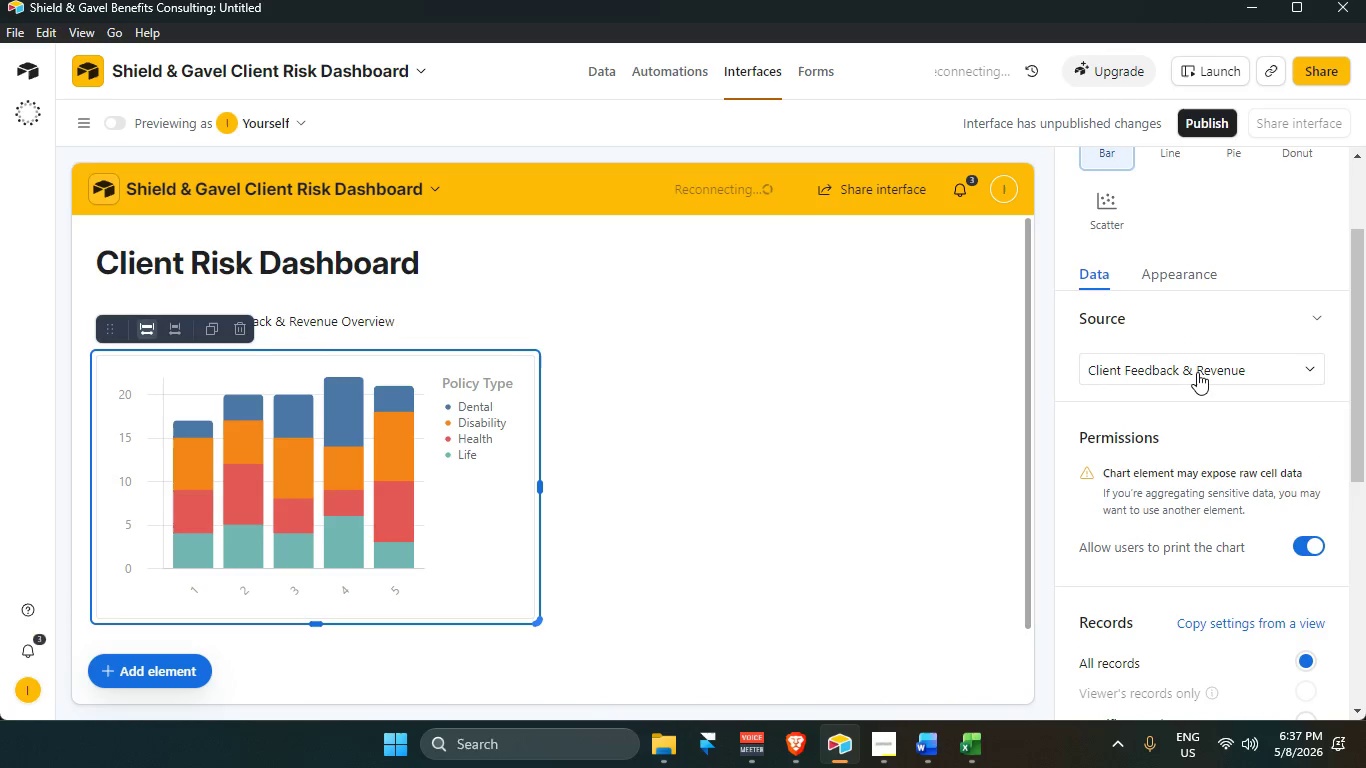 
mouse_move([1068, 330])
 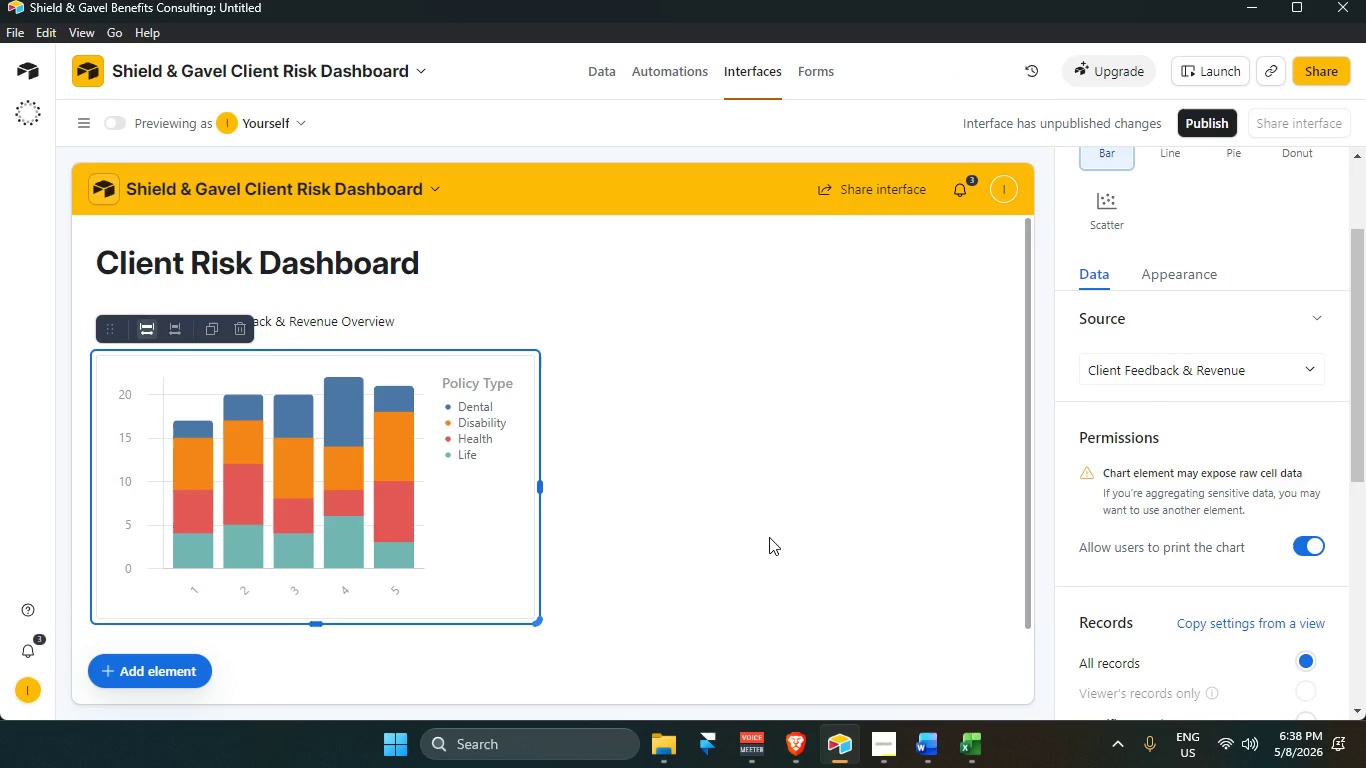 
wait(12.55)
 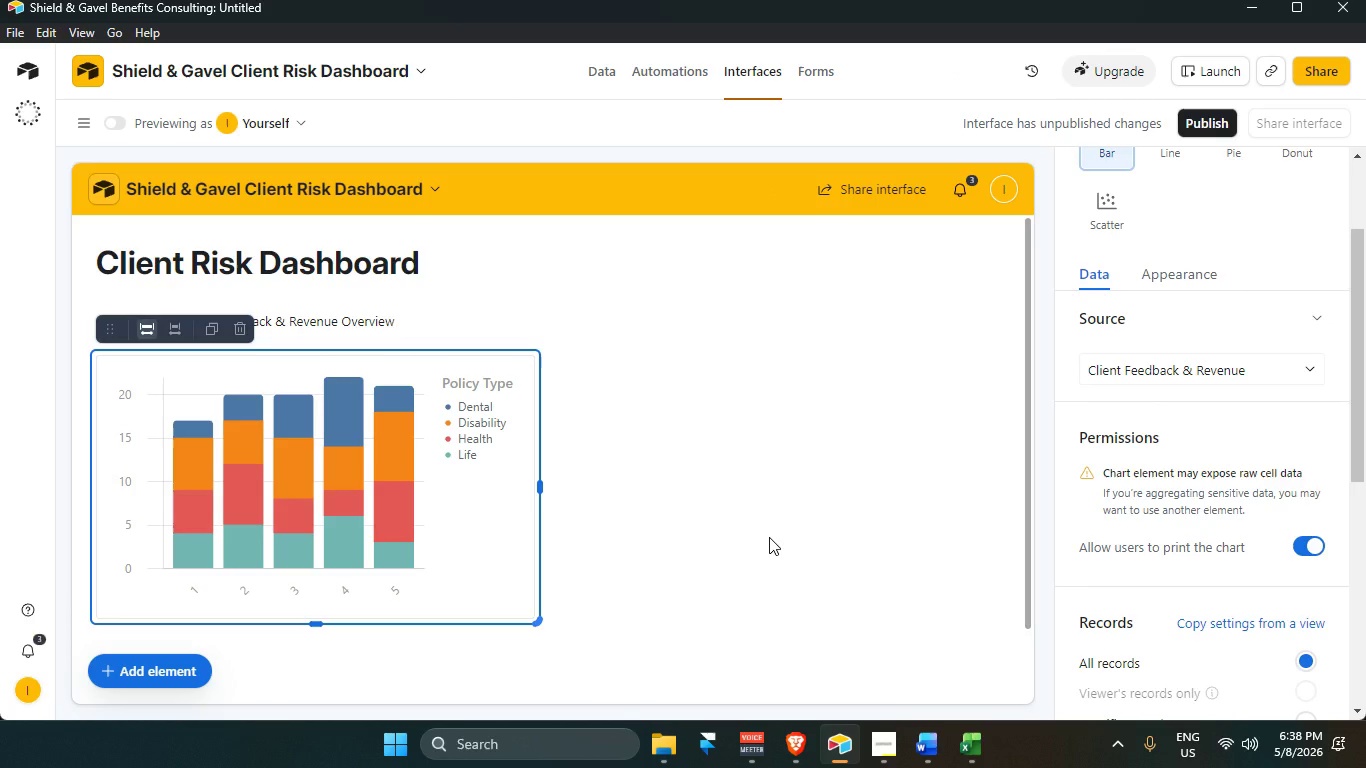 
scroll: coordinate [1247, 499], scroll_direction: up, amount: 9.0
 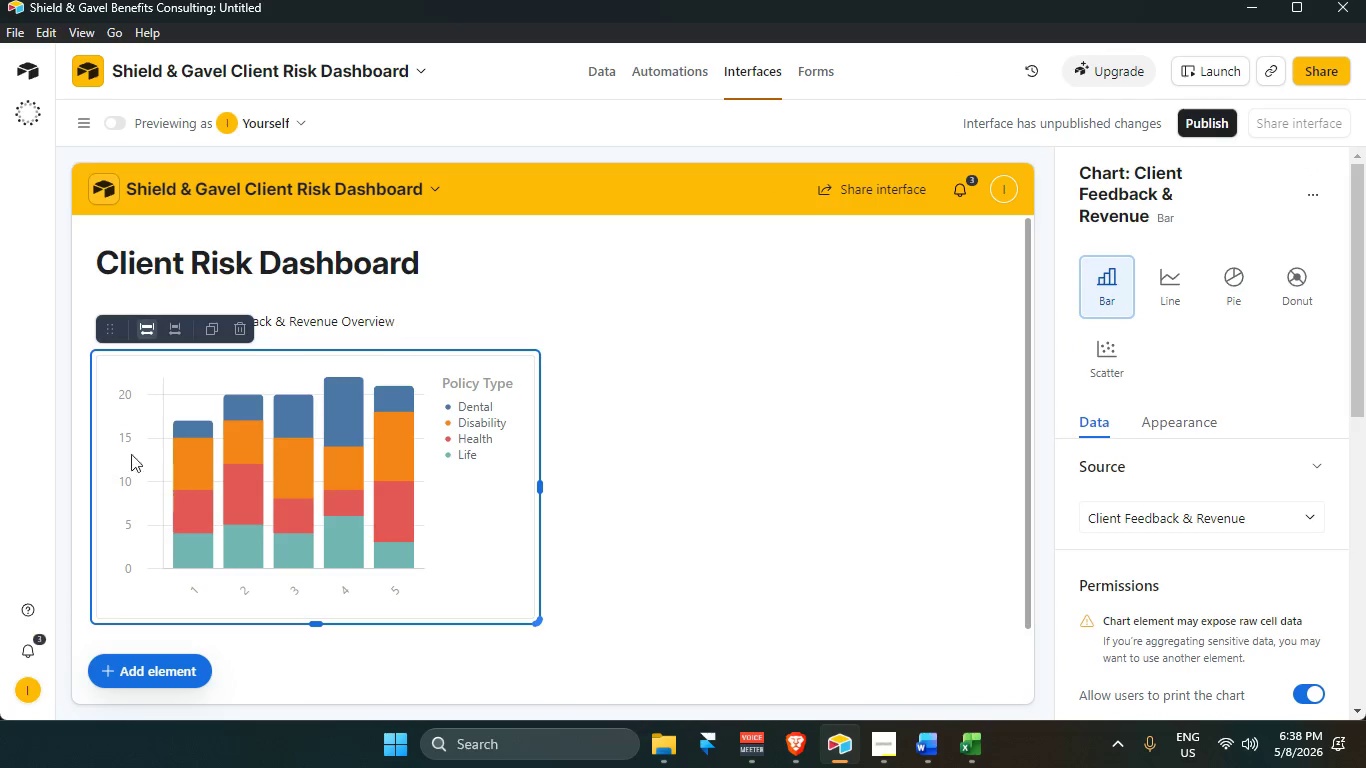 
left_click([967, 355])
 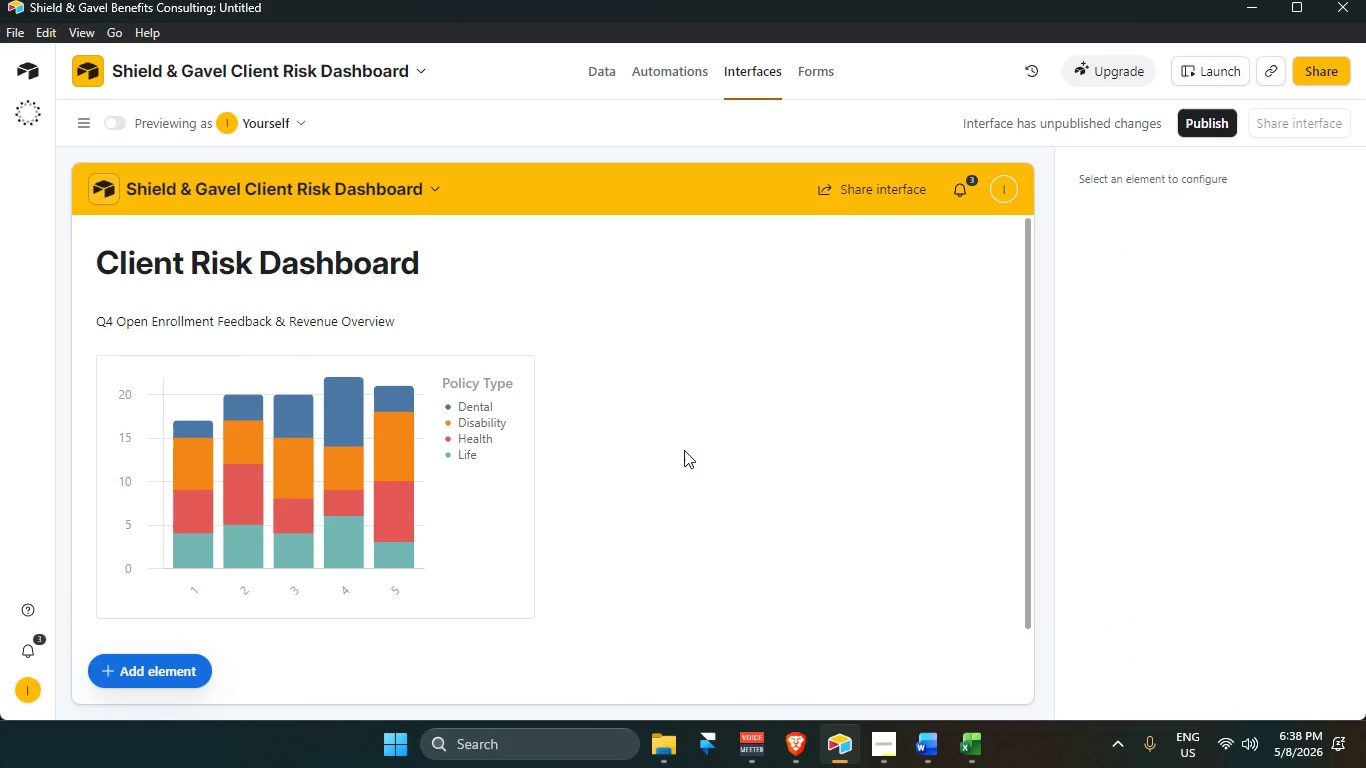 
left_click([352, 486])
 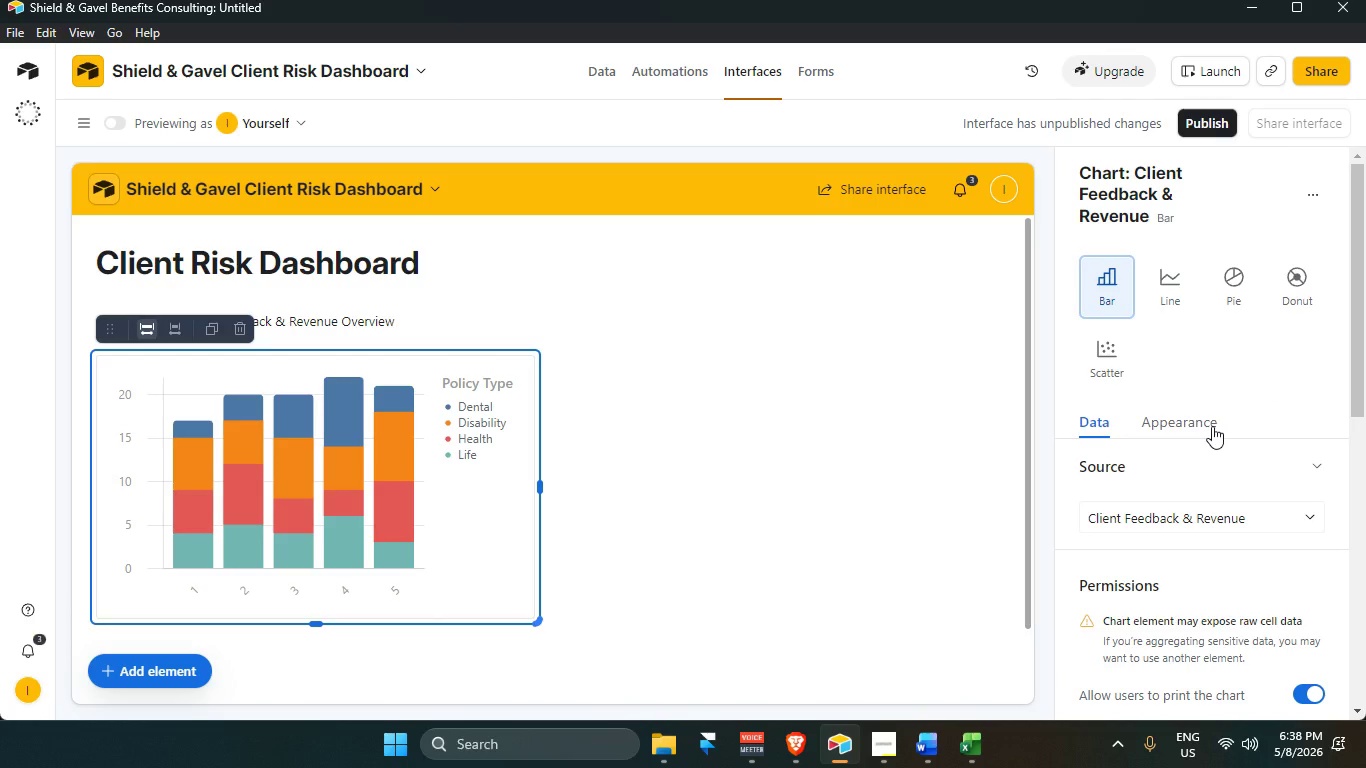 
left_click([1201, 427])
 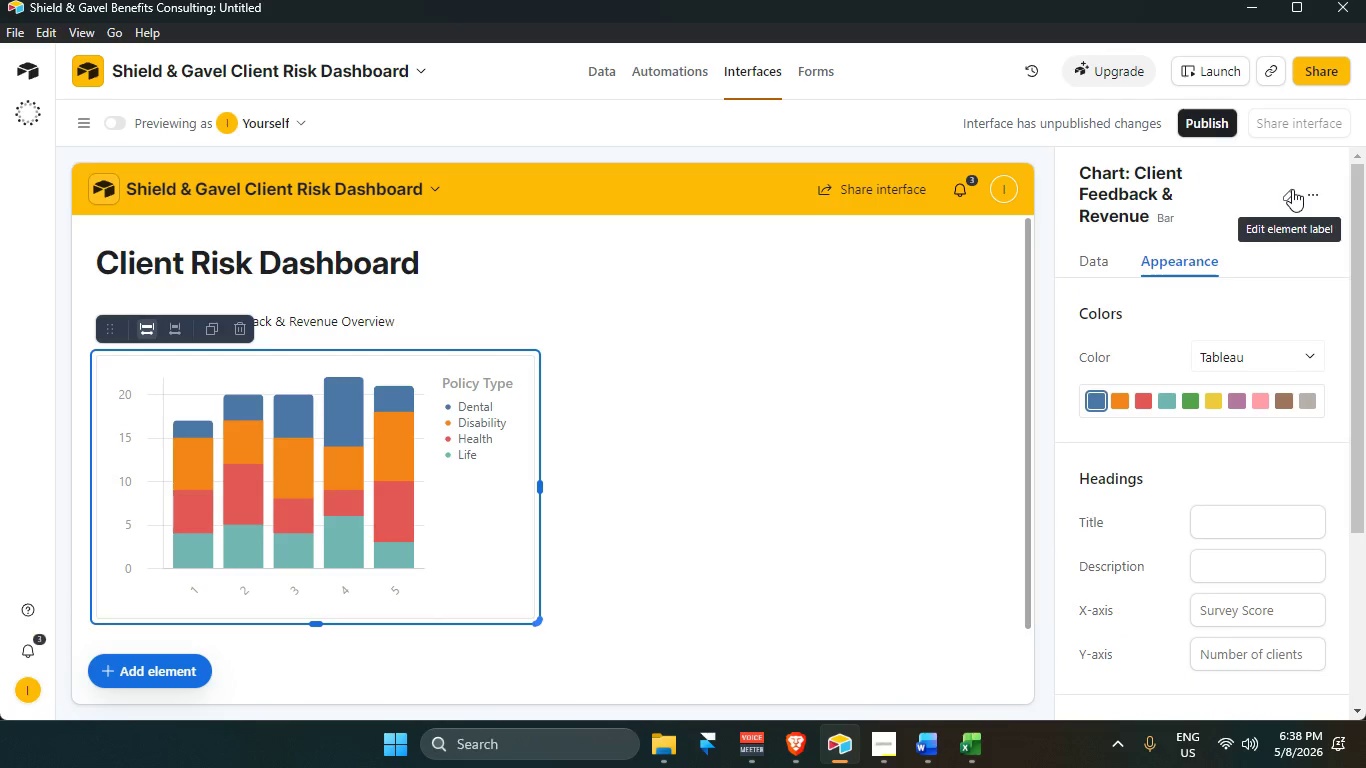 
left_click([1292, 189])
 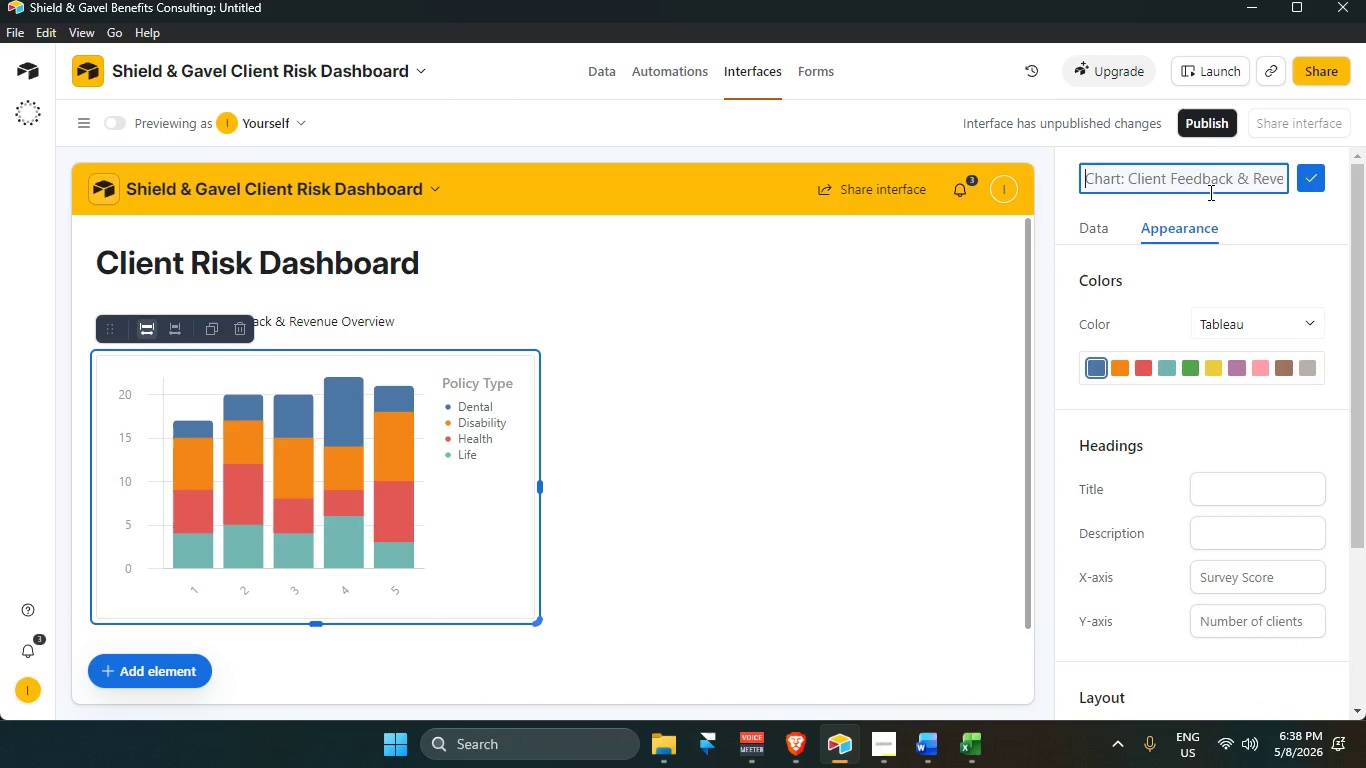 
type(Average Satisfaction by Policy Type)
 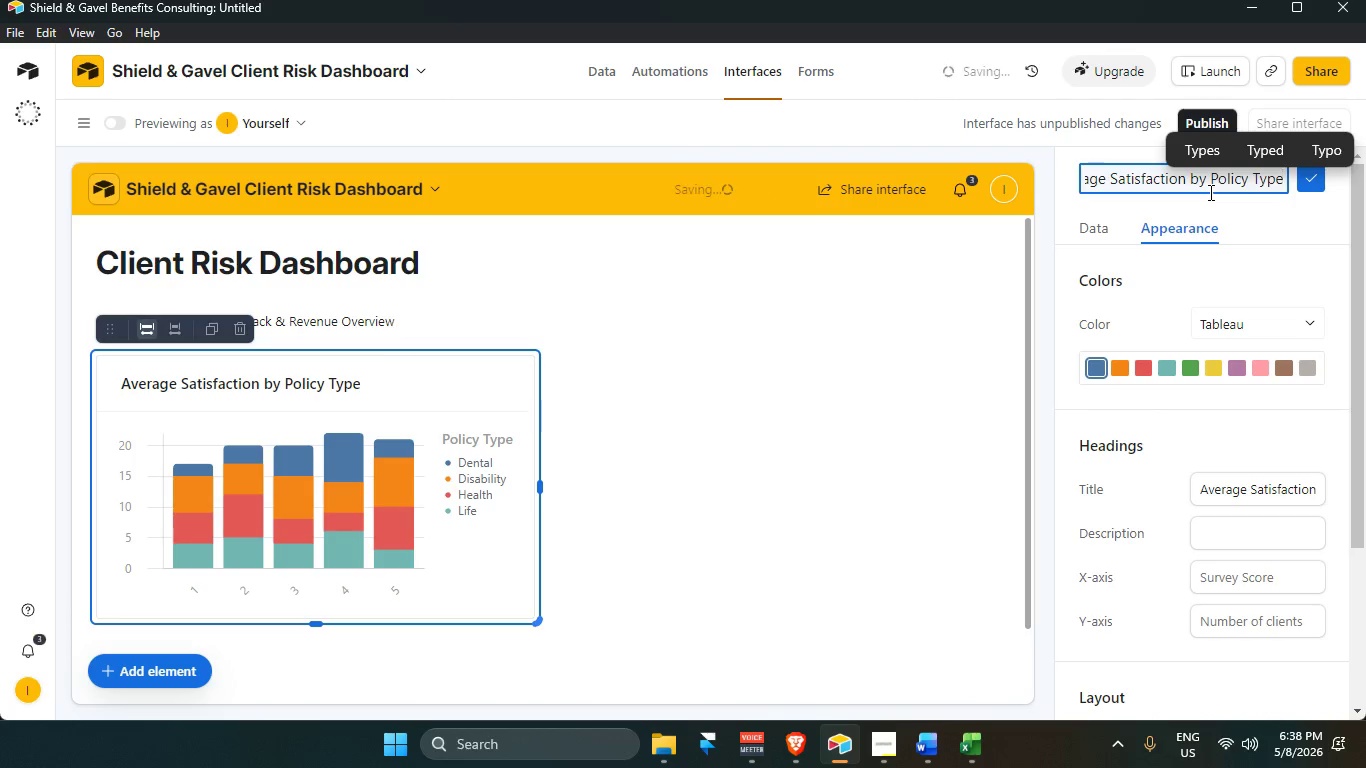 
wait(7.42)
 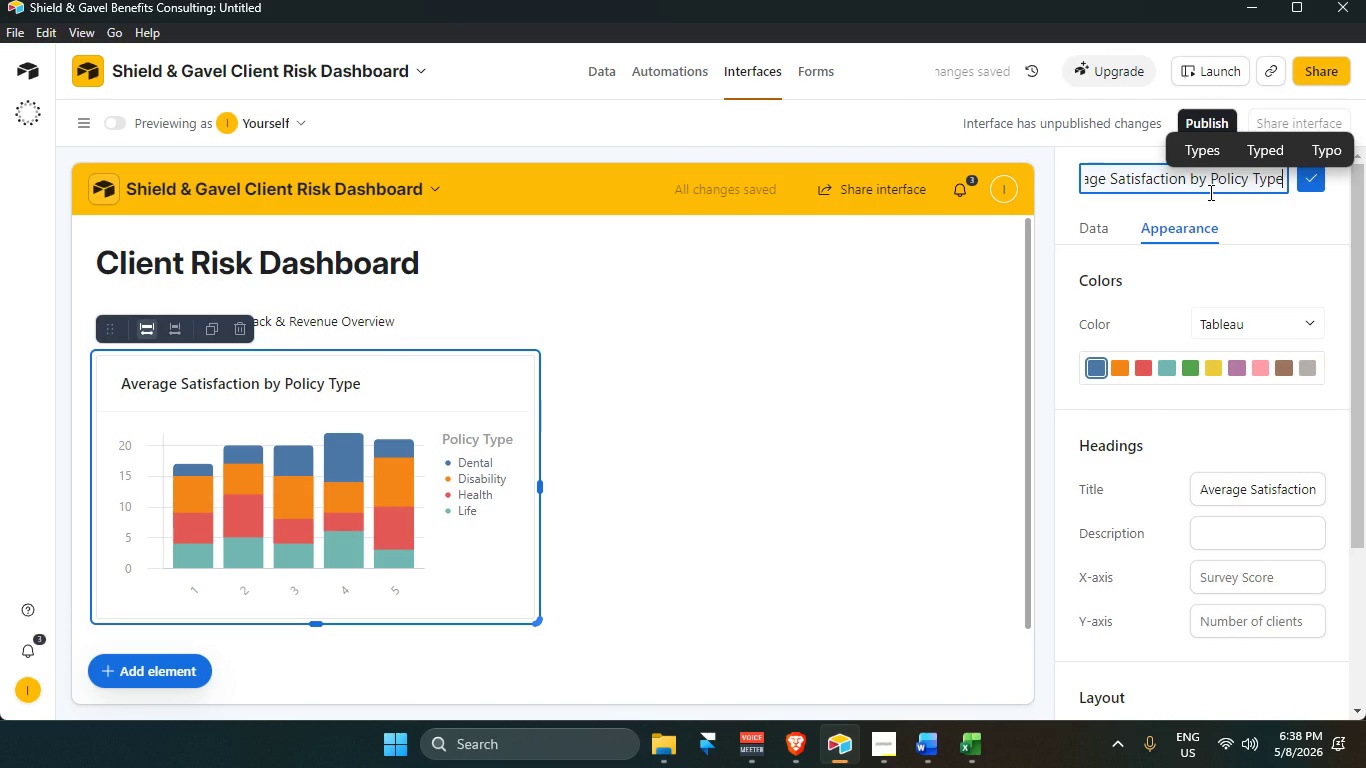 
left_click([1316, 178])
 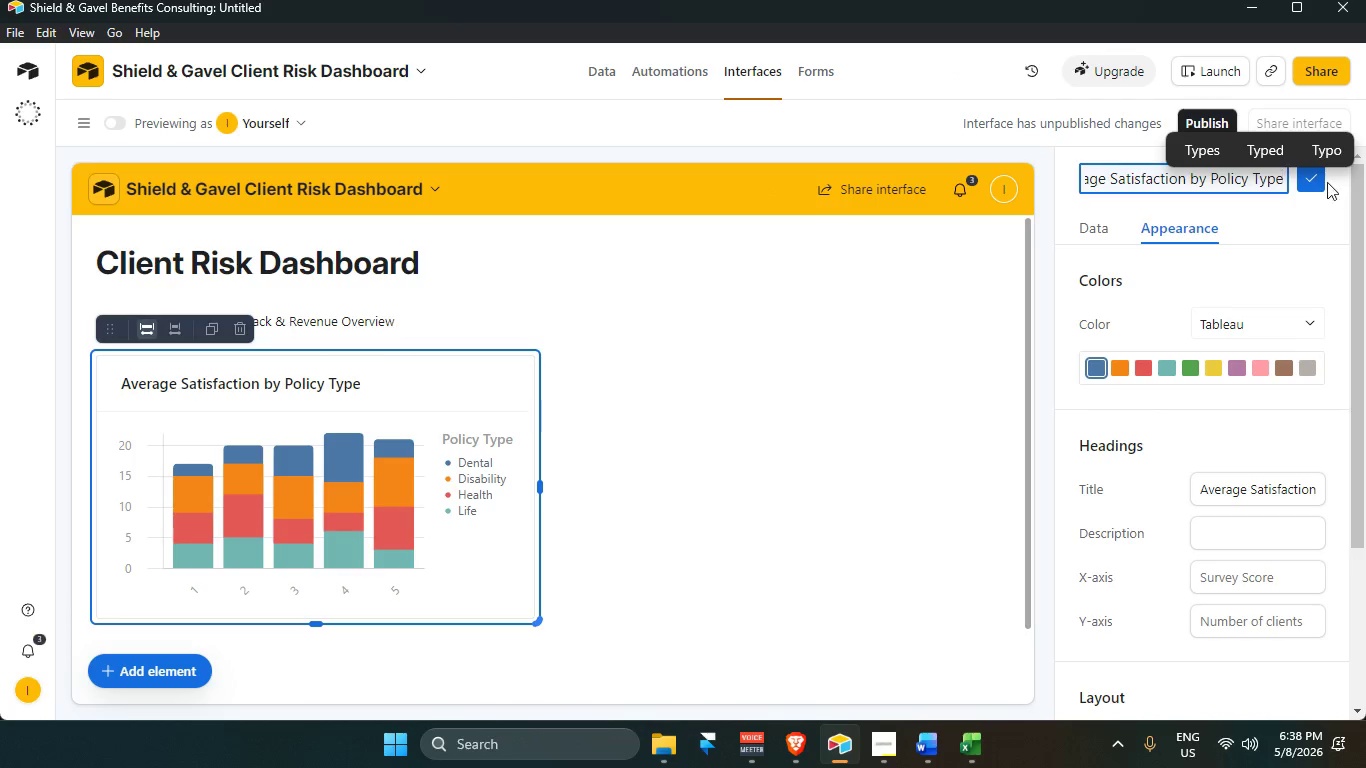 
left_click([1314, 177])
 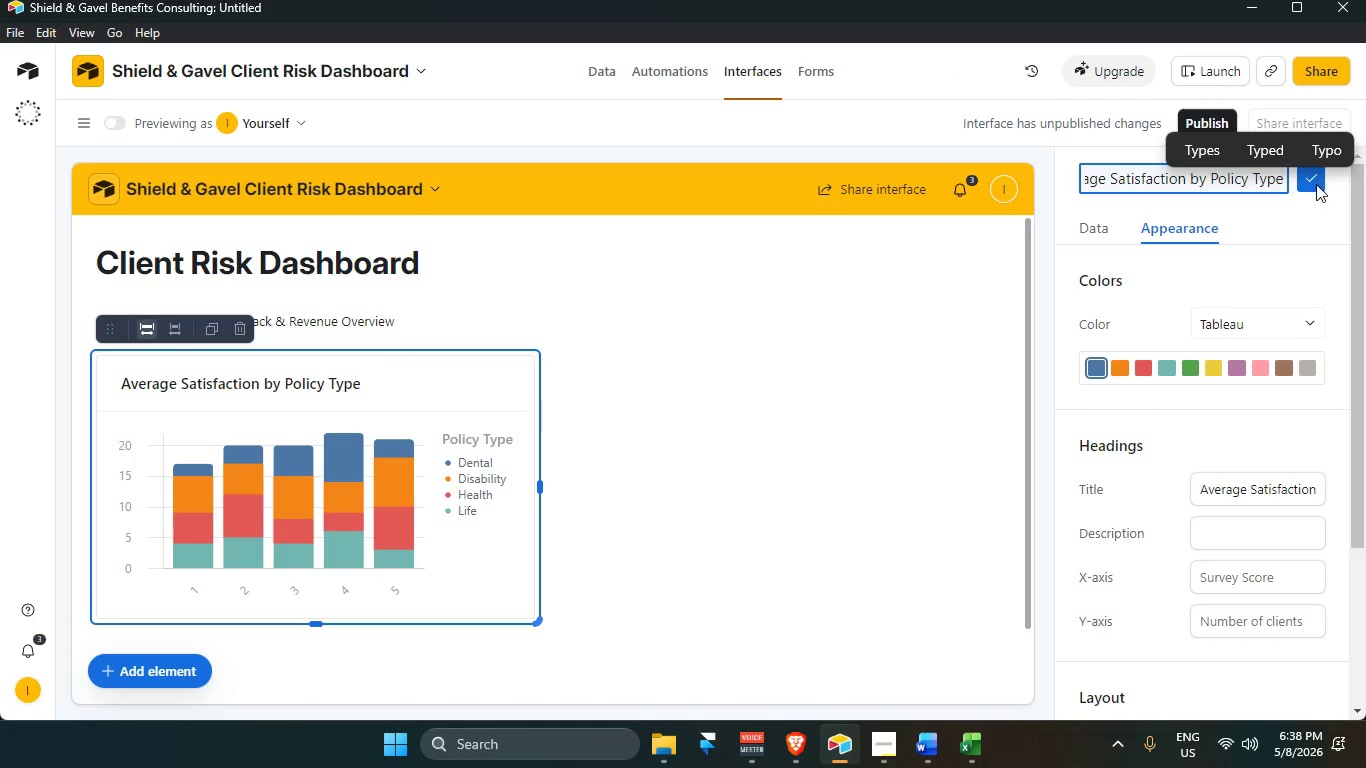 
double_click([1316, 185])
 